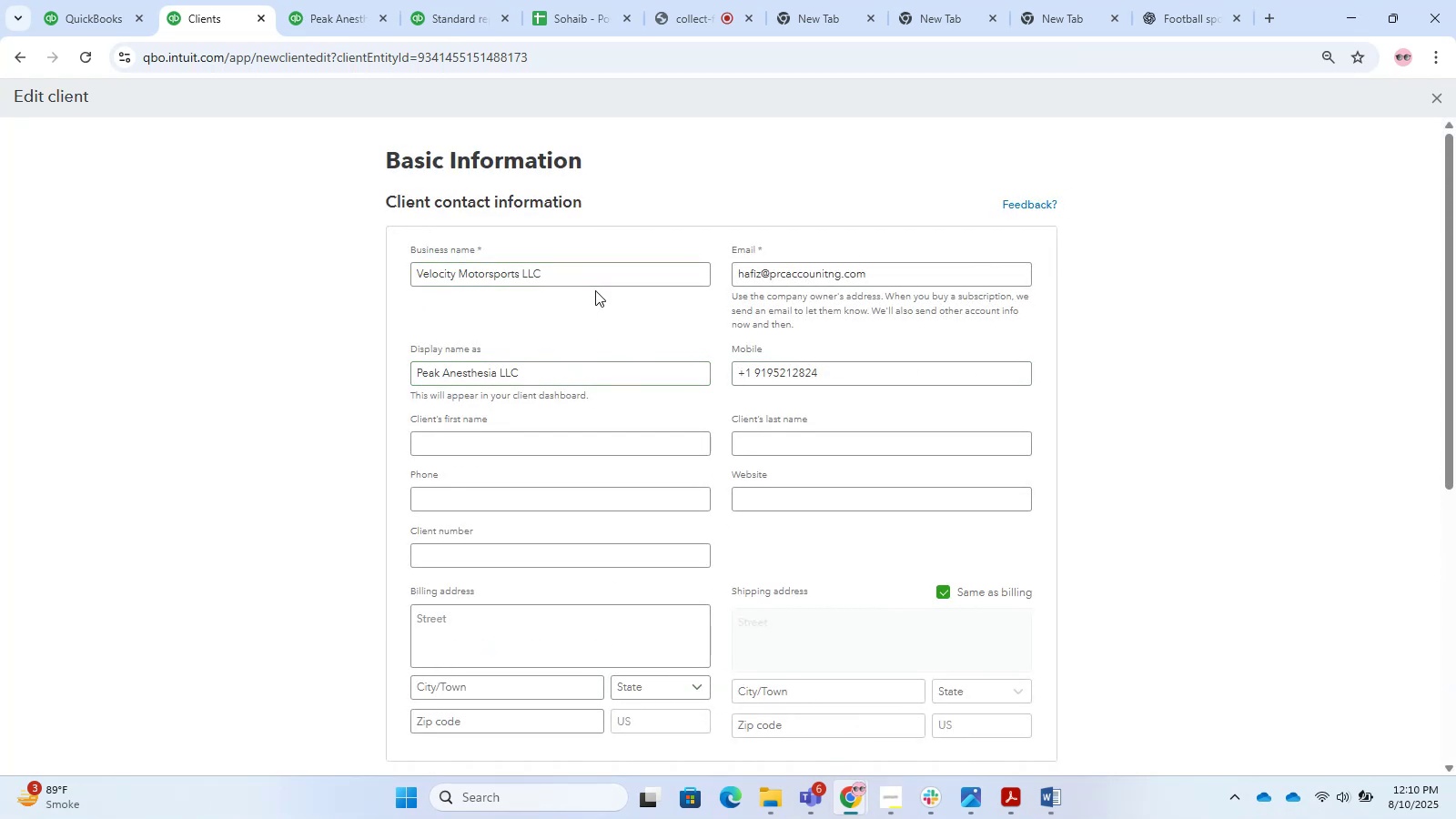 
left_click_drag(start_coordinate=[589, 281], to_coordinate=[199, 257])
 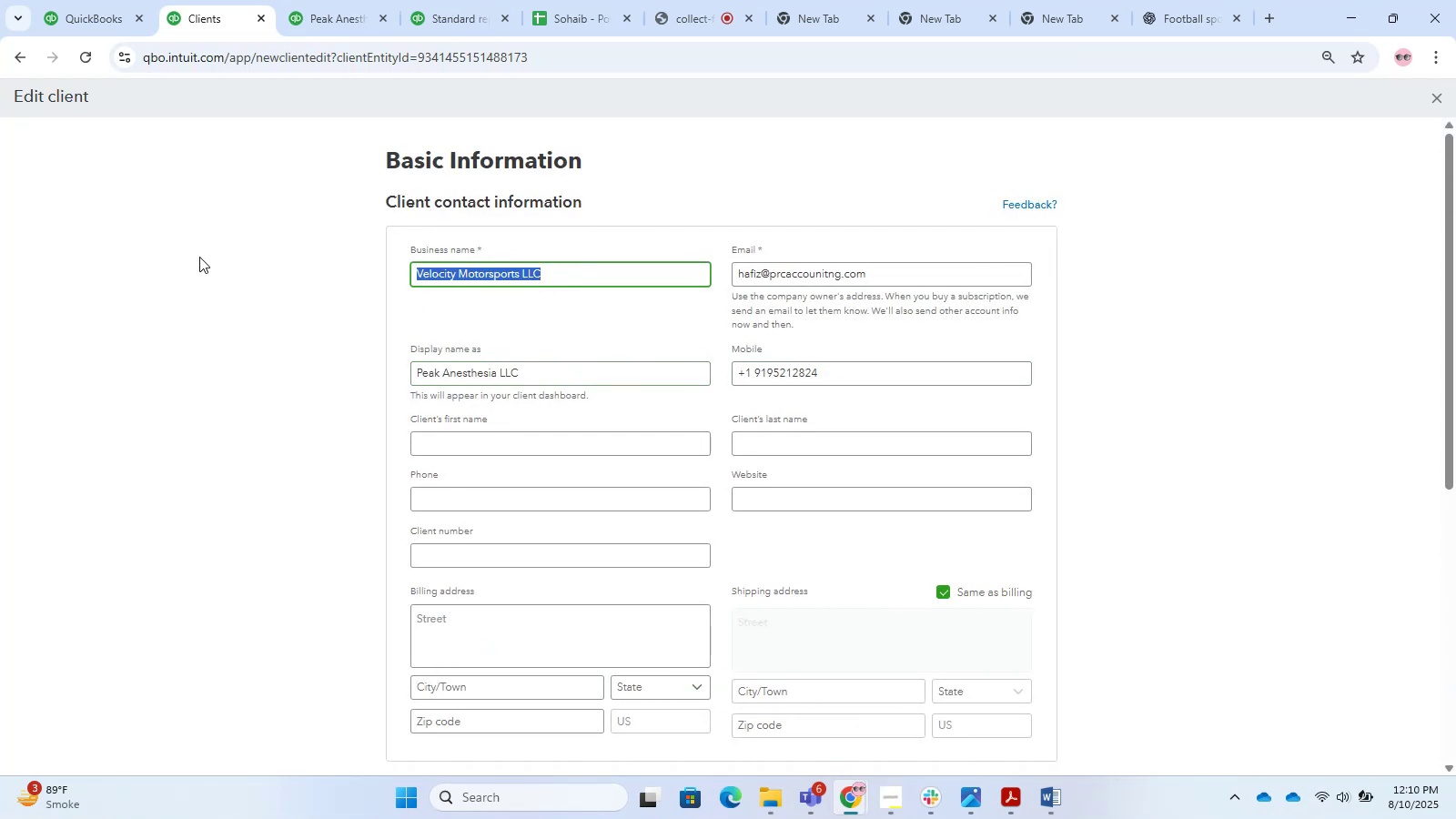 
key(Control+C)
 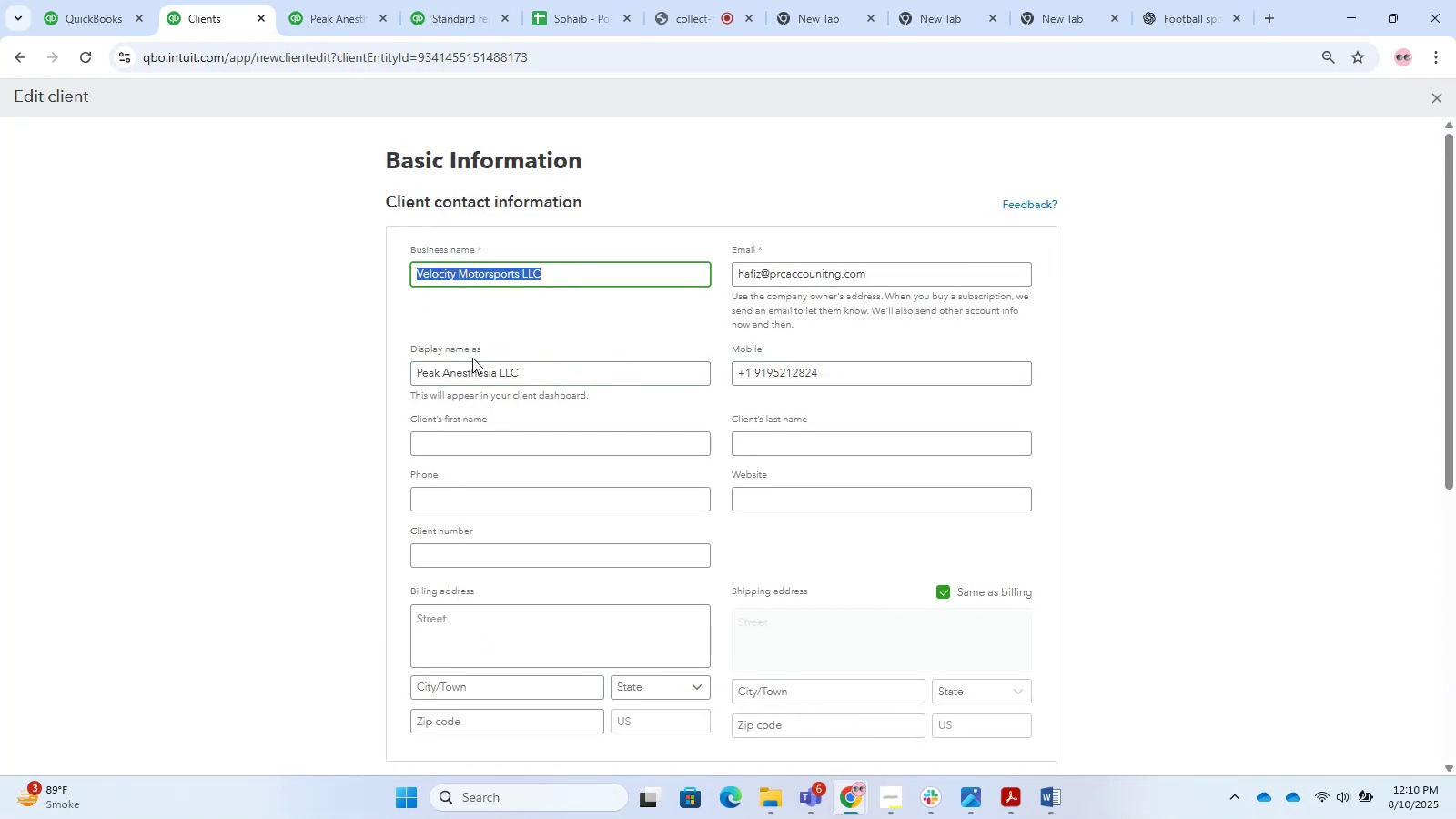 
left_click_drag(start_coordinate=[537, 375], to_coordinate=[285, 337])
 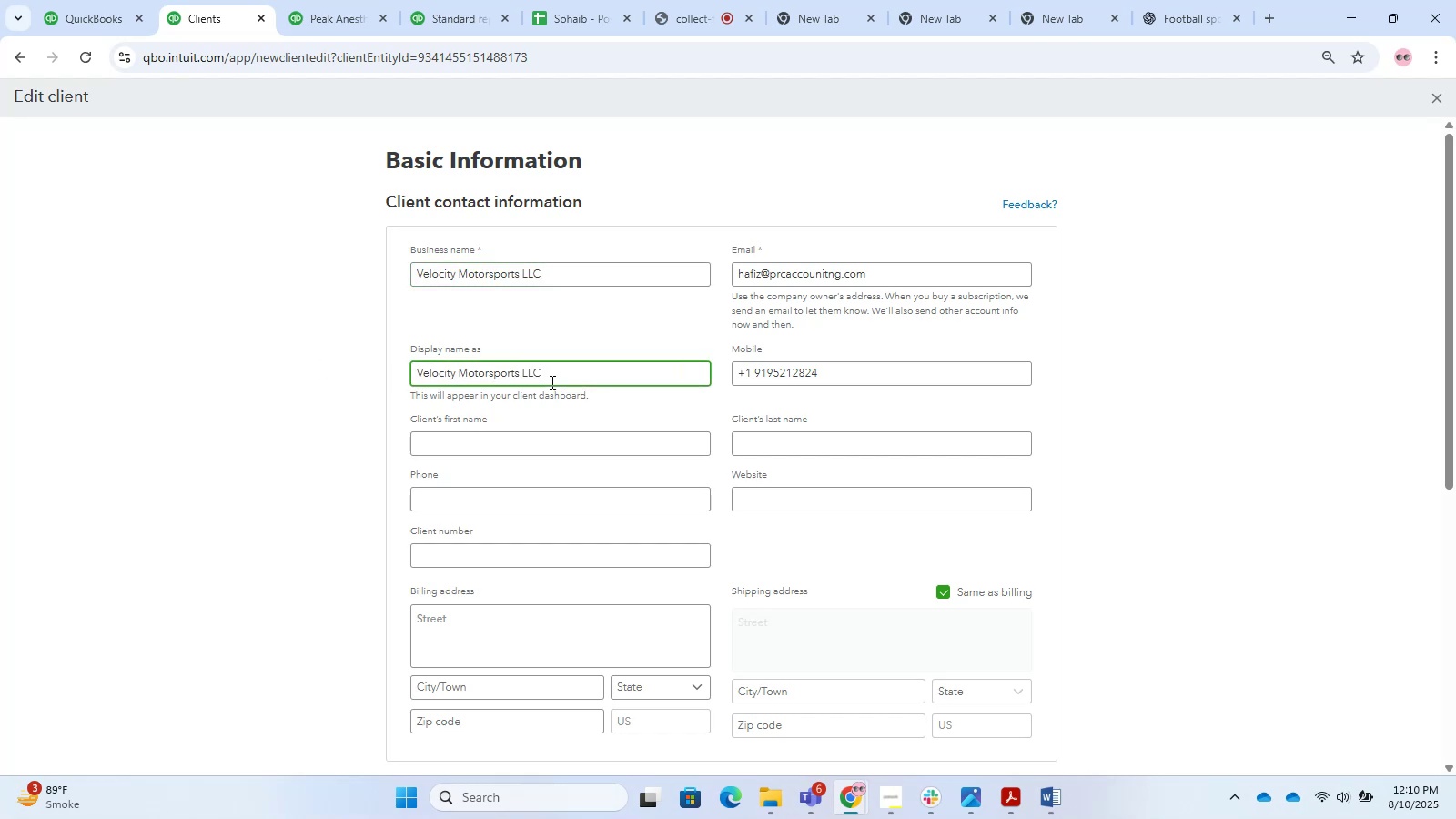 
key(Control+V)
 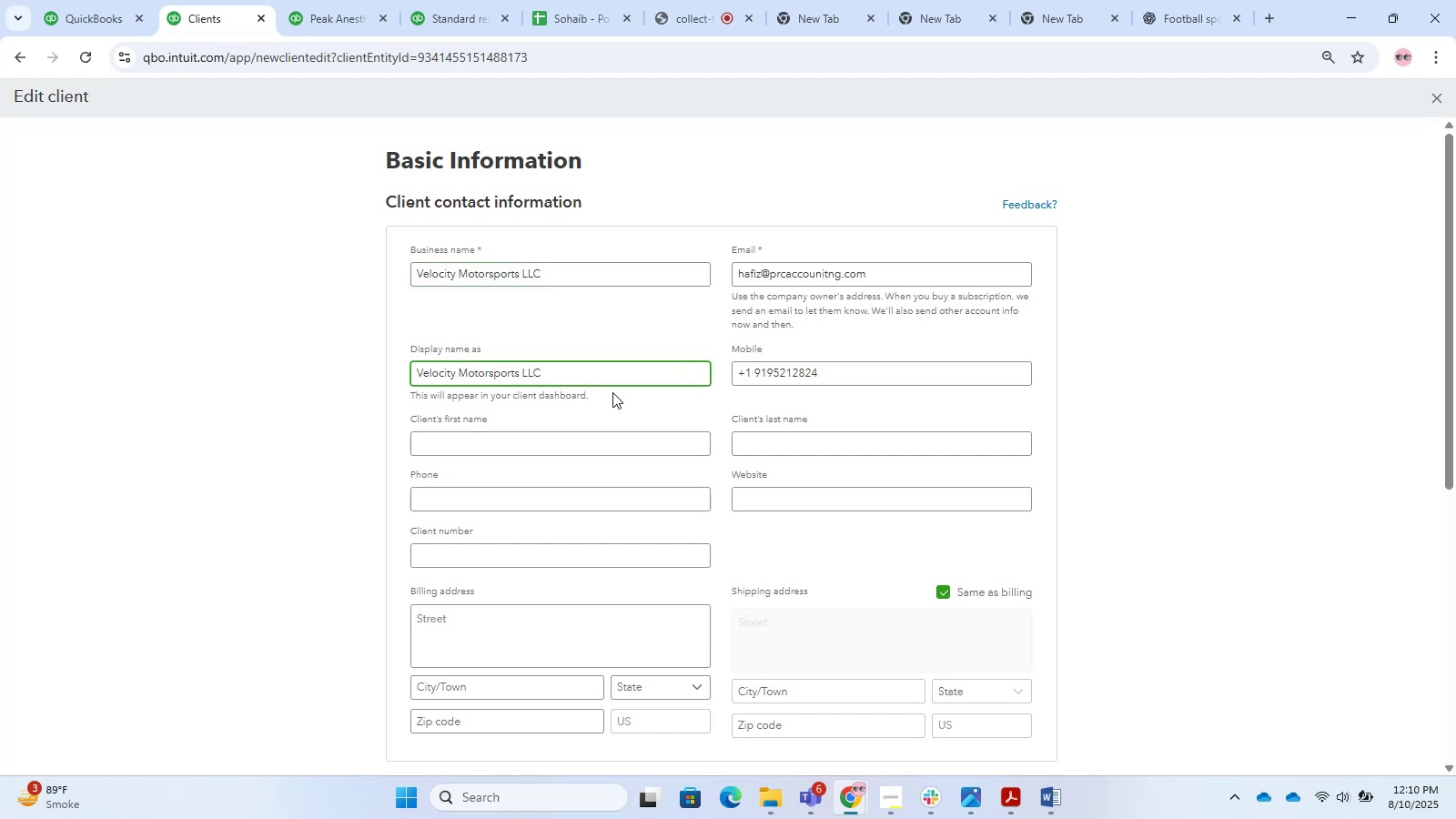 
scroll: coordinate [986, 706], scroll_direction: down, amount: 14.0
 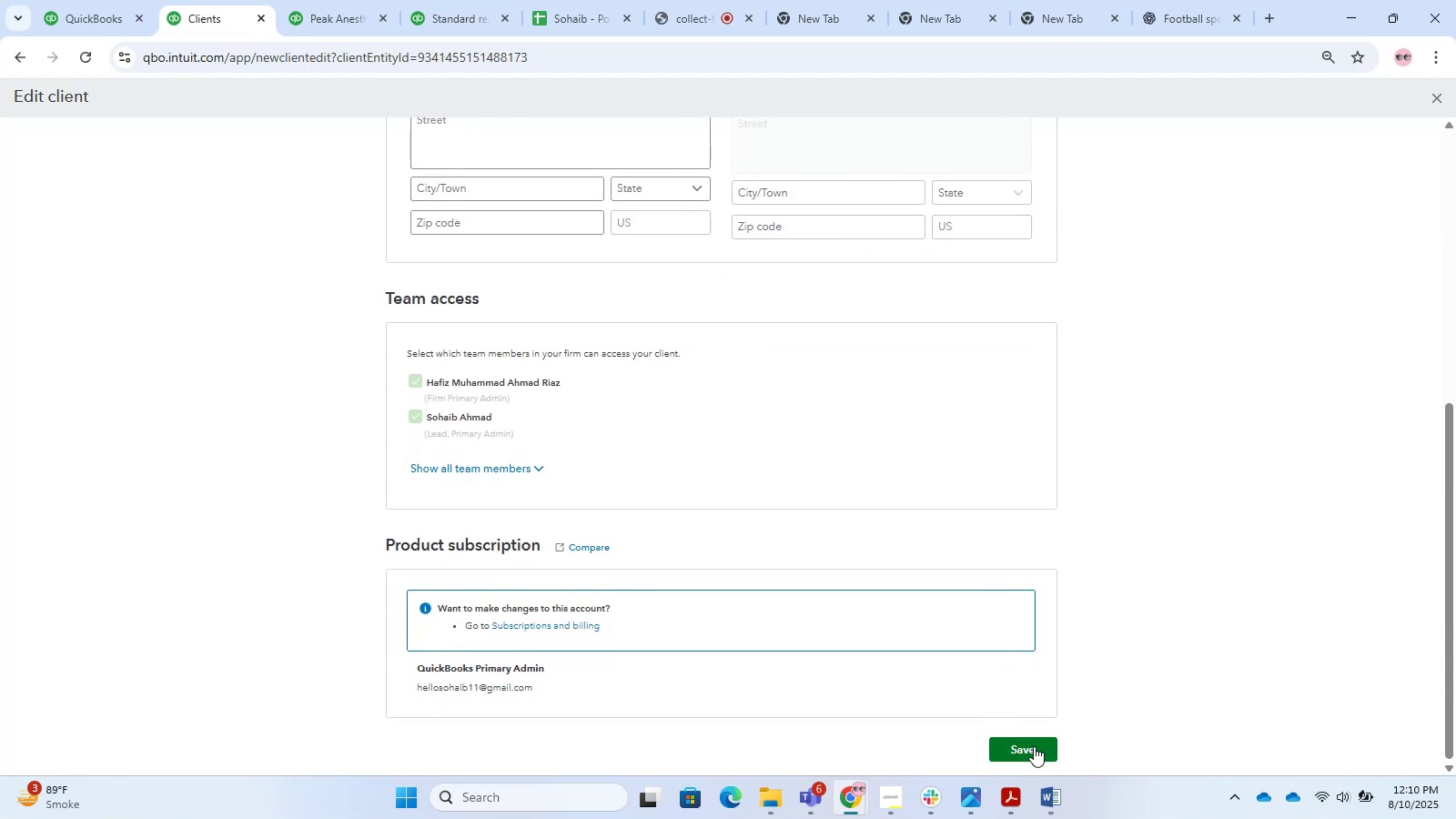 
left_click([1034, 746])
 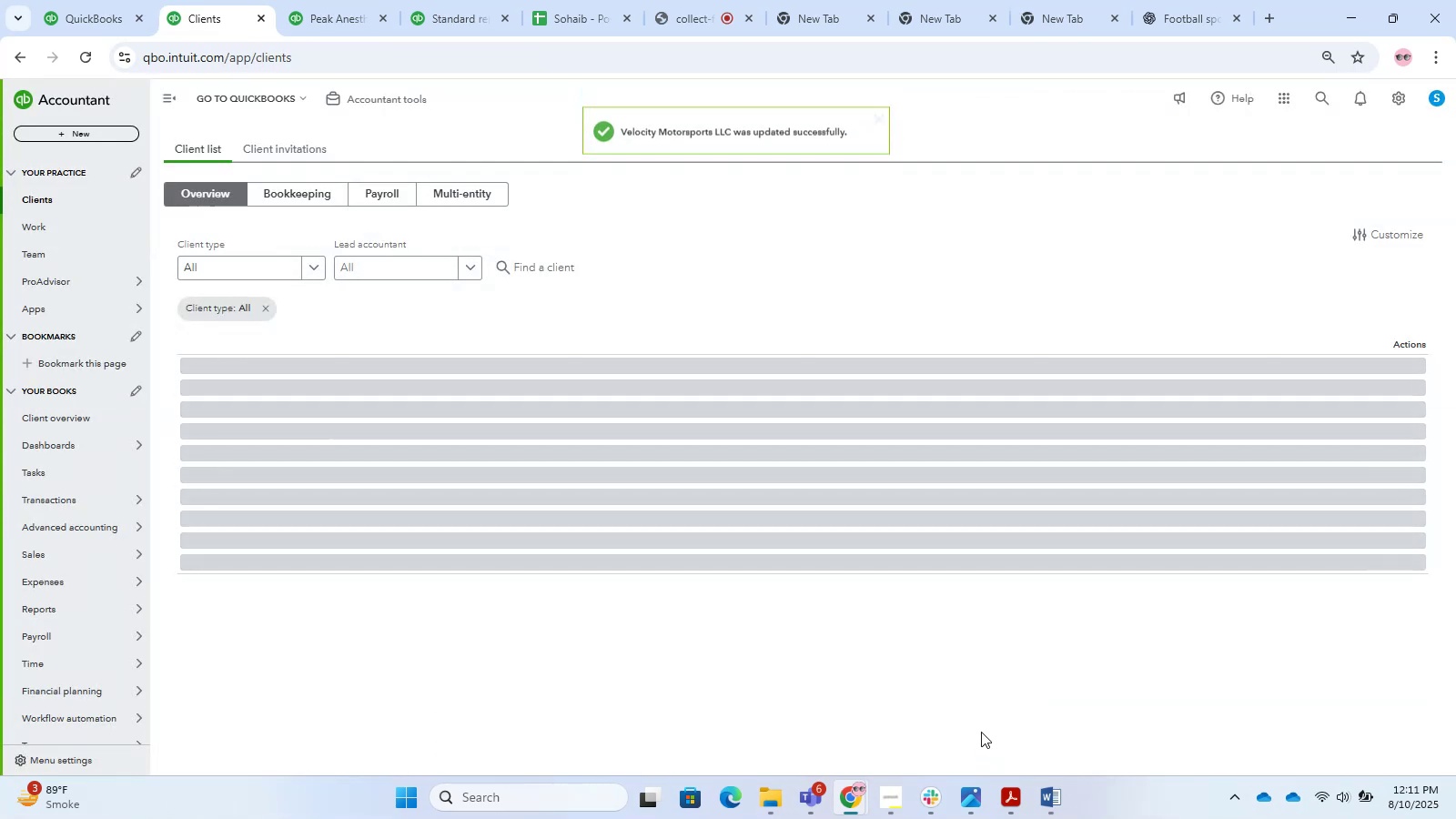 
wait(10.53)
 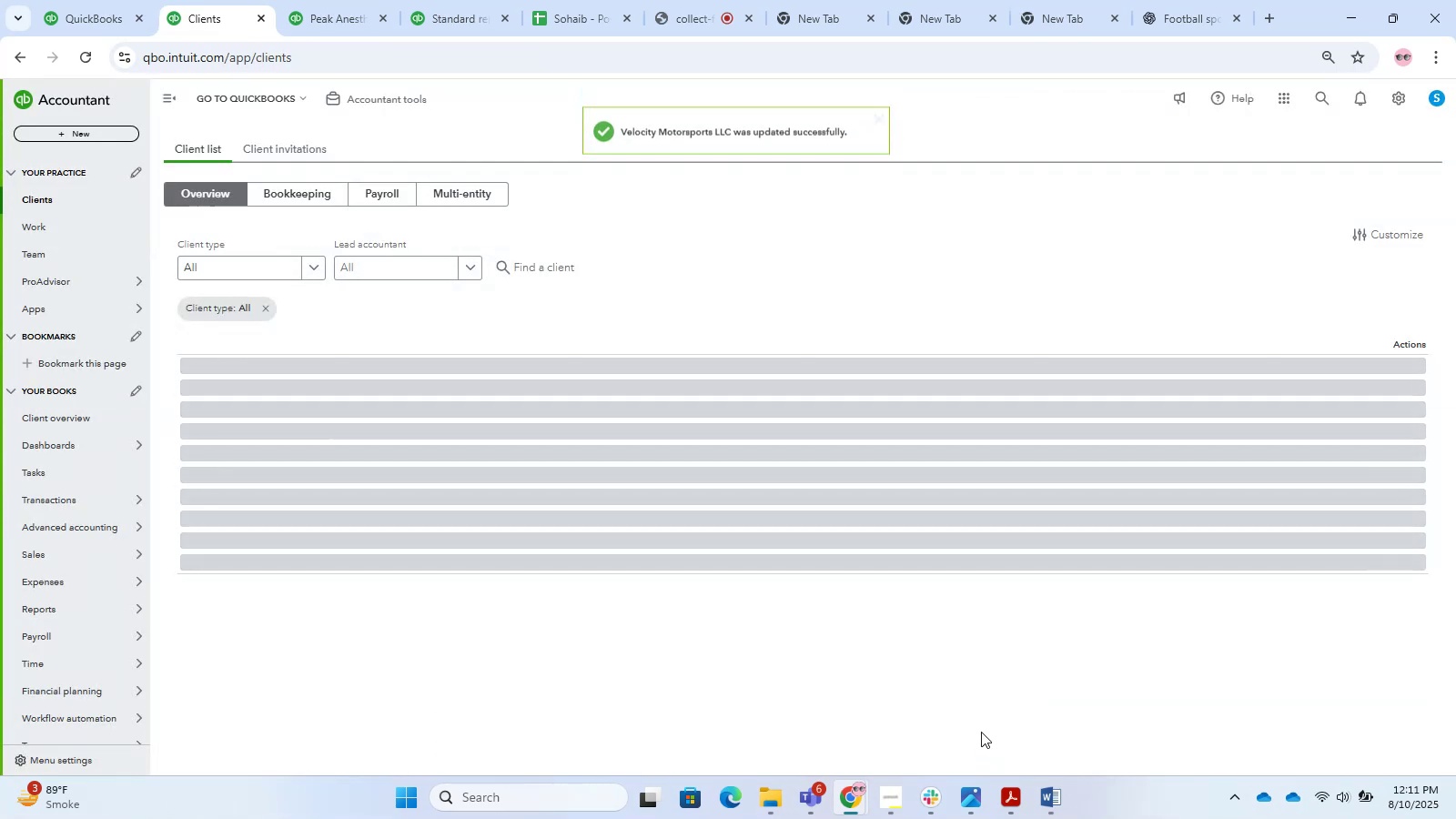 
left_click([262, 92])
 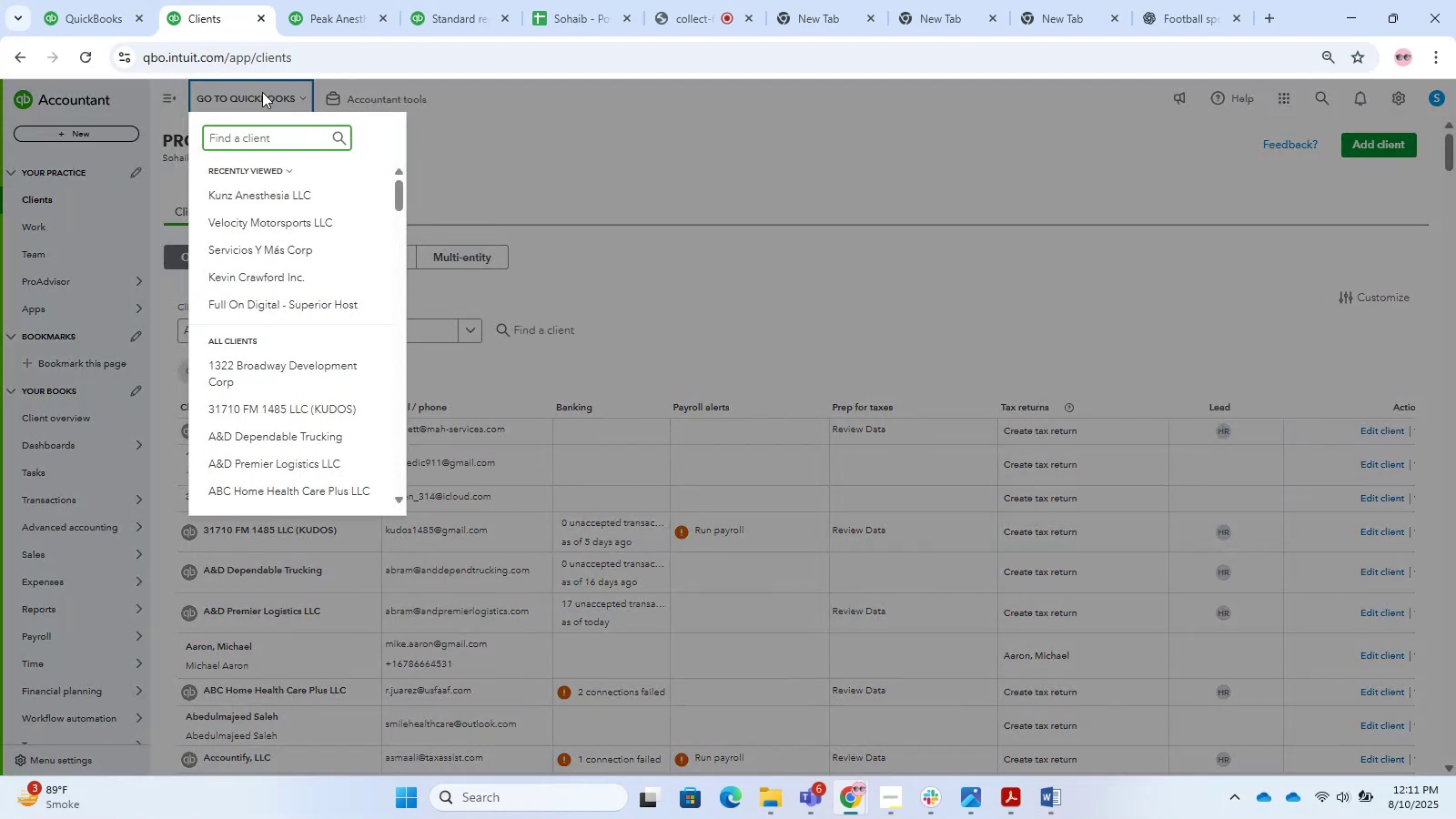 
type(veo)
key(Backspace)
type(lo)
 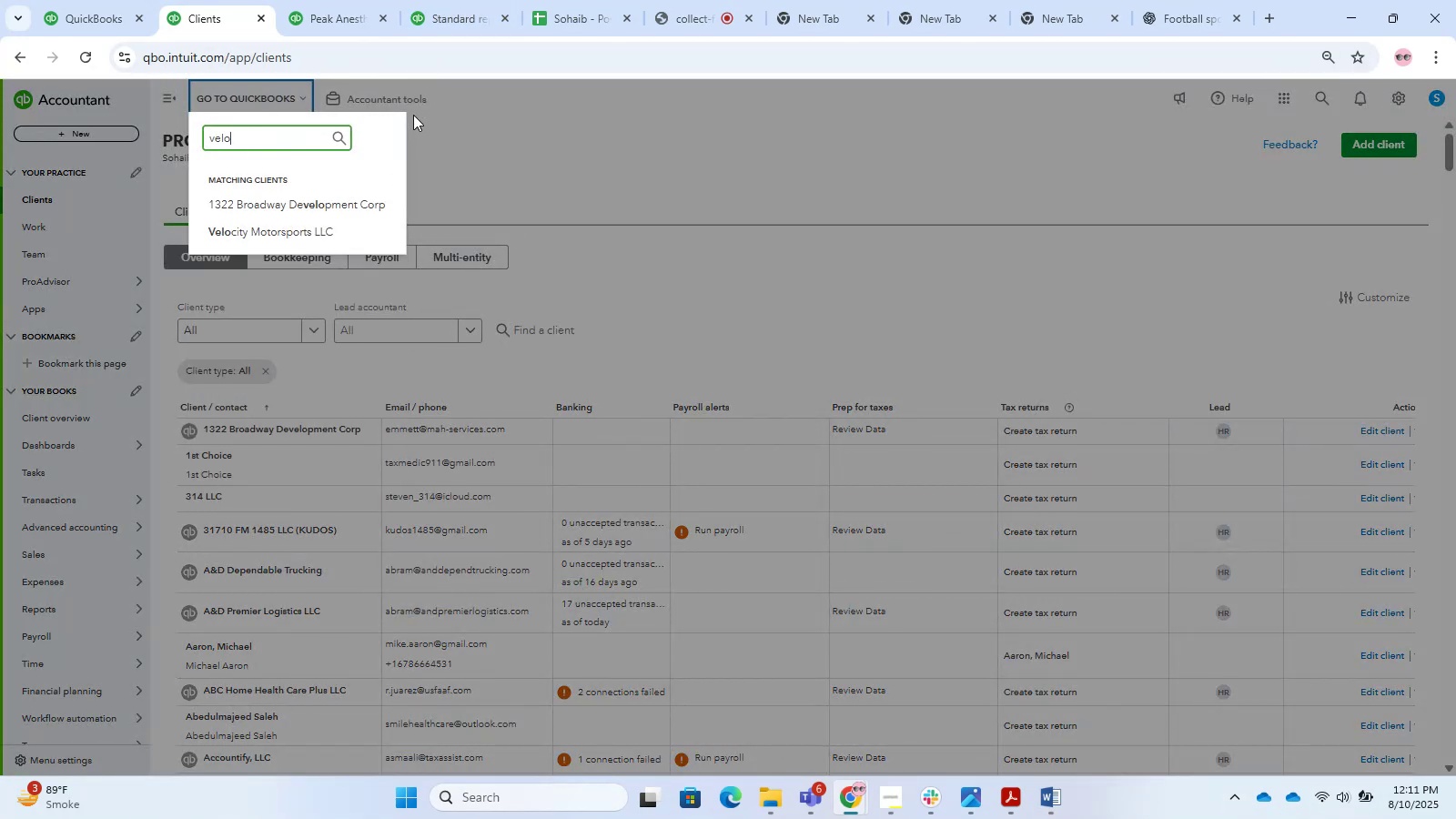 
left_click([323, 221])
 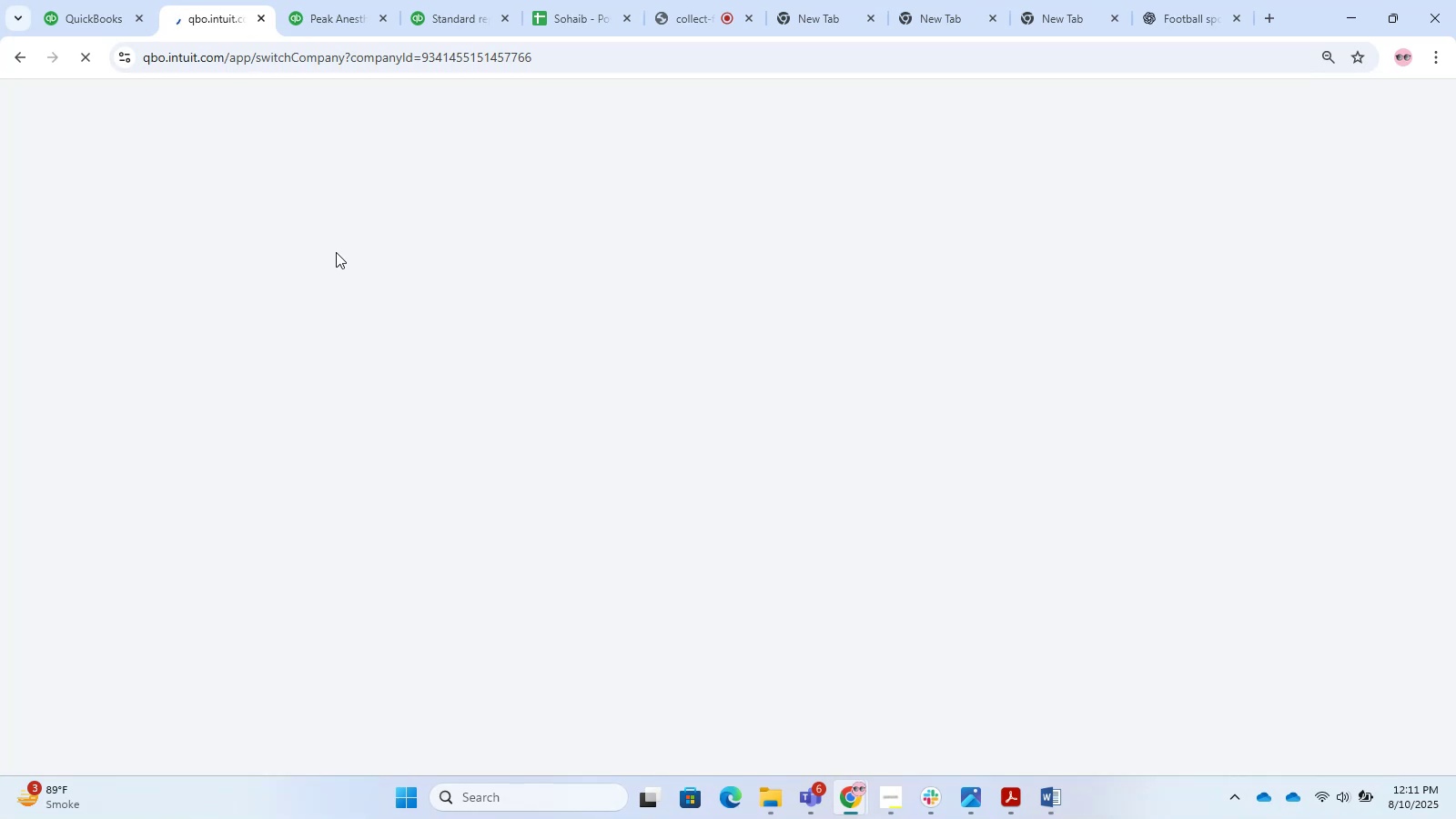 
wait(9.49)
 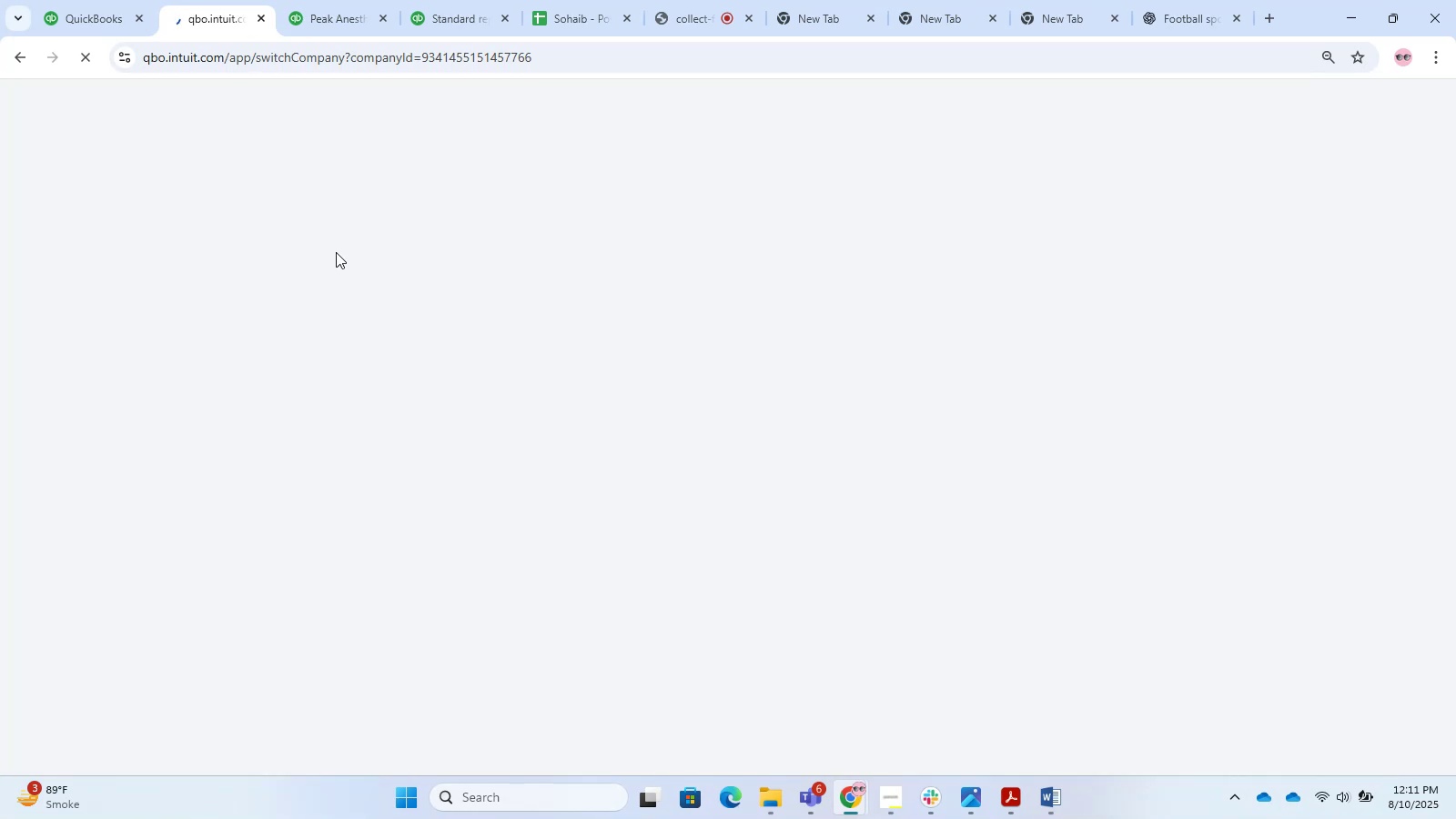 
left_click([1394, 95])
 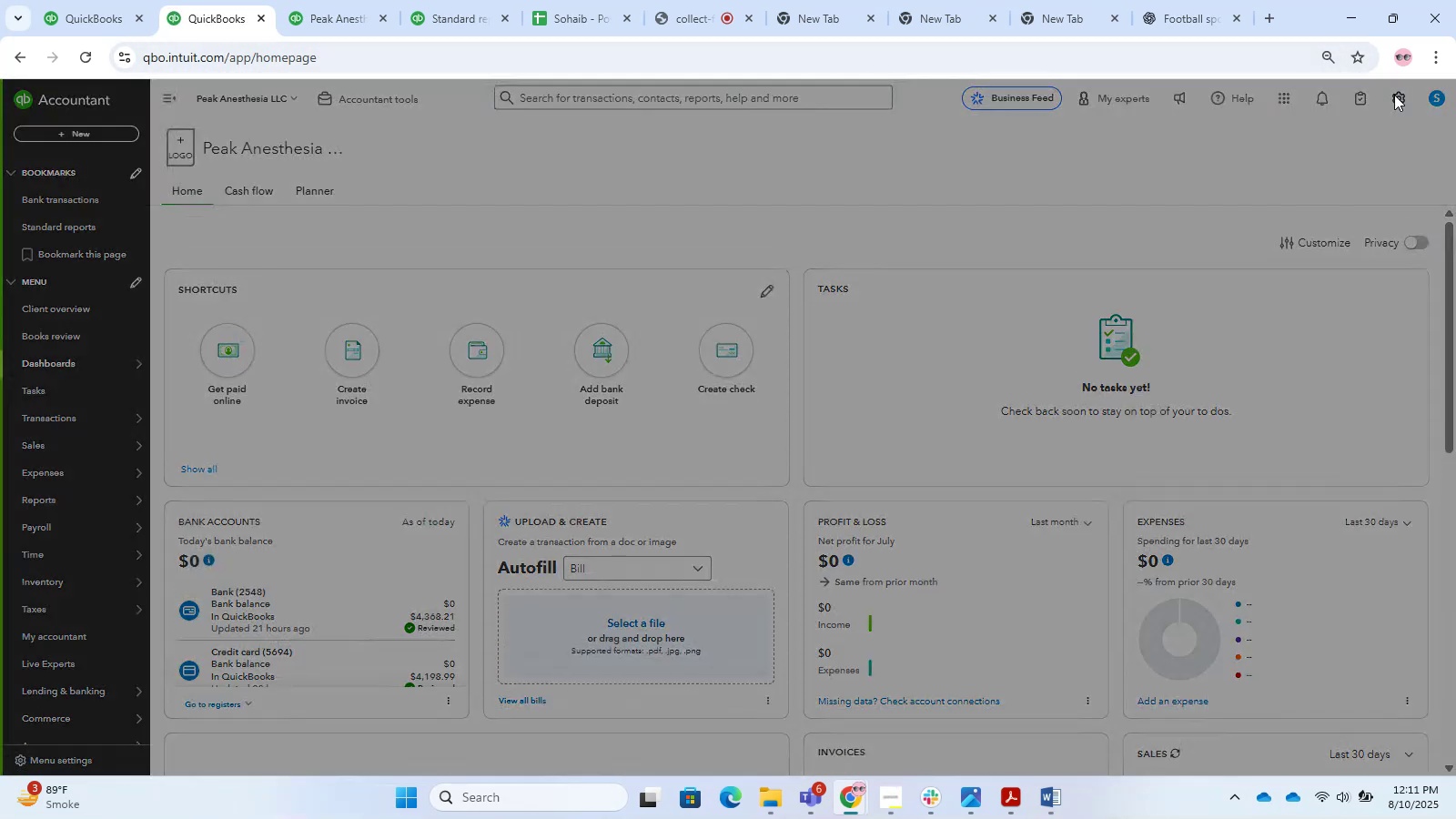 
left_click([1398, 100])
 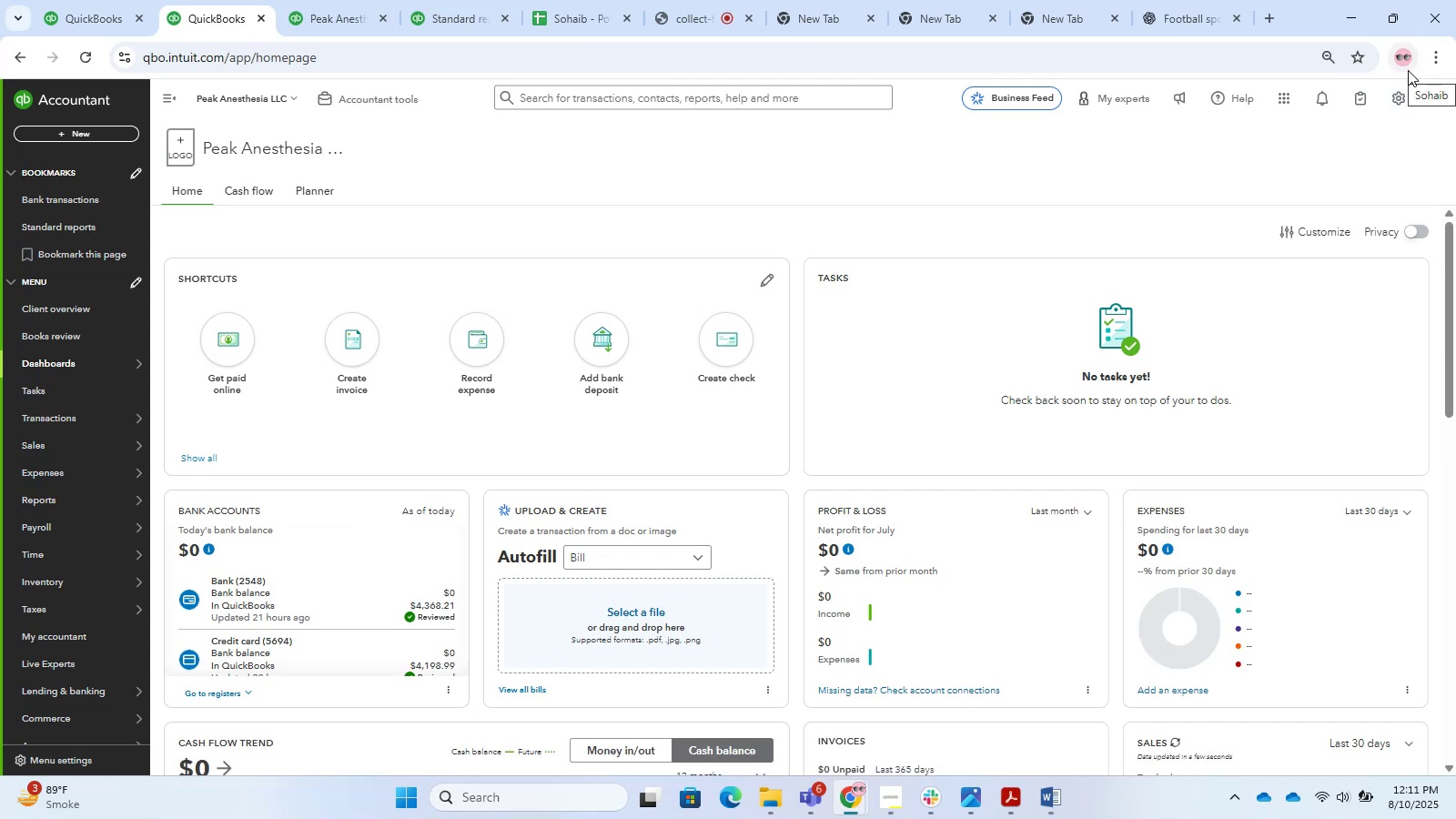 
wait(9.02)
 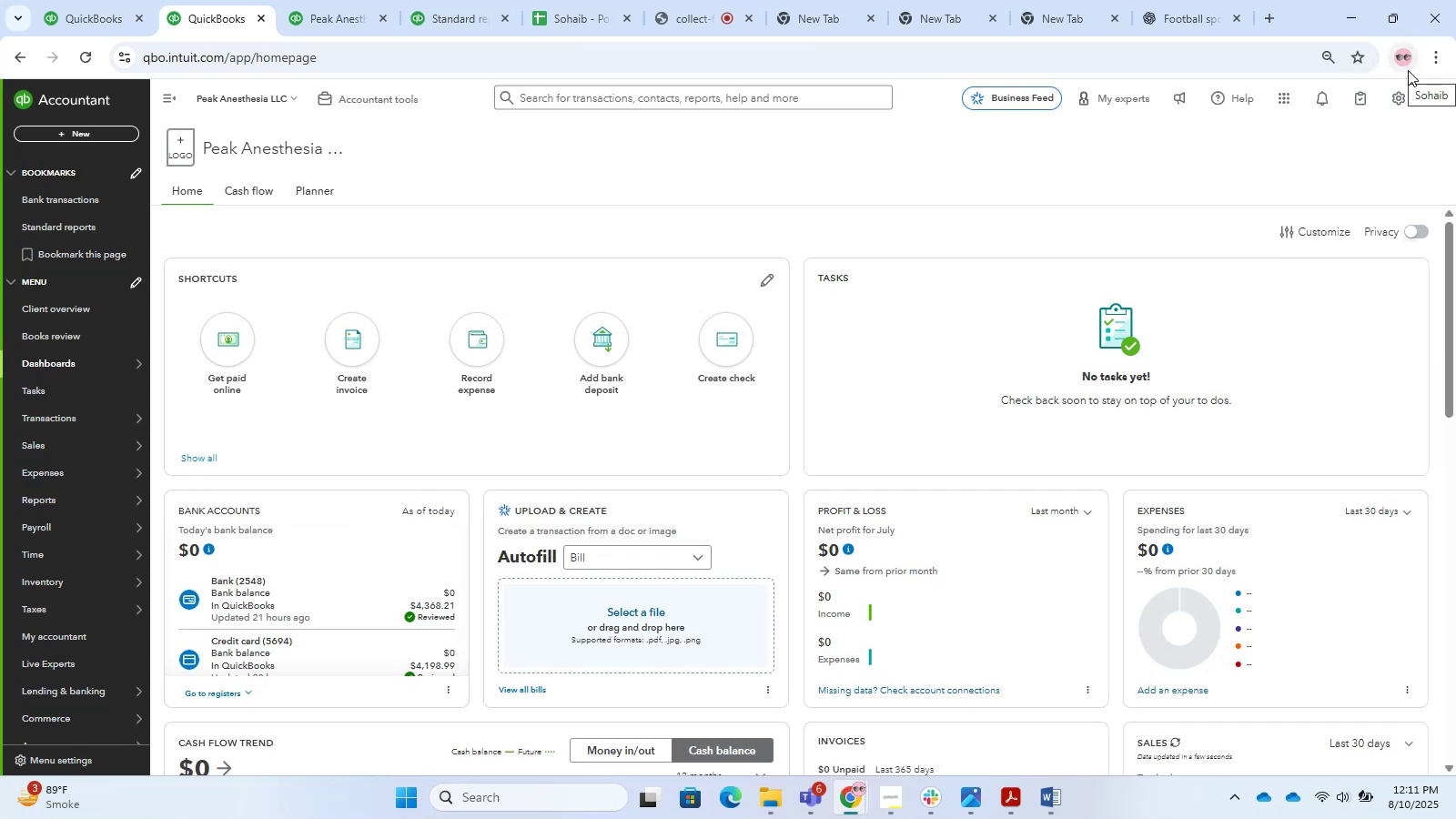 
left_click([1413, 106])
 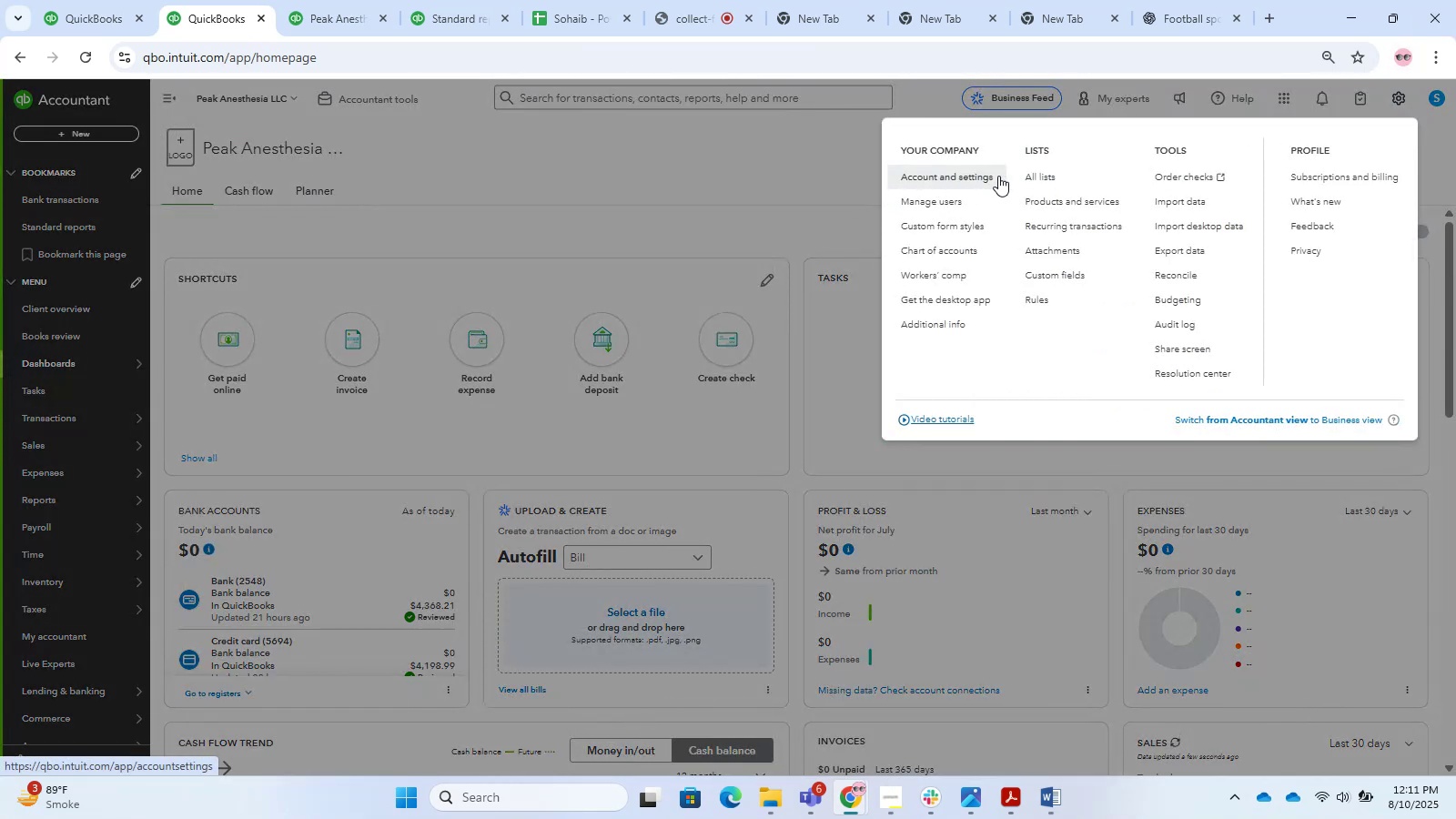 
left_click([952, 179])
 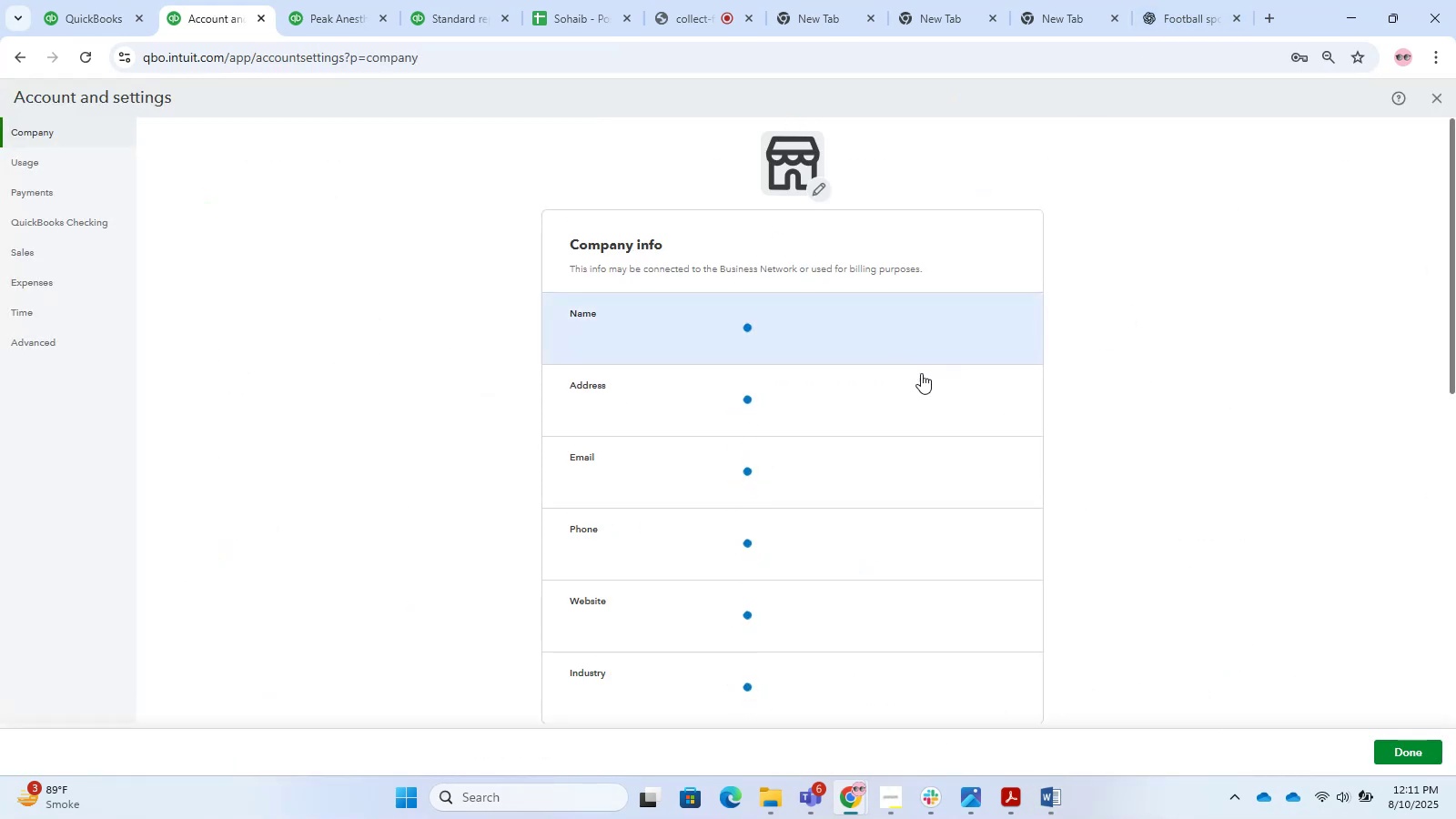 
left_click([1013, 318])
 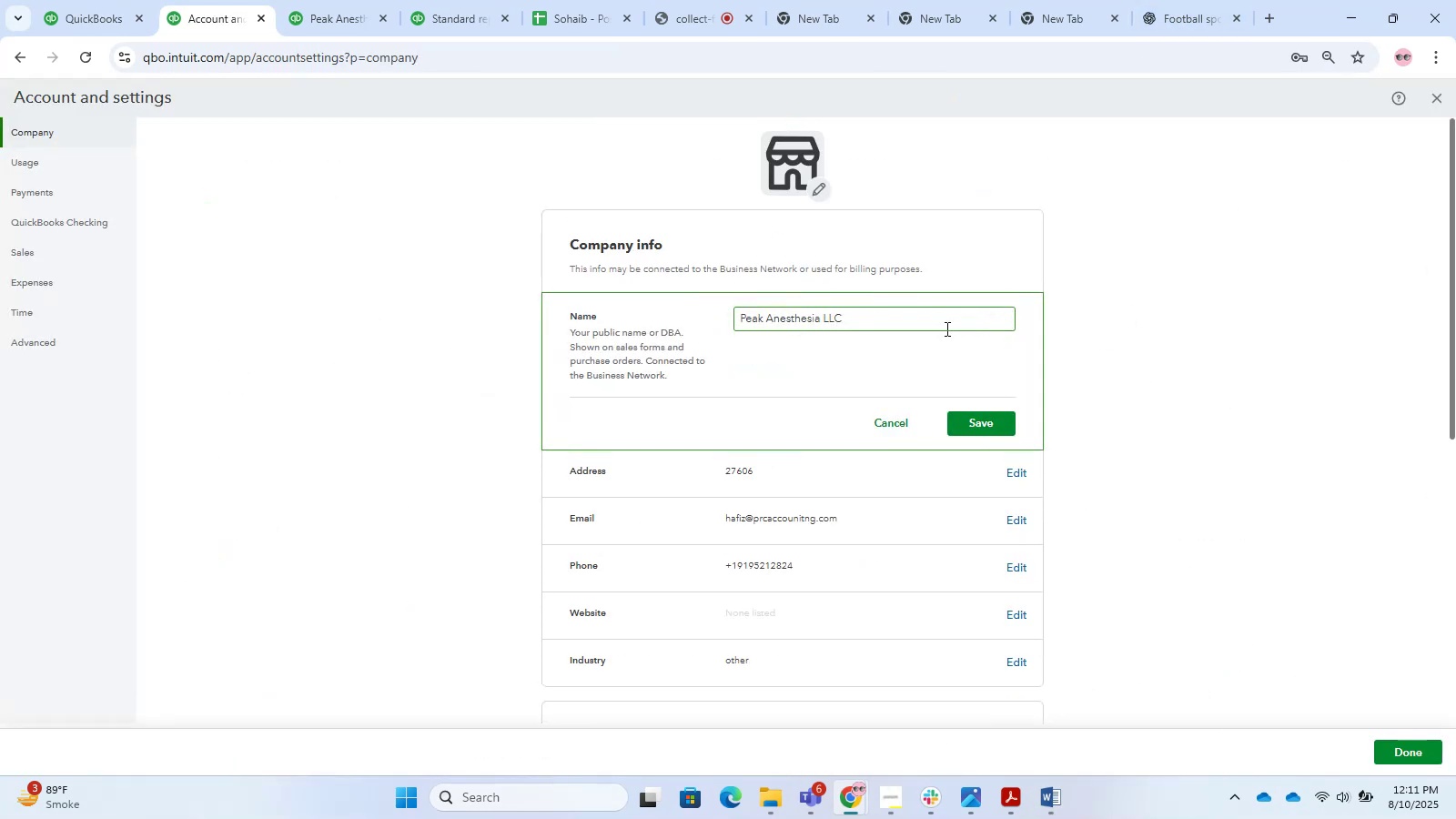 
left_click_drag(start_coordinate=[929, 329], to_coordinate=[622, 320])
 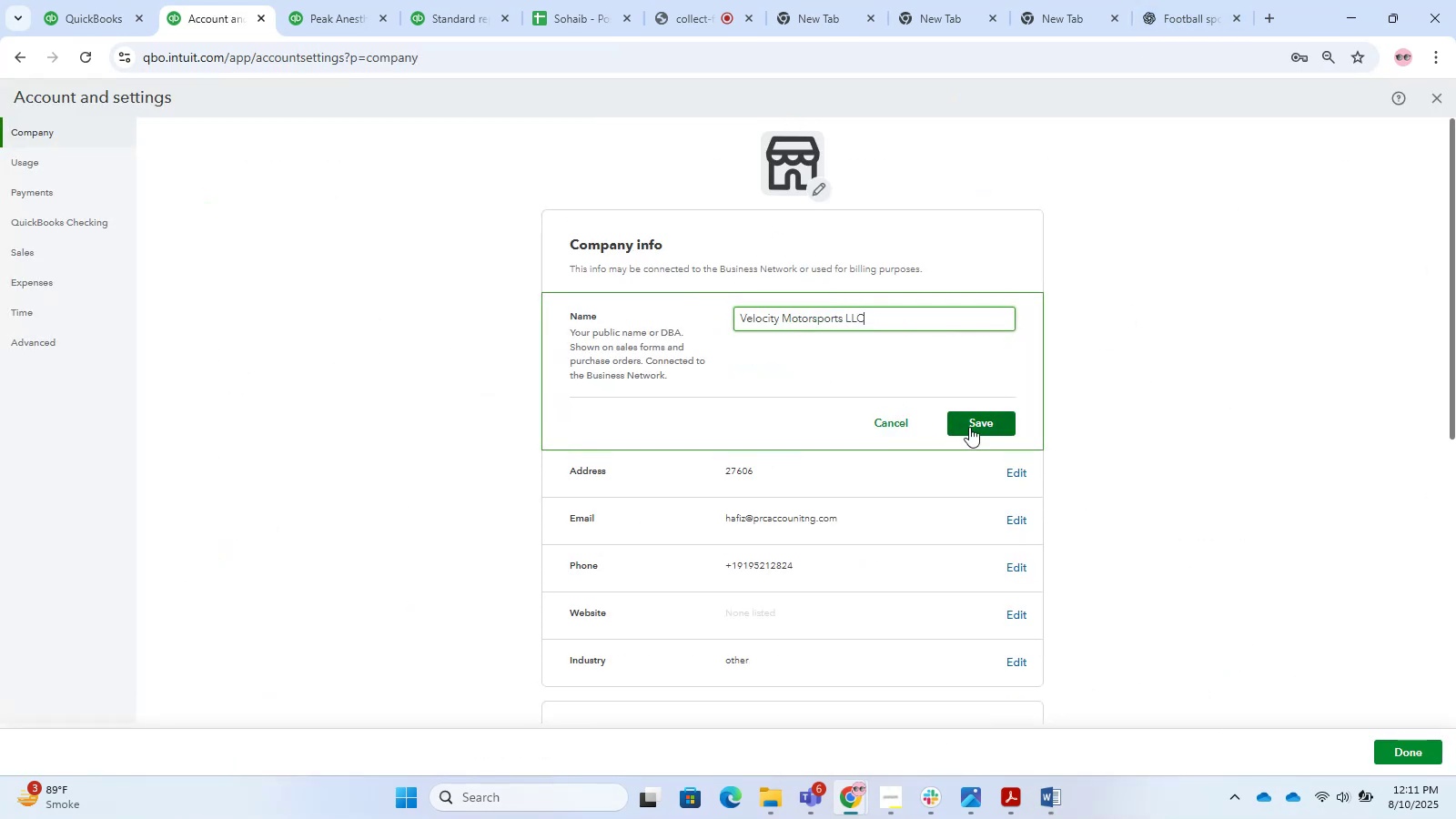 
key(Control+V)
 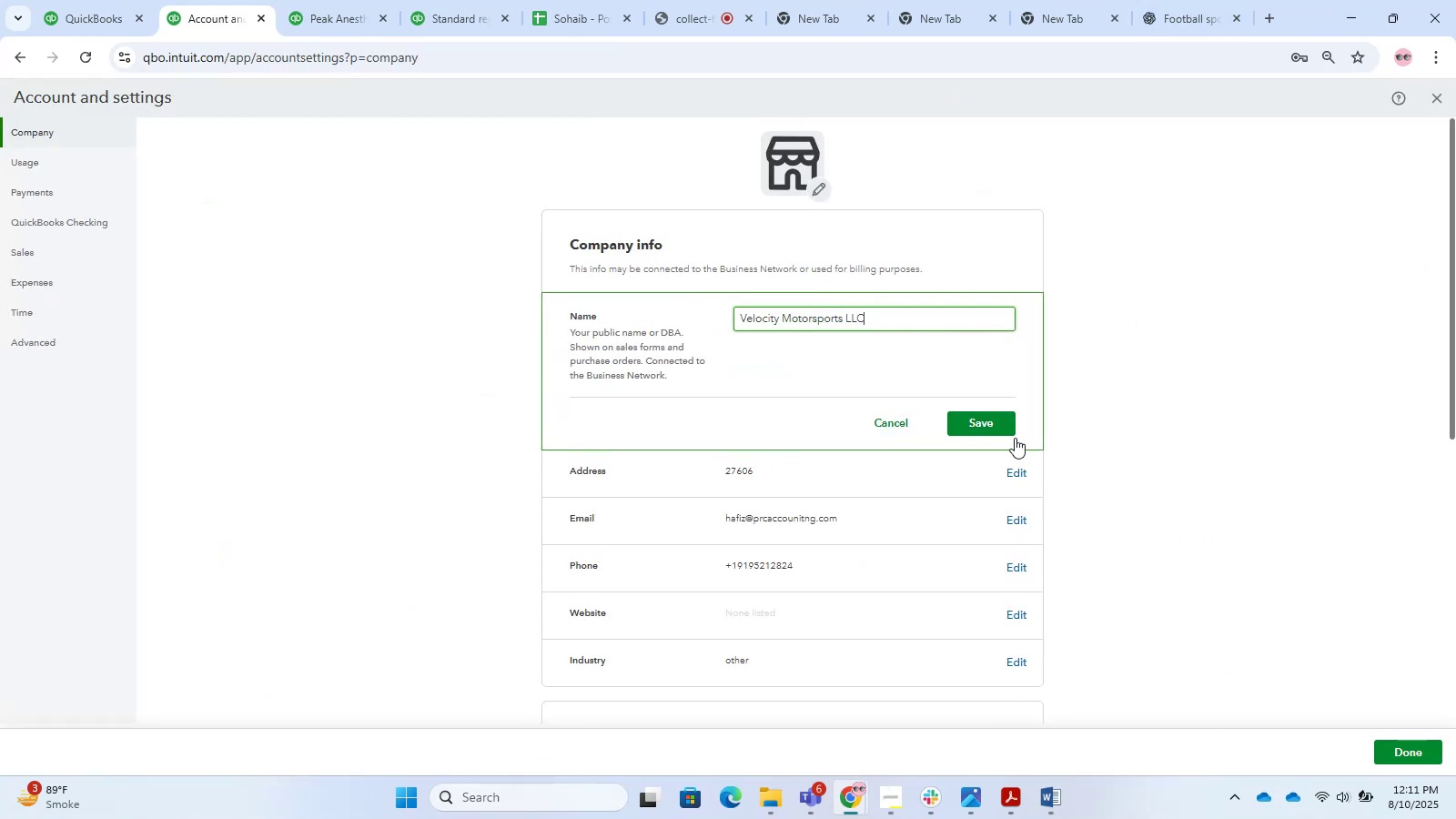 
left_click([1001, 421])
 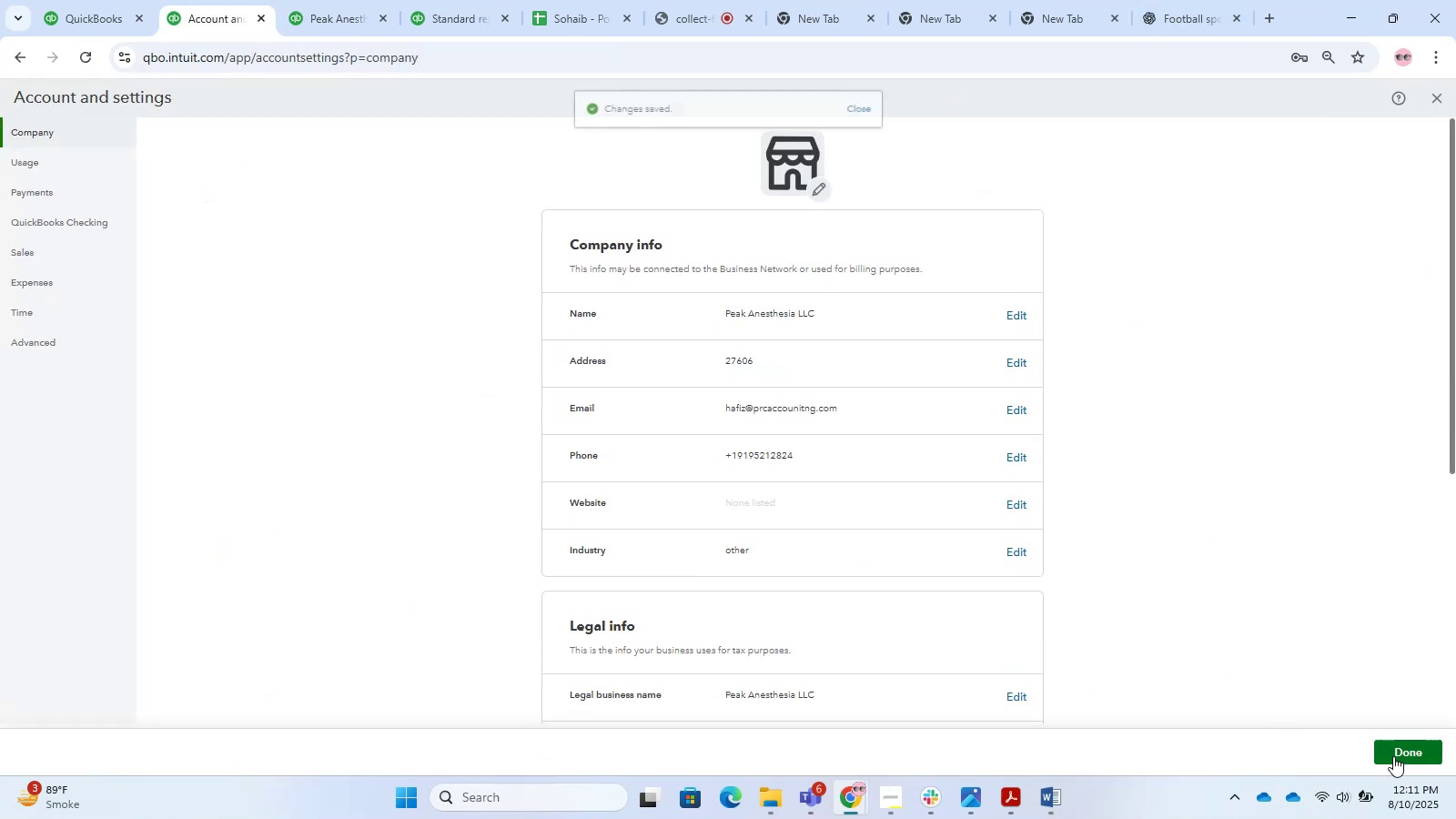 
left_click([1393, 756])
 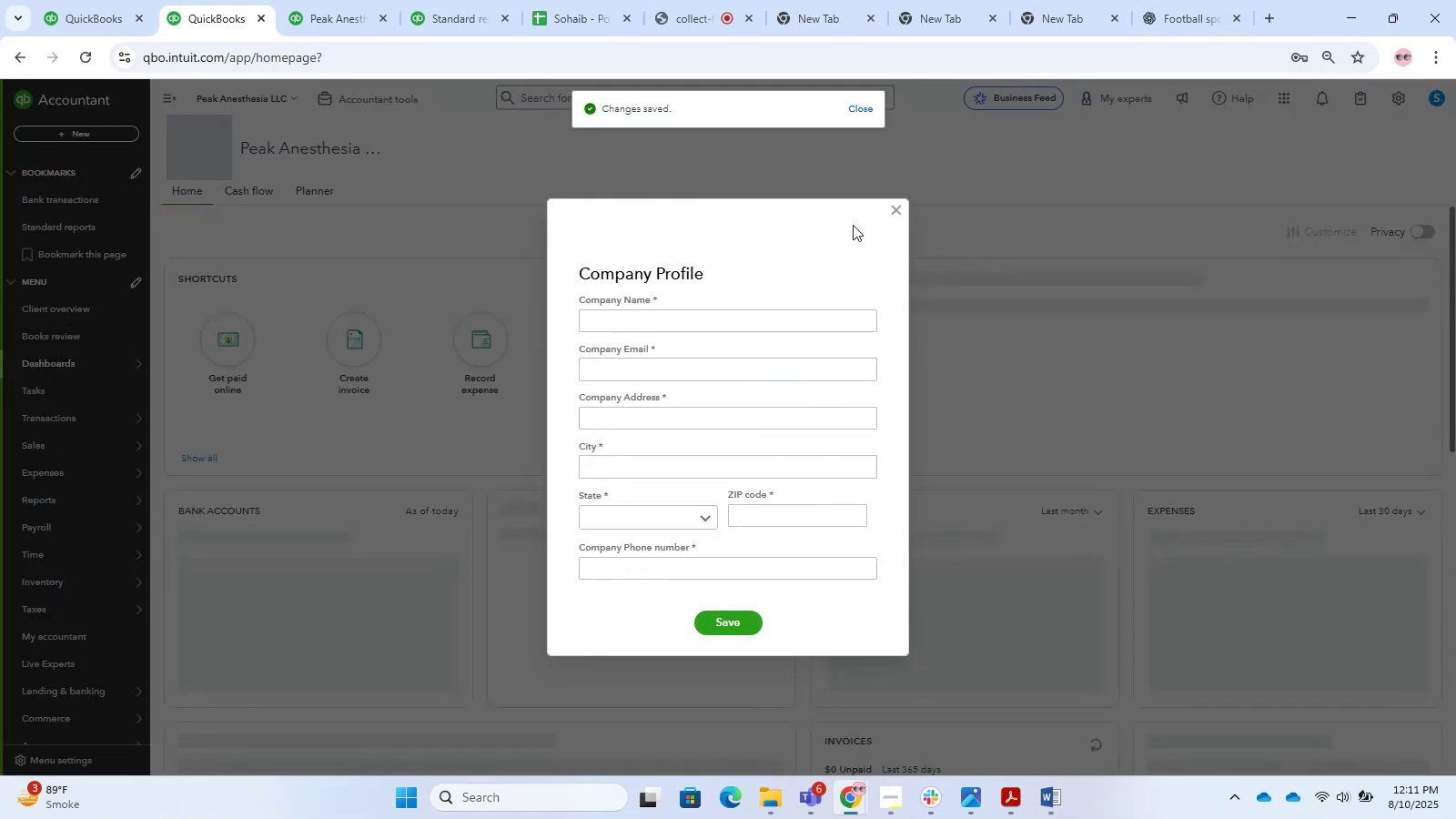 
left_click([900, 214])
 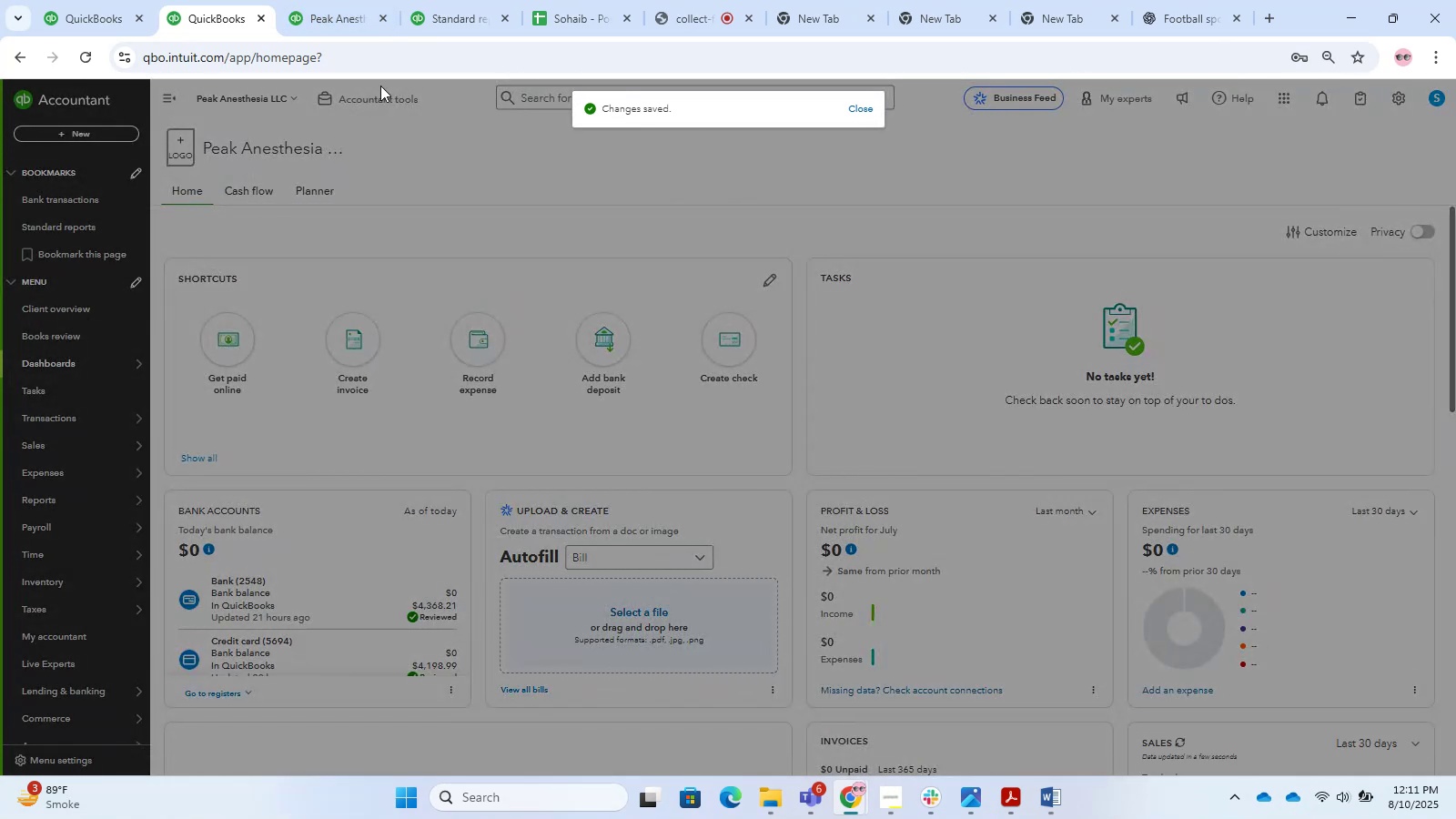 
left_click([356, 27])
 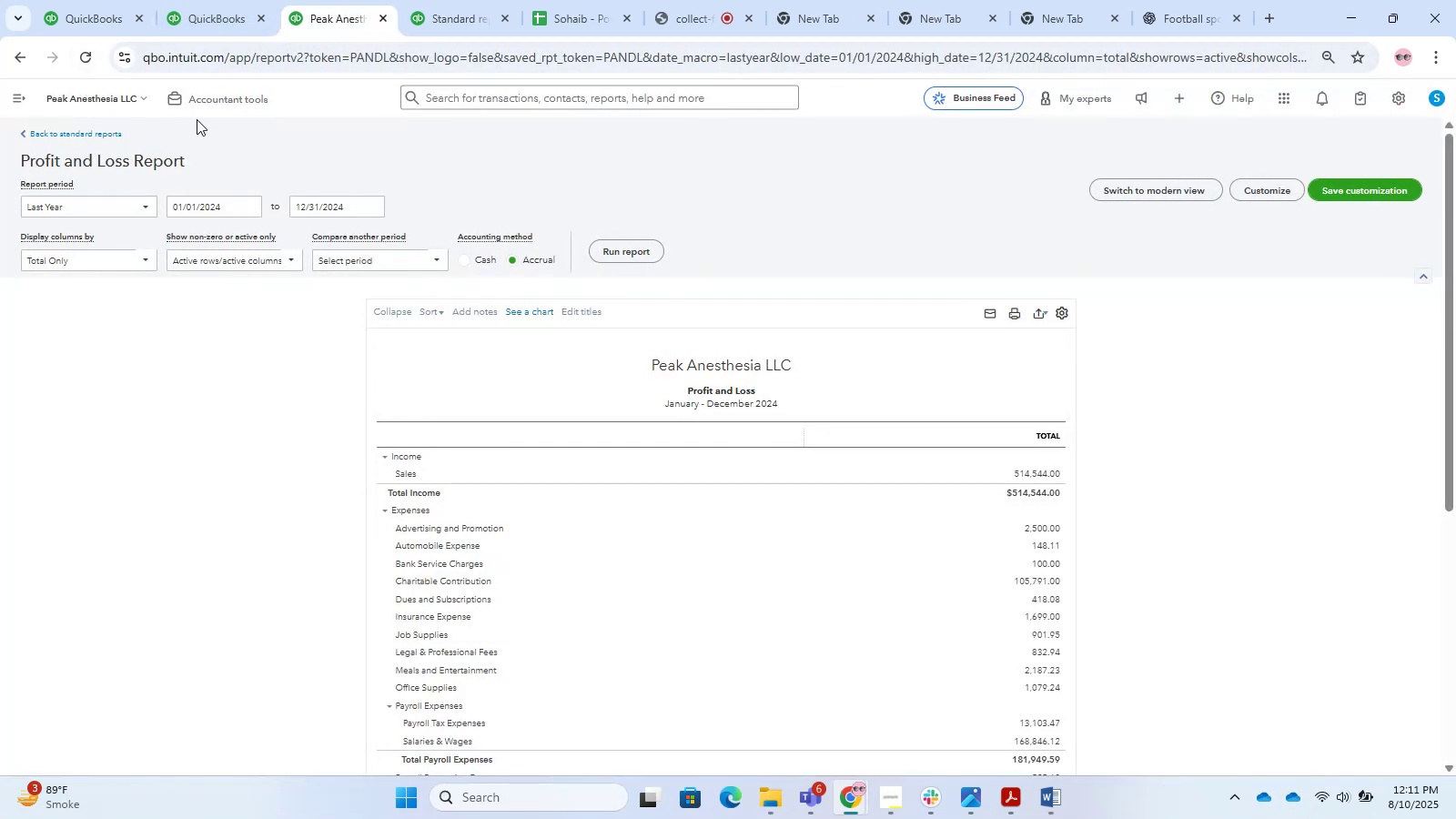 
left_click([138, 96])
 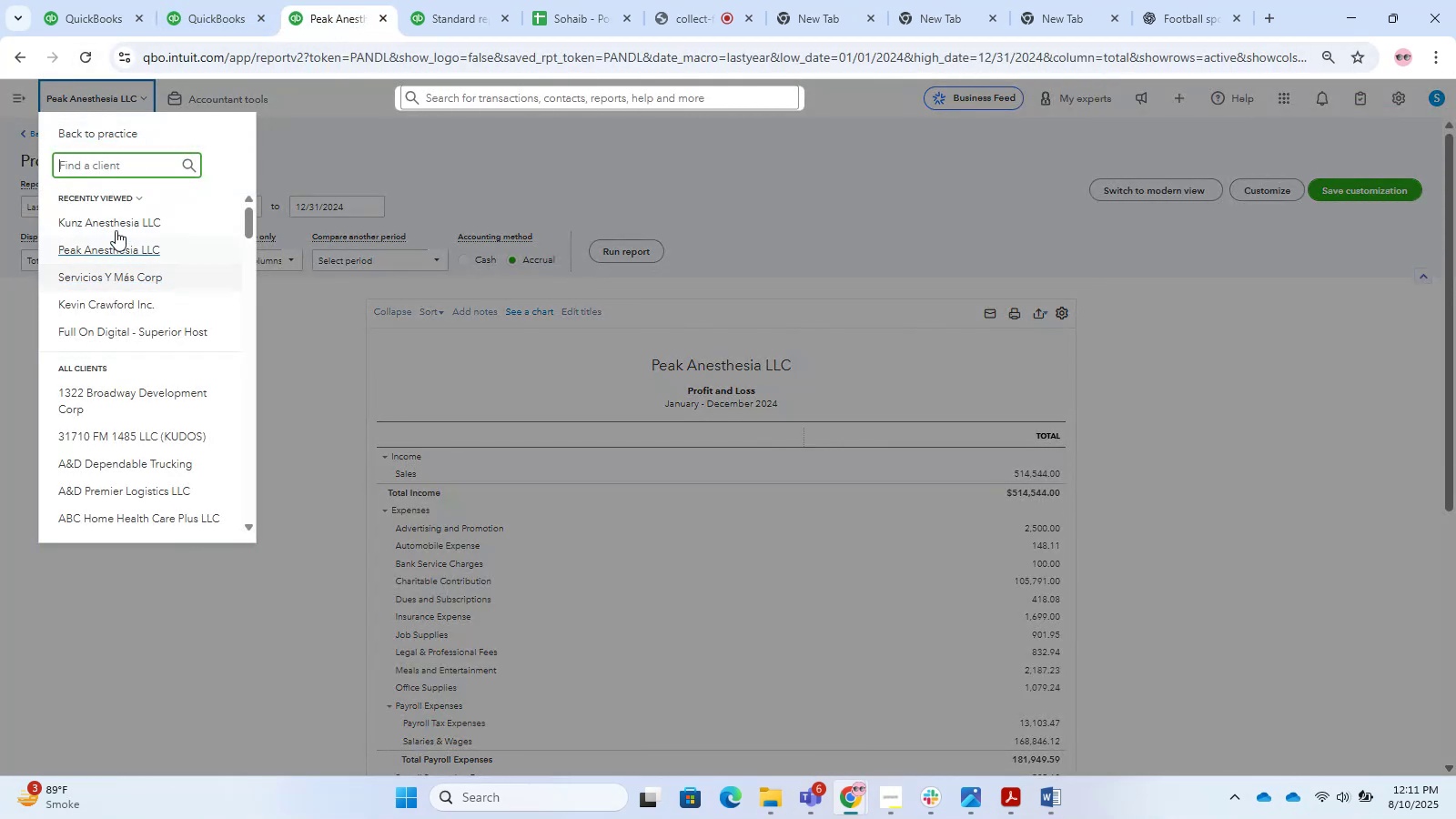 
left_click([120, 168])
 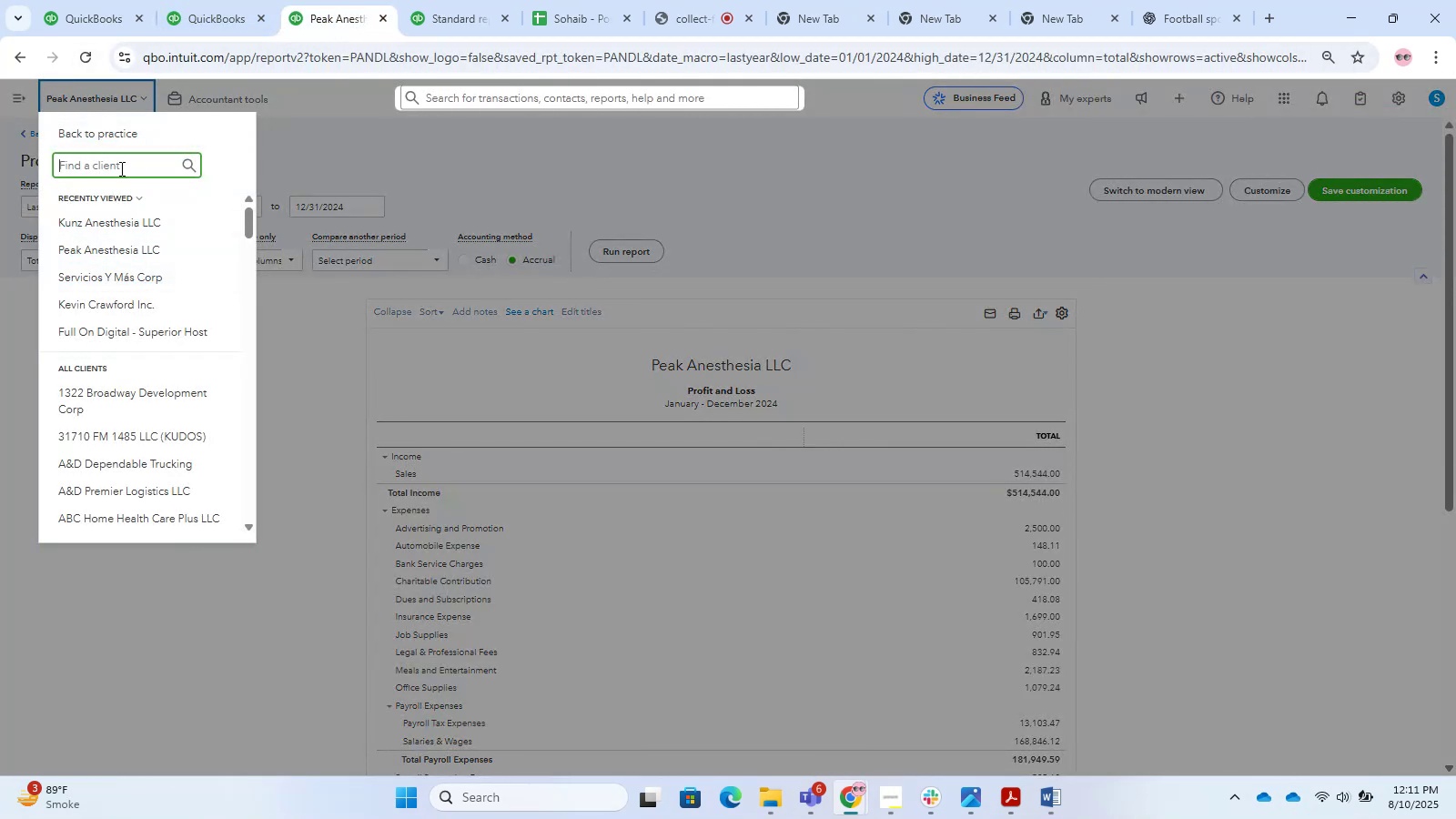 
type(veloc)
key(Backspace)
key(Backspace)
 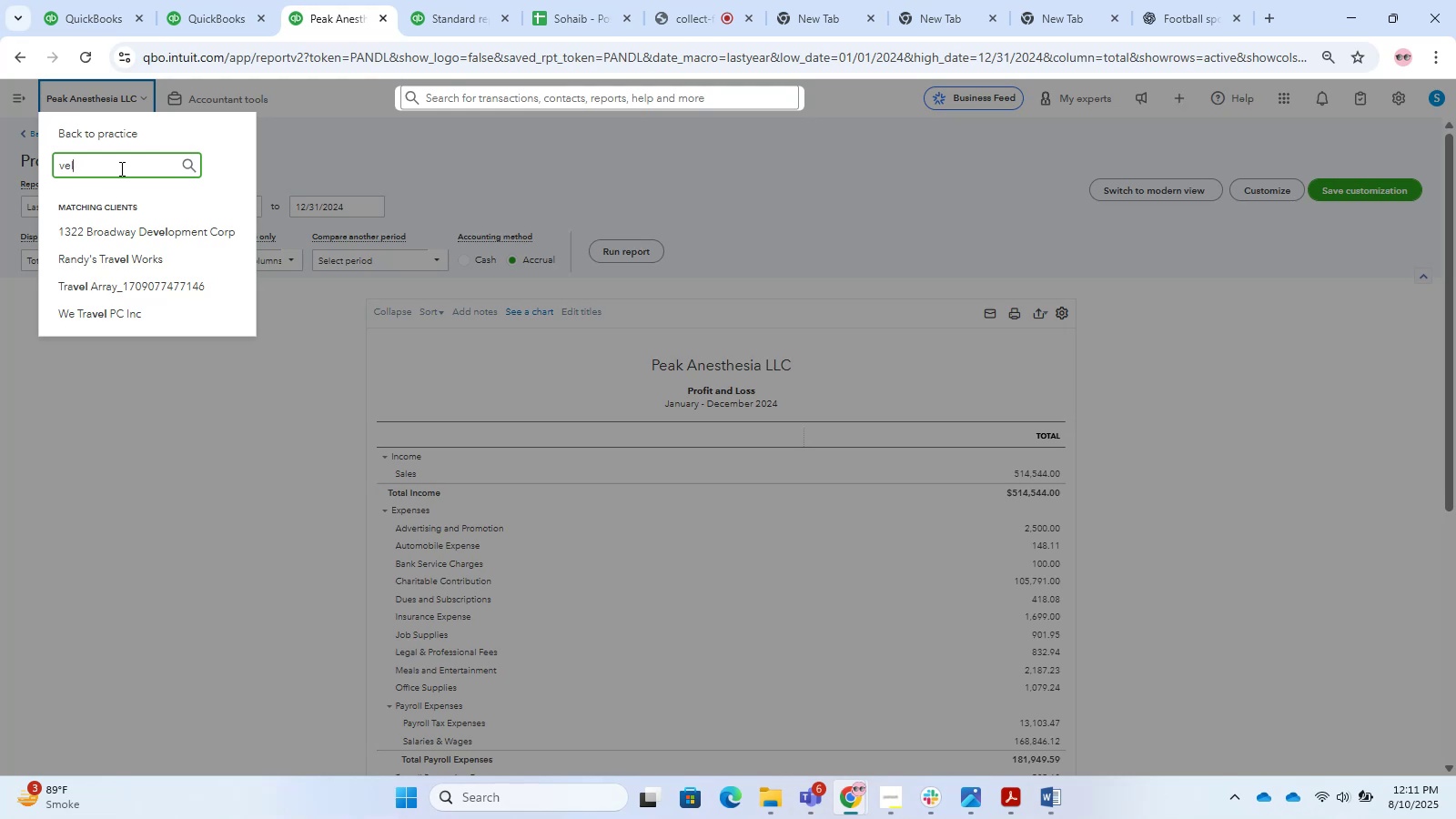 
left_click([404, 384])
 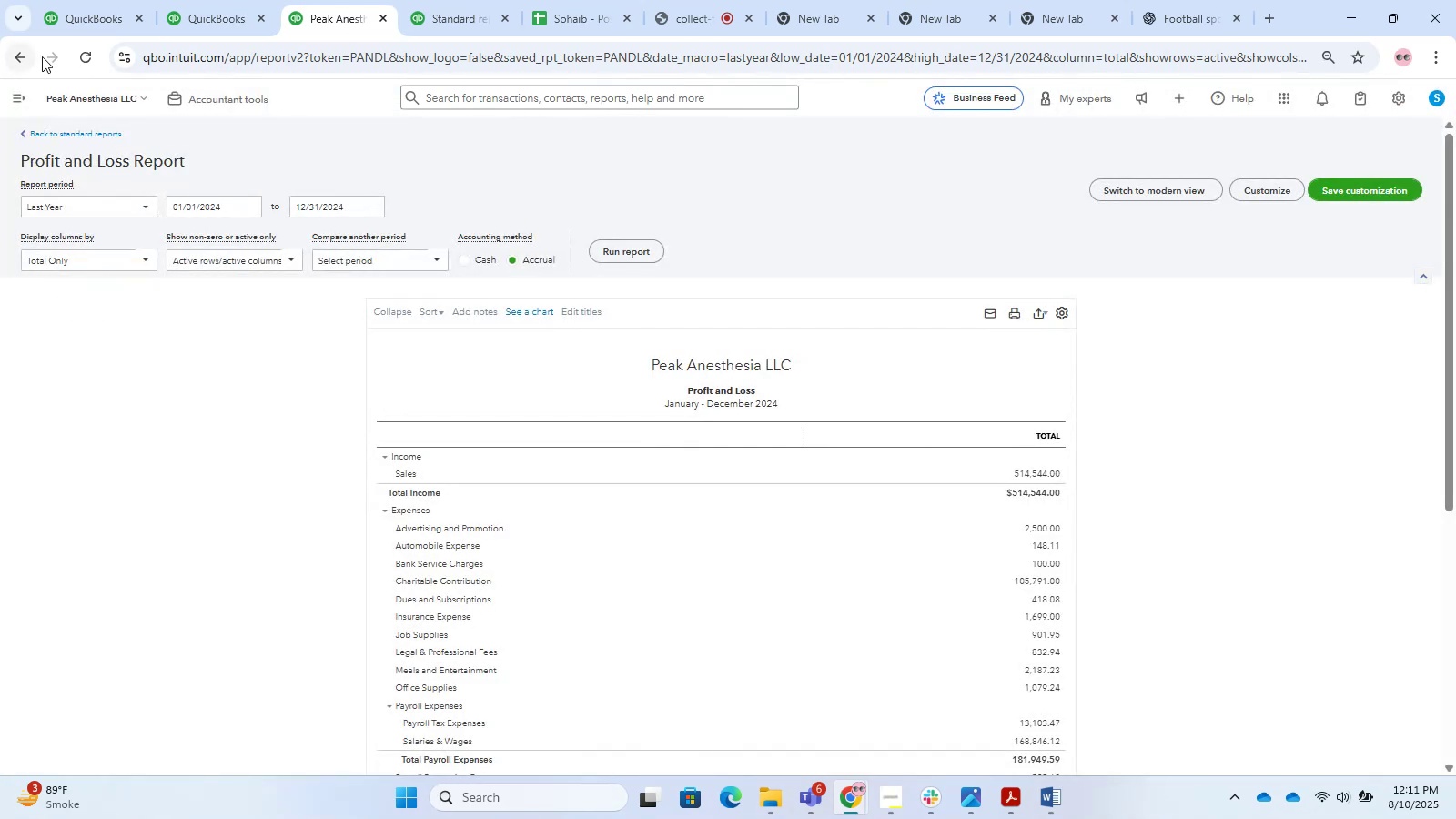 
left_click([84, 56])
 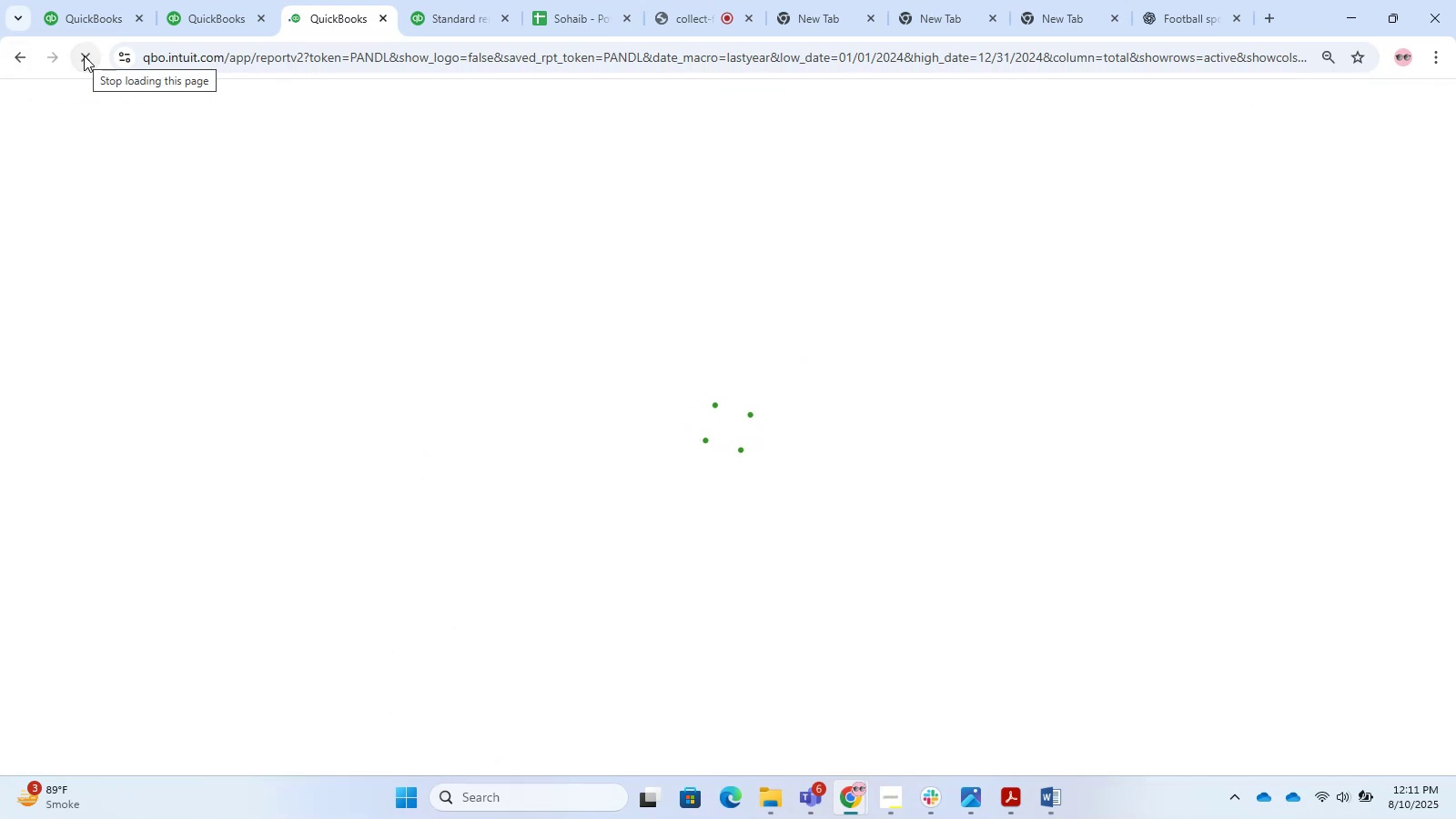 
wait(9.01)
 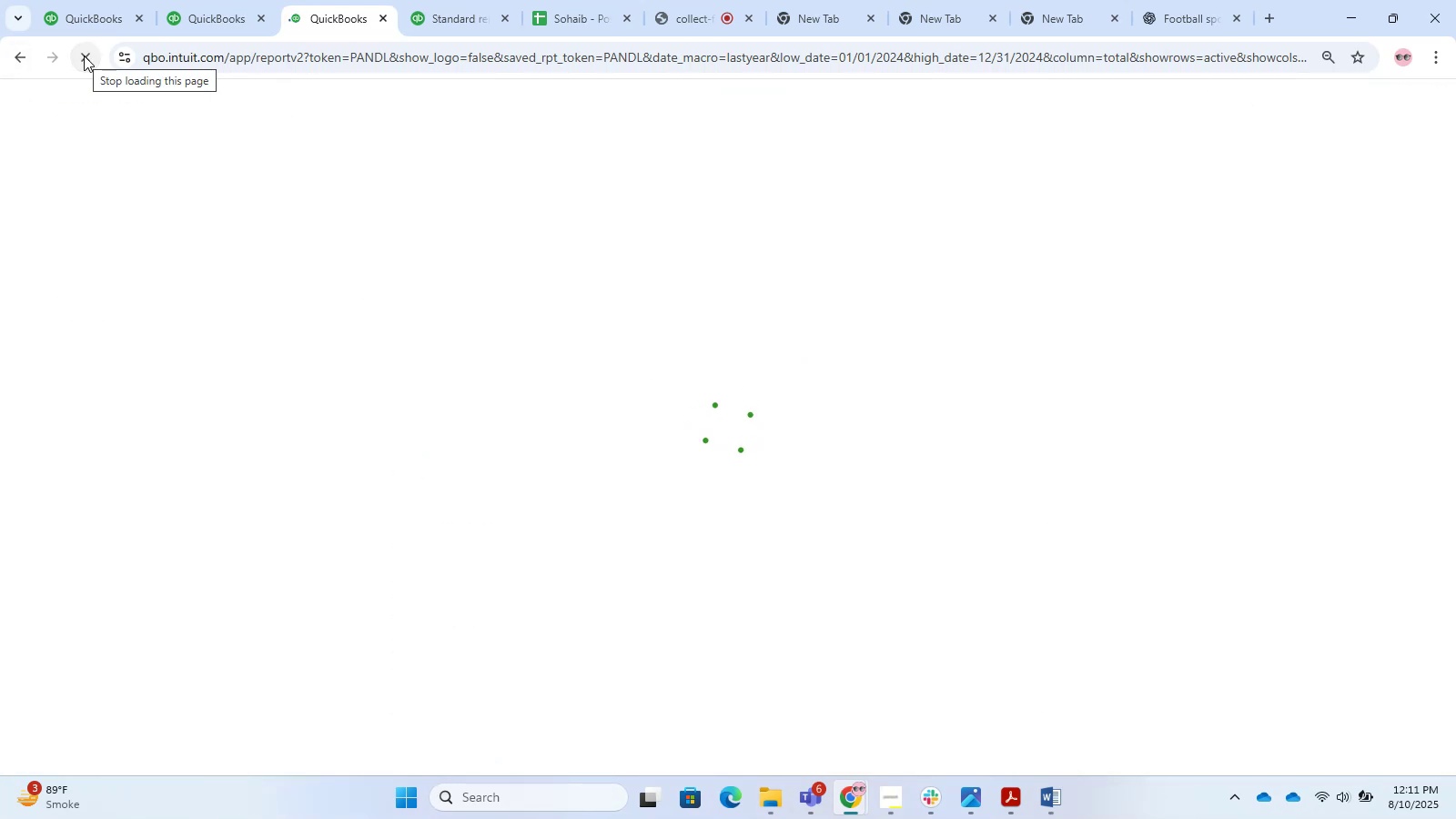 
left_click([382, 10])
 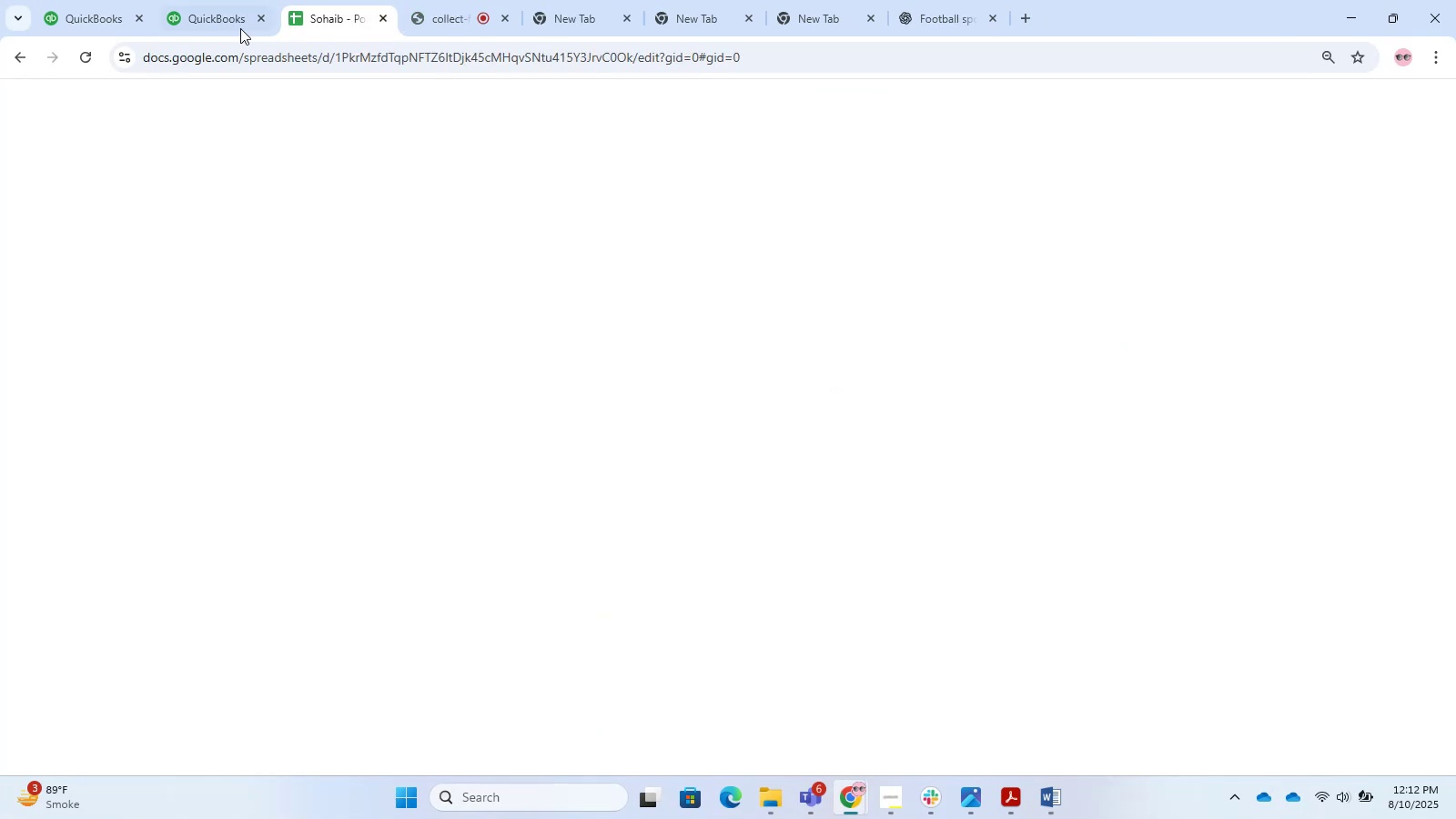 
left_click([234, 18])
 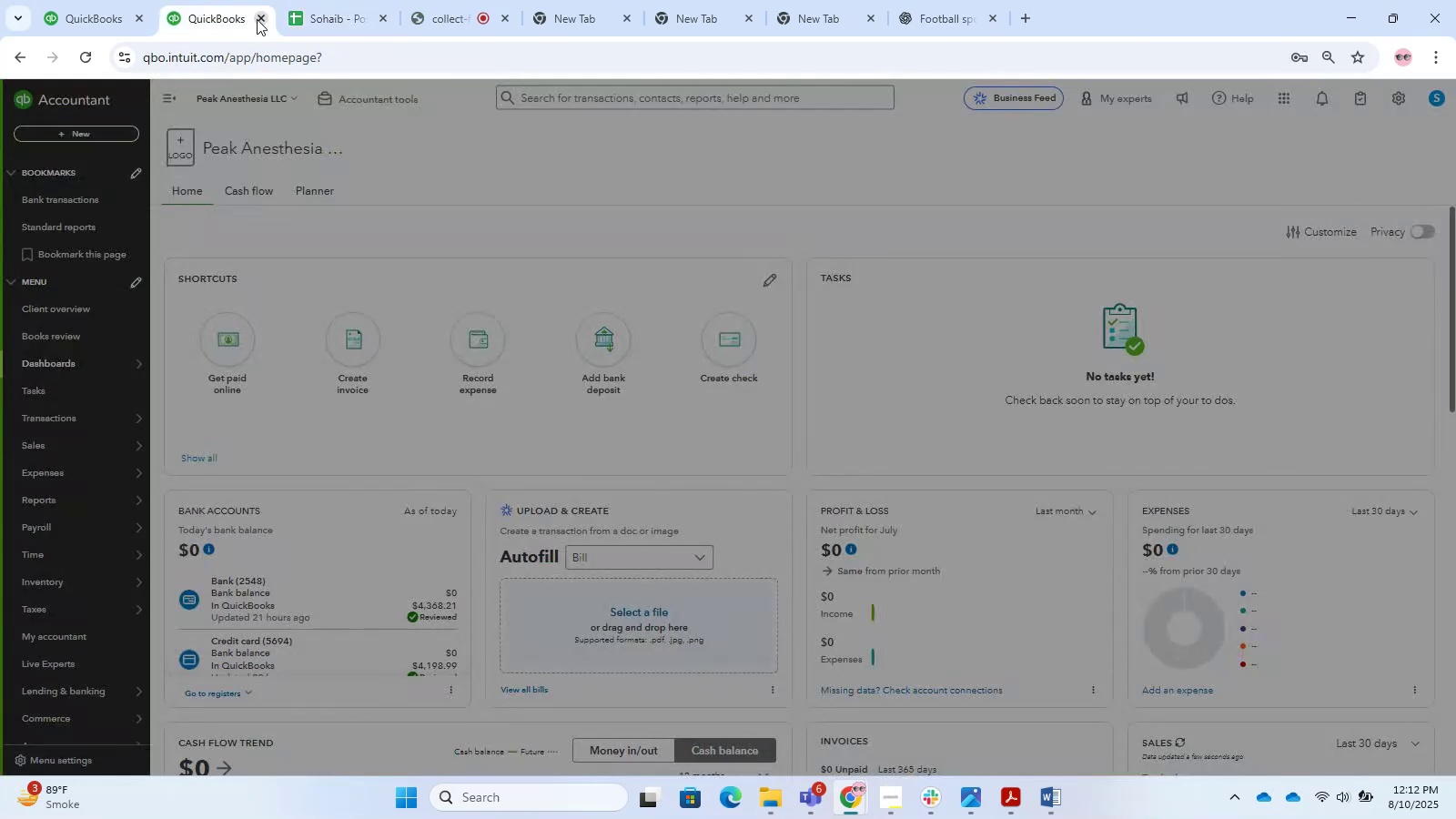 
left_click([266, 19])
 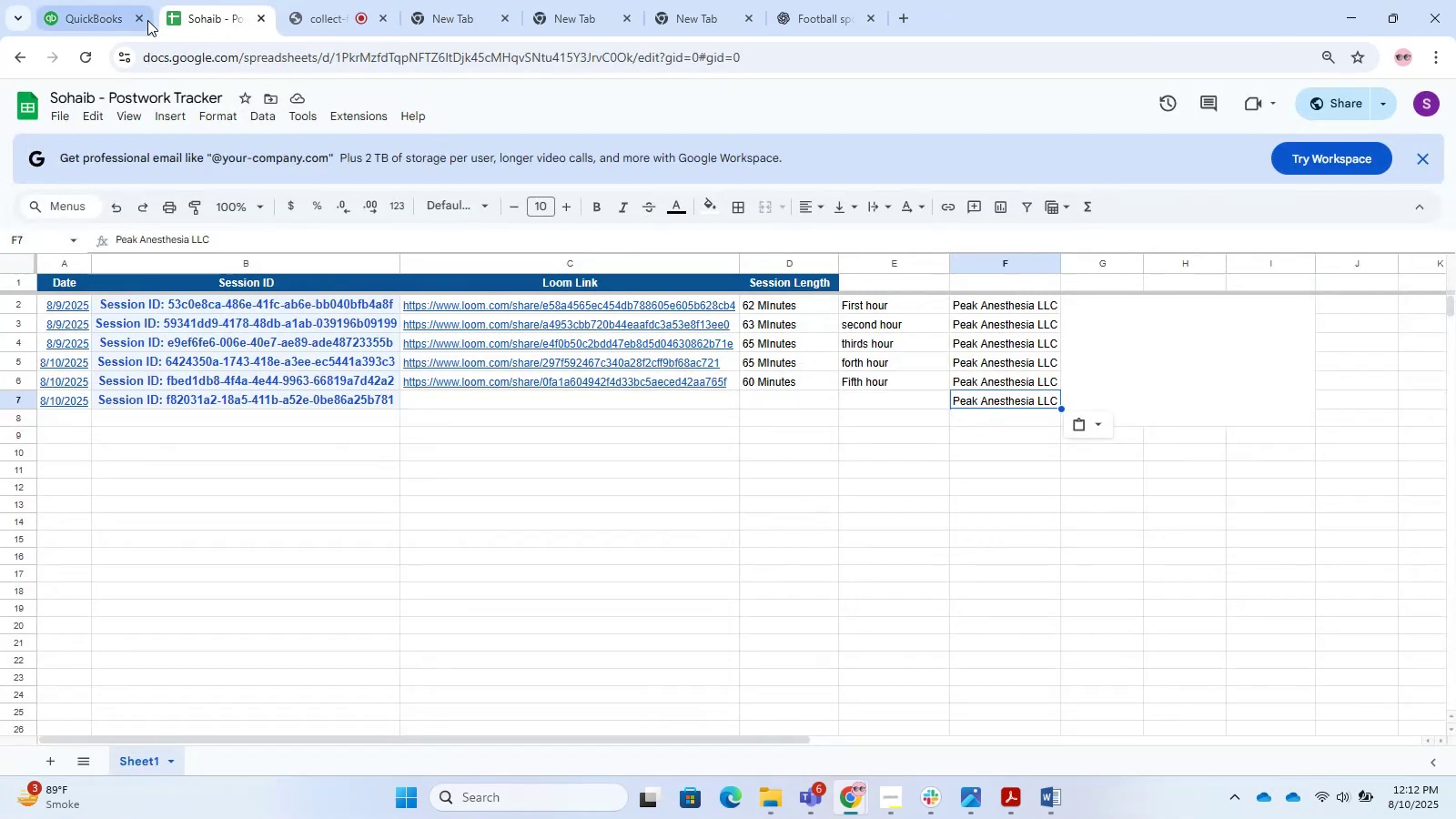 
left_click([143, 18])
 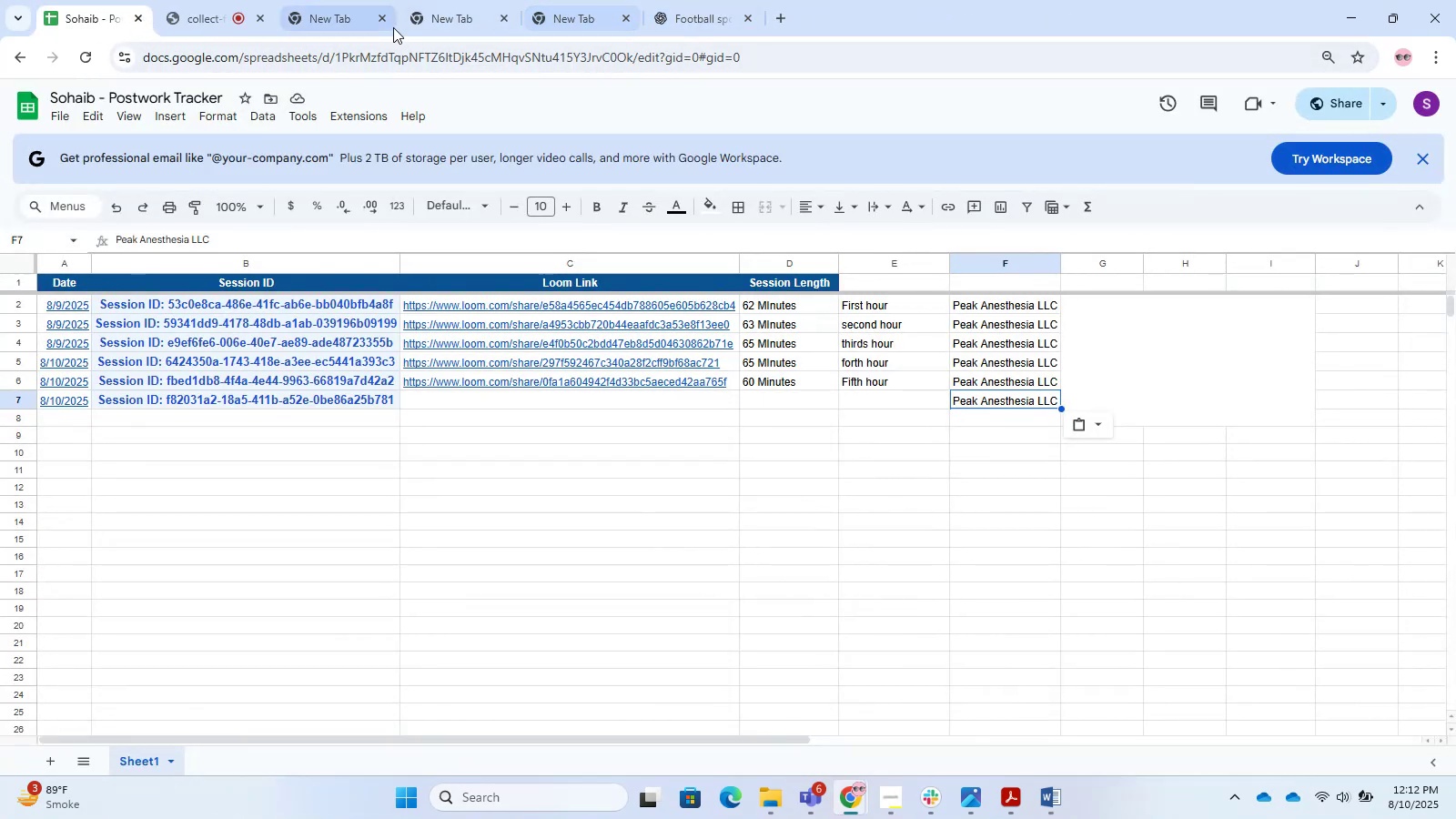 
double_click([383, 15])
 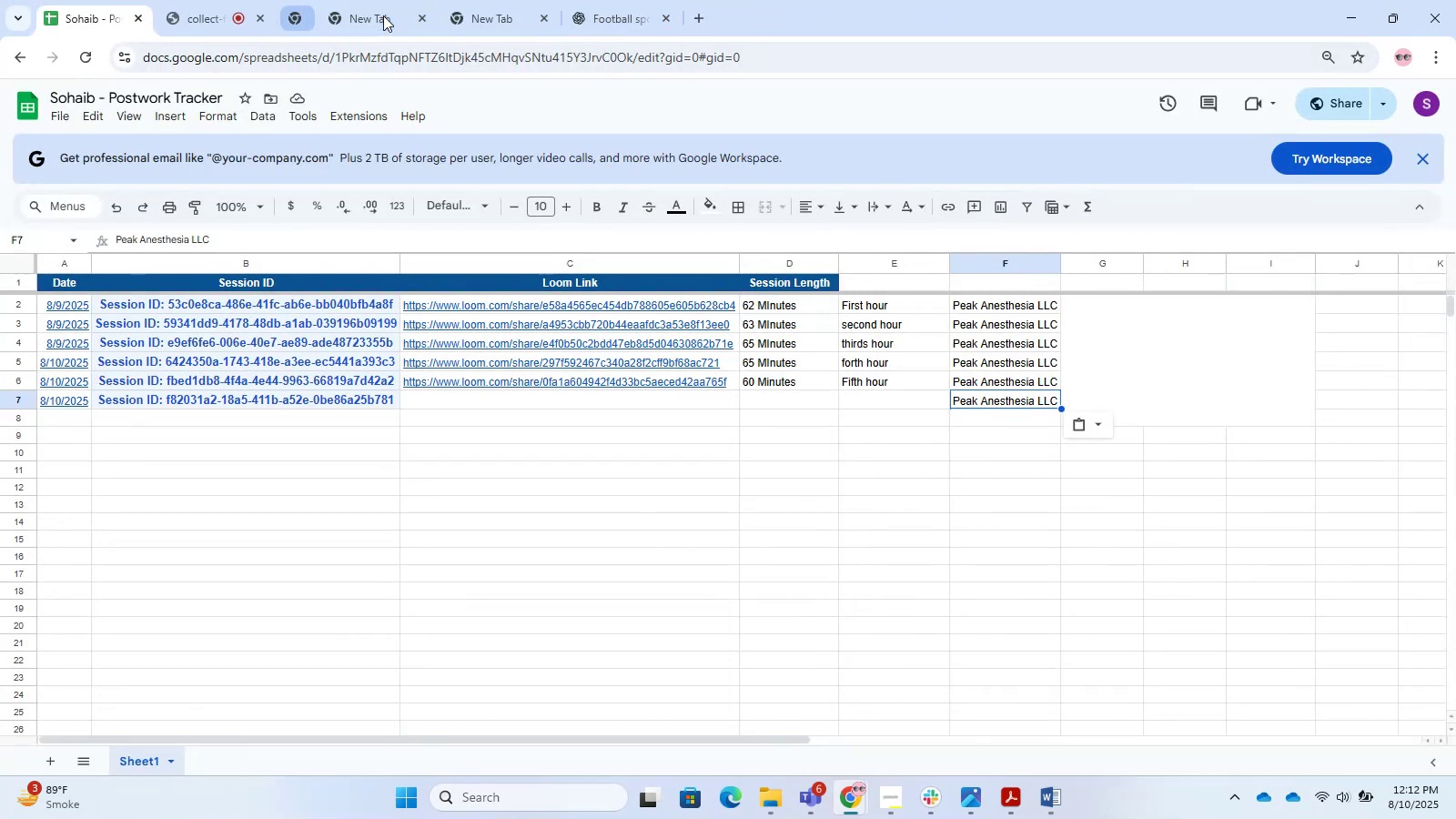 
triple_click([383, 15])
 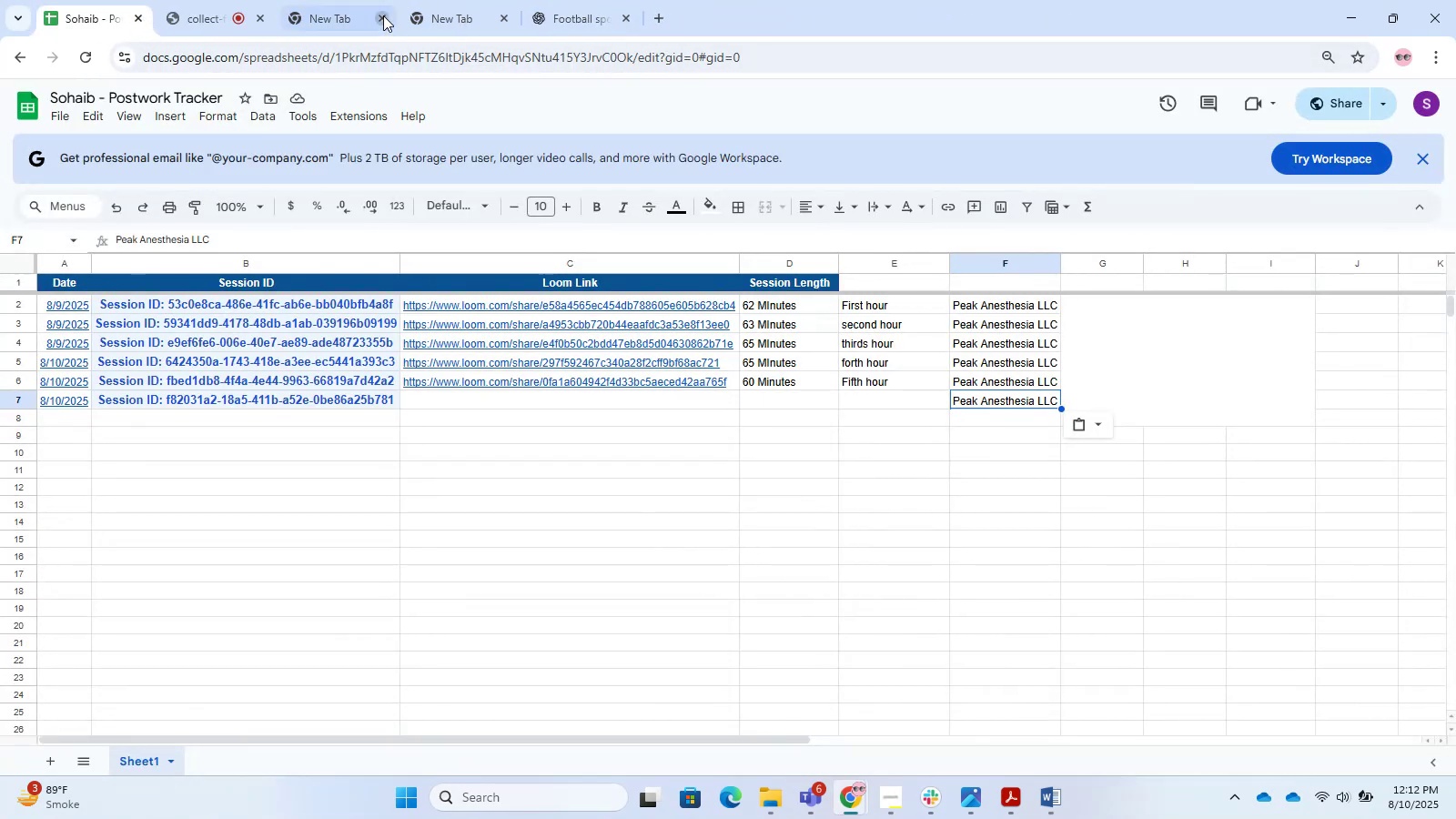 
triple_click([383, 15])
 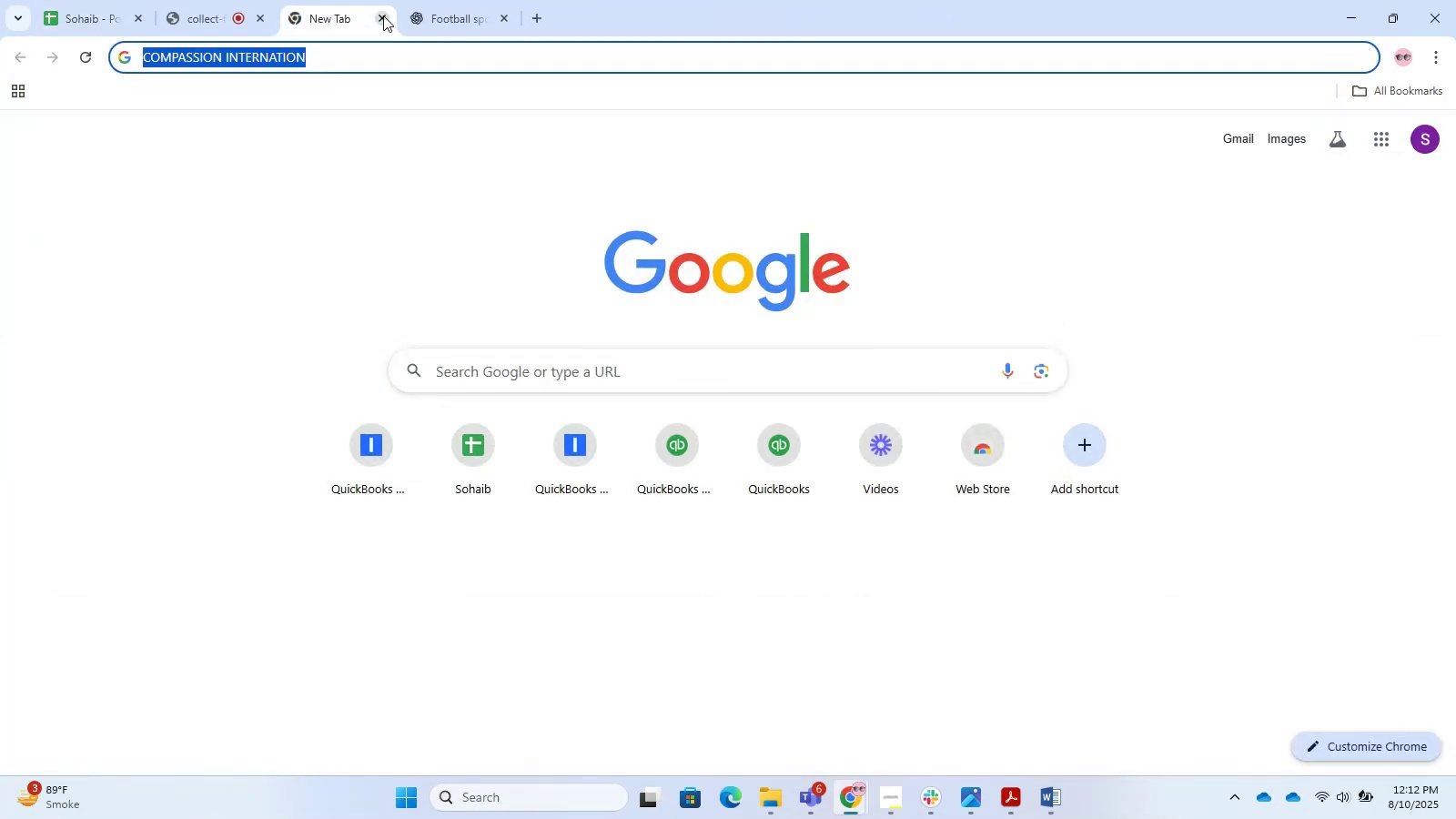 
triple_click([383, 15])
 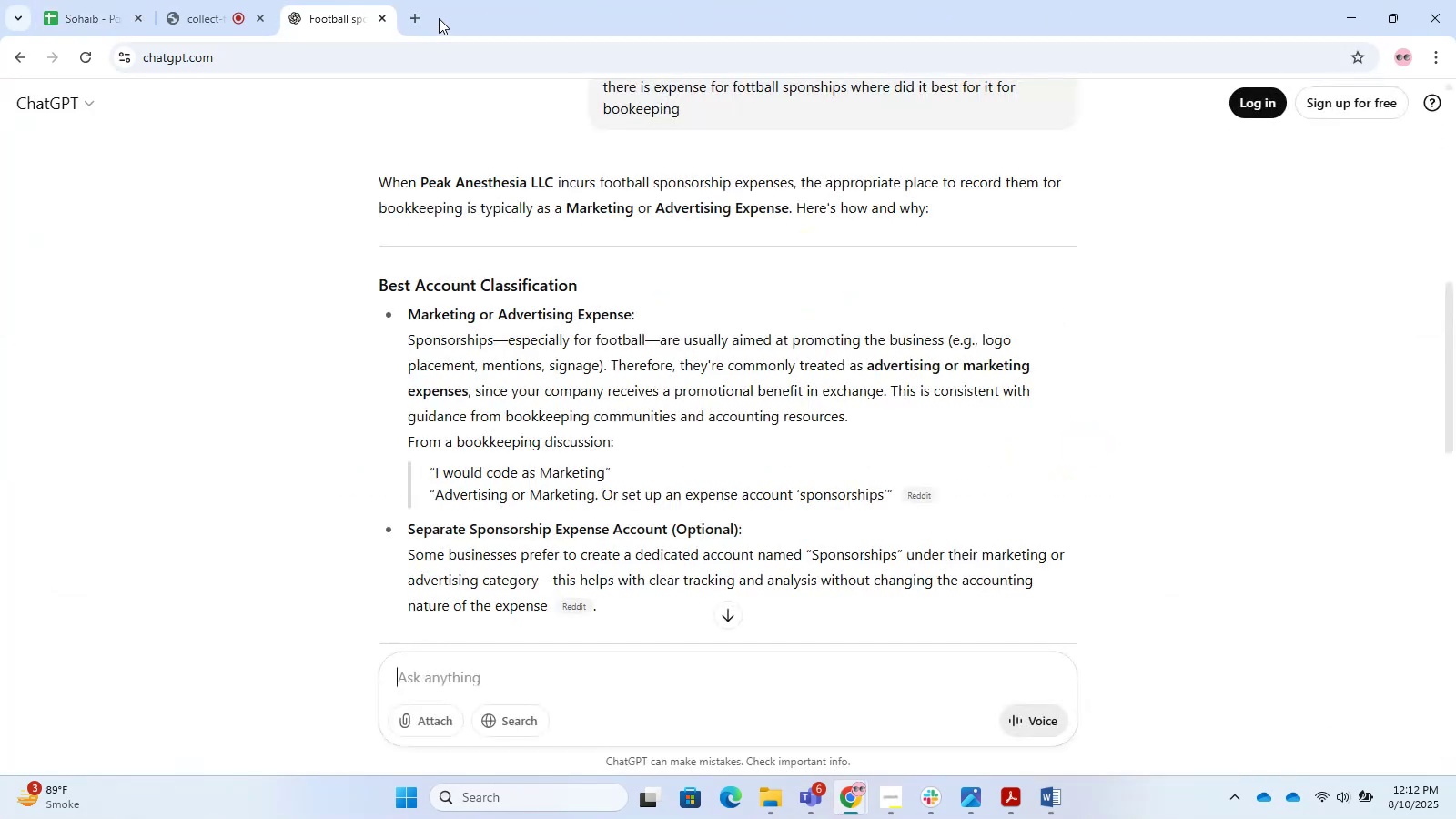 
left_click([416, 18])
 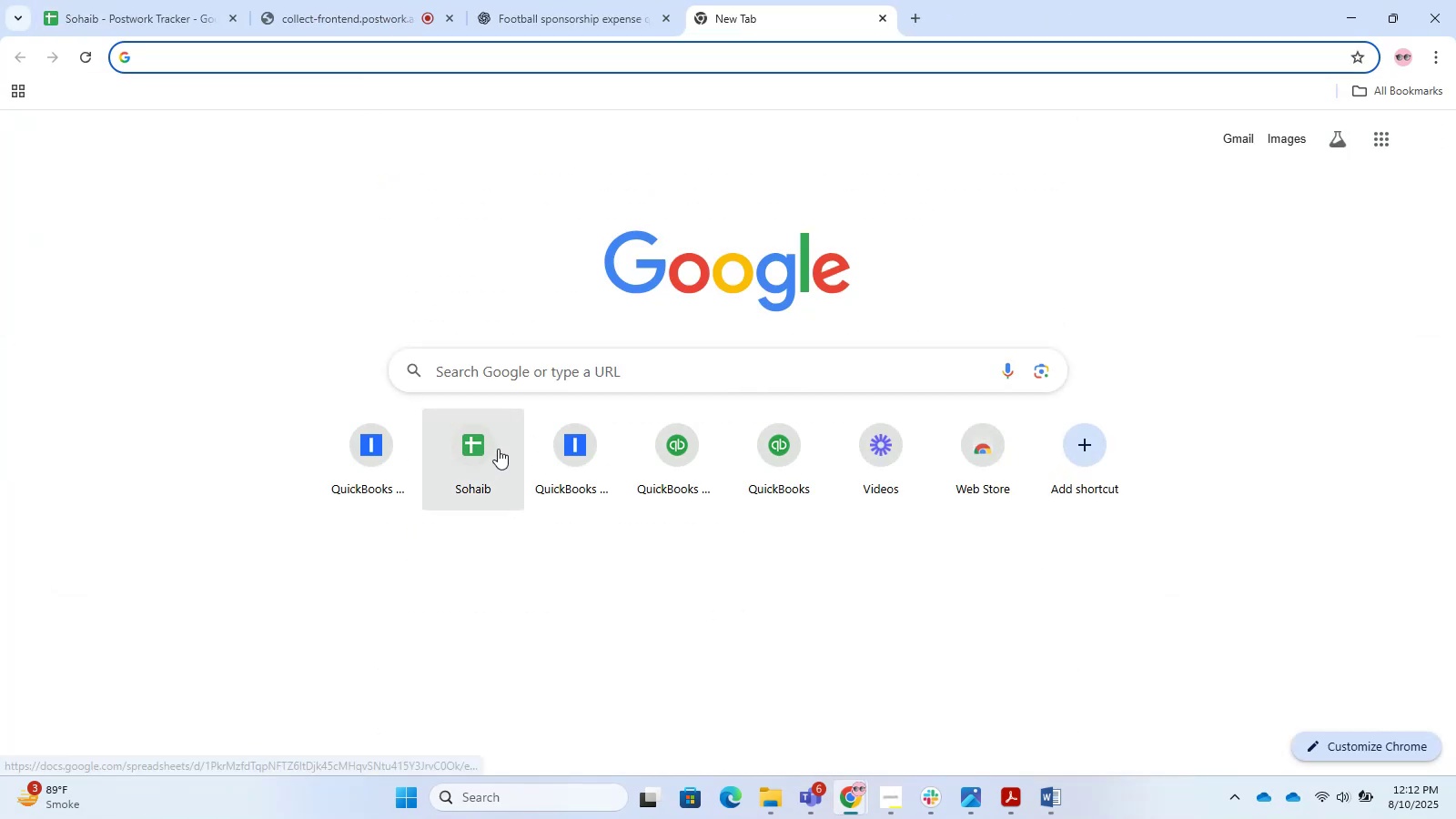 
left_click([646, 433])
 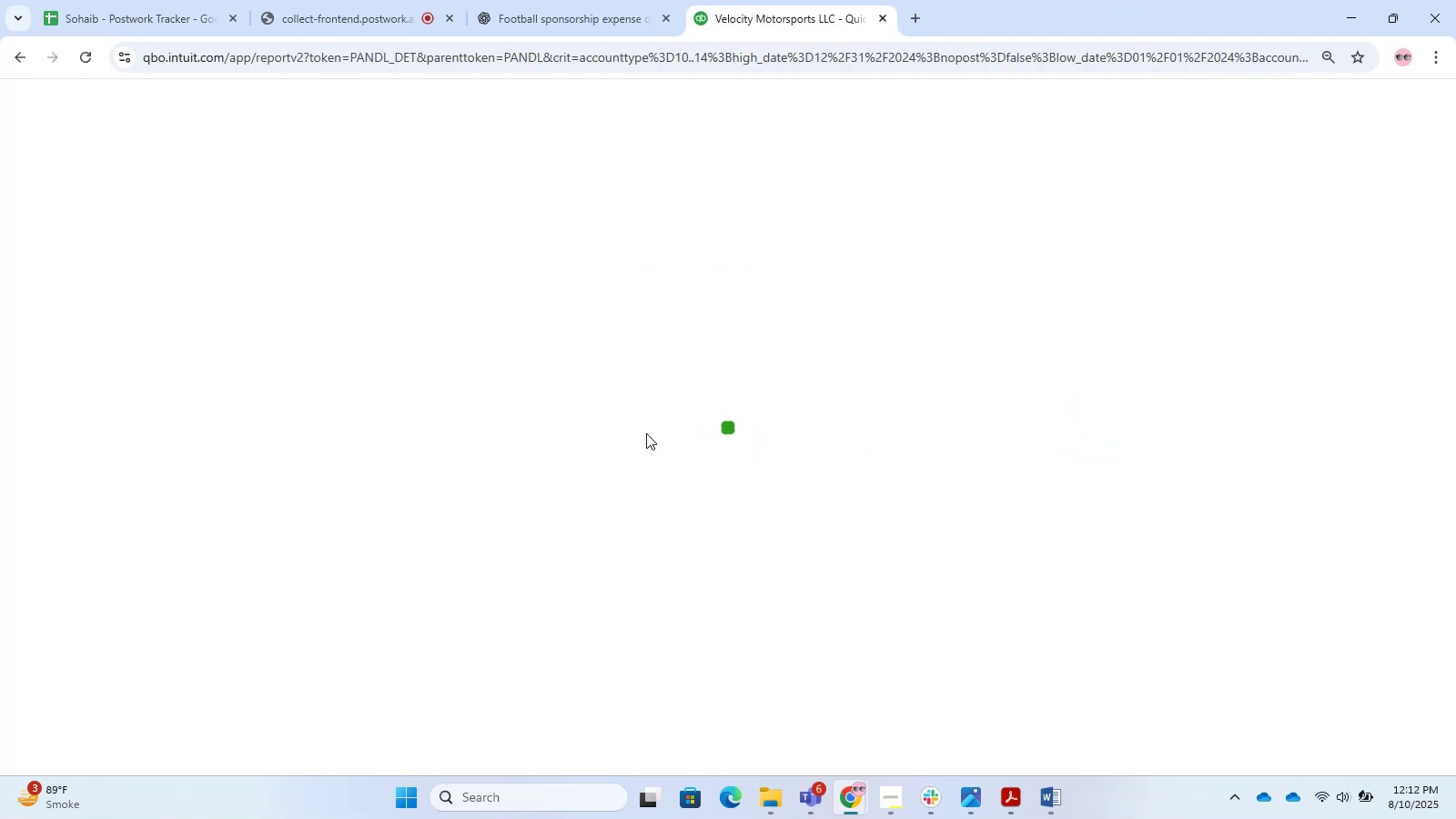 
wait(9.55)
 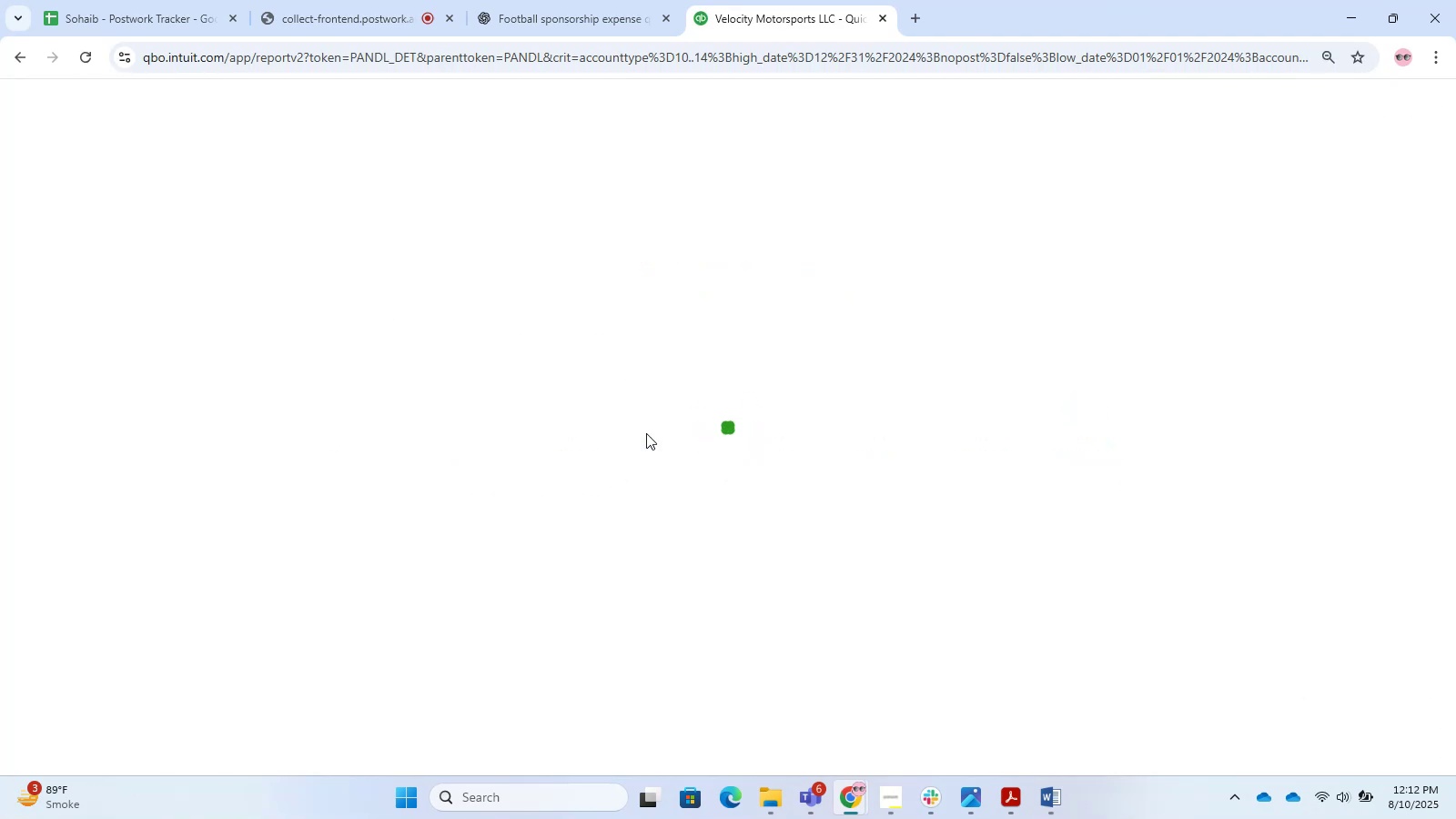 
scroll: coordinate [740, 293], scroll_direction: up, amount: 3.0
 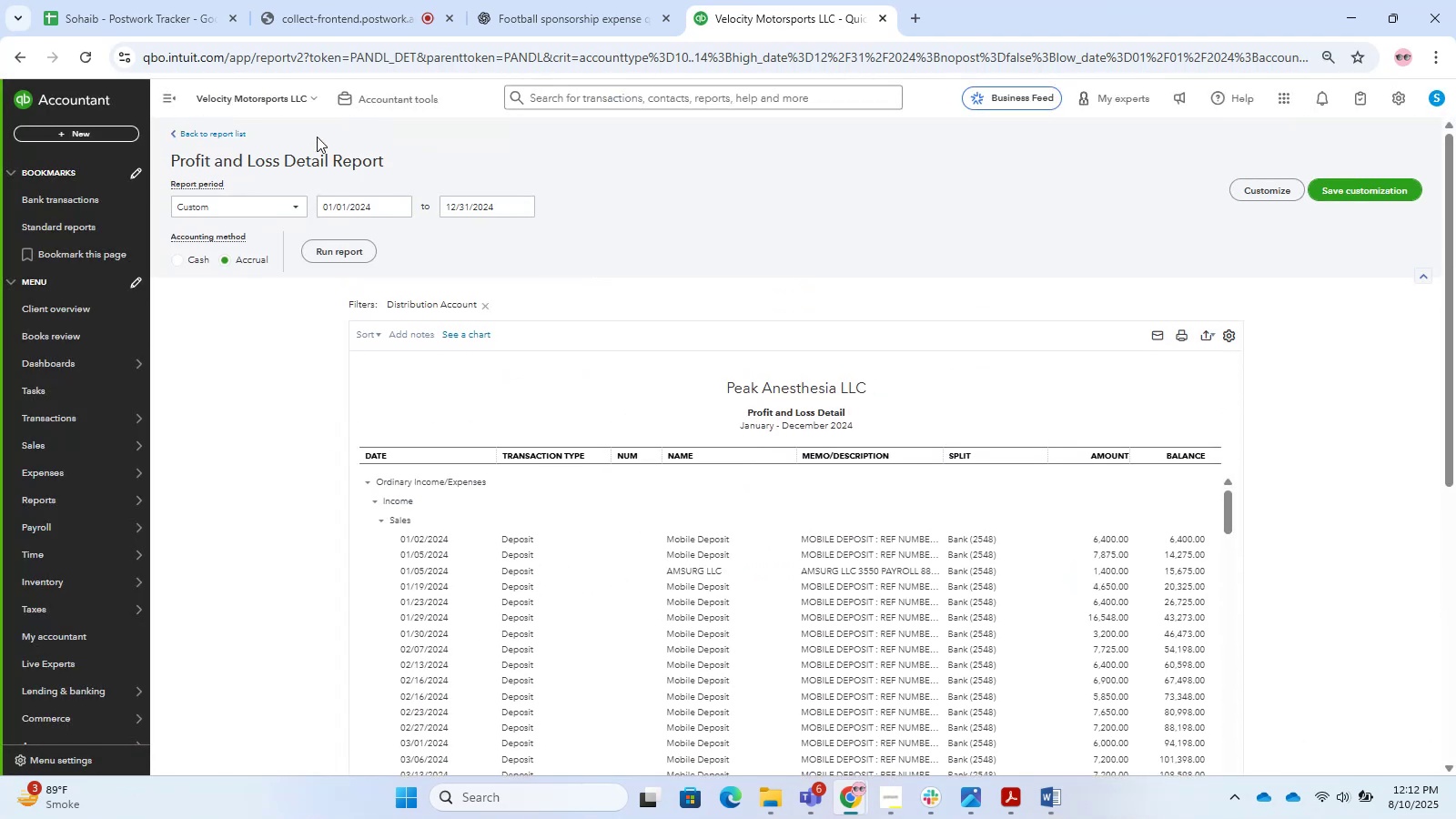 
left_click([307, 101])
 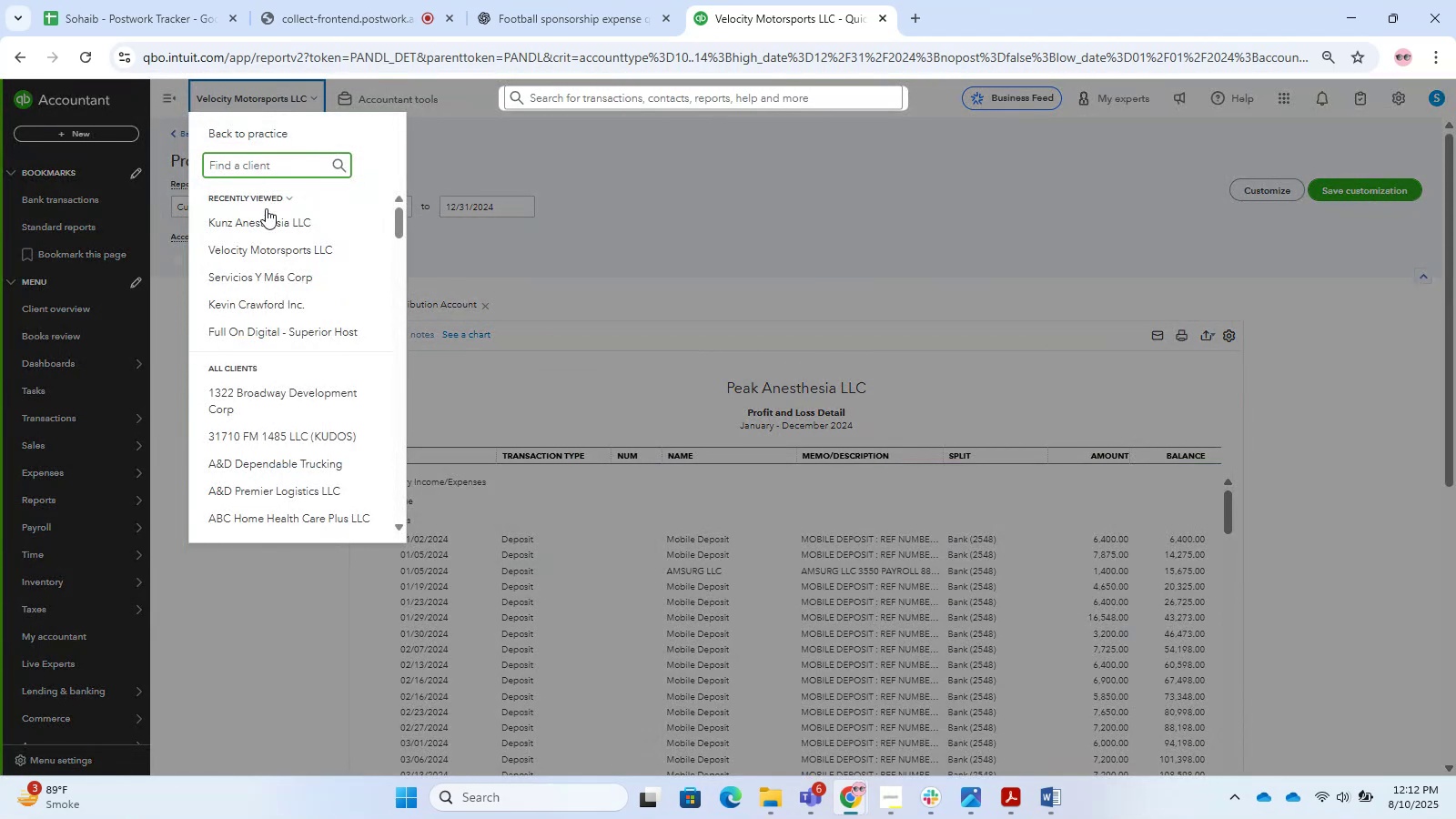 
left_click([286, 247])
 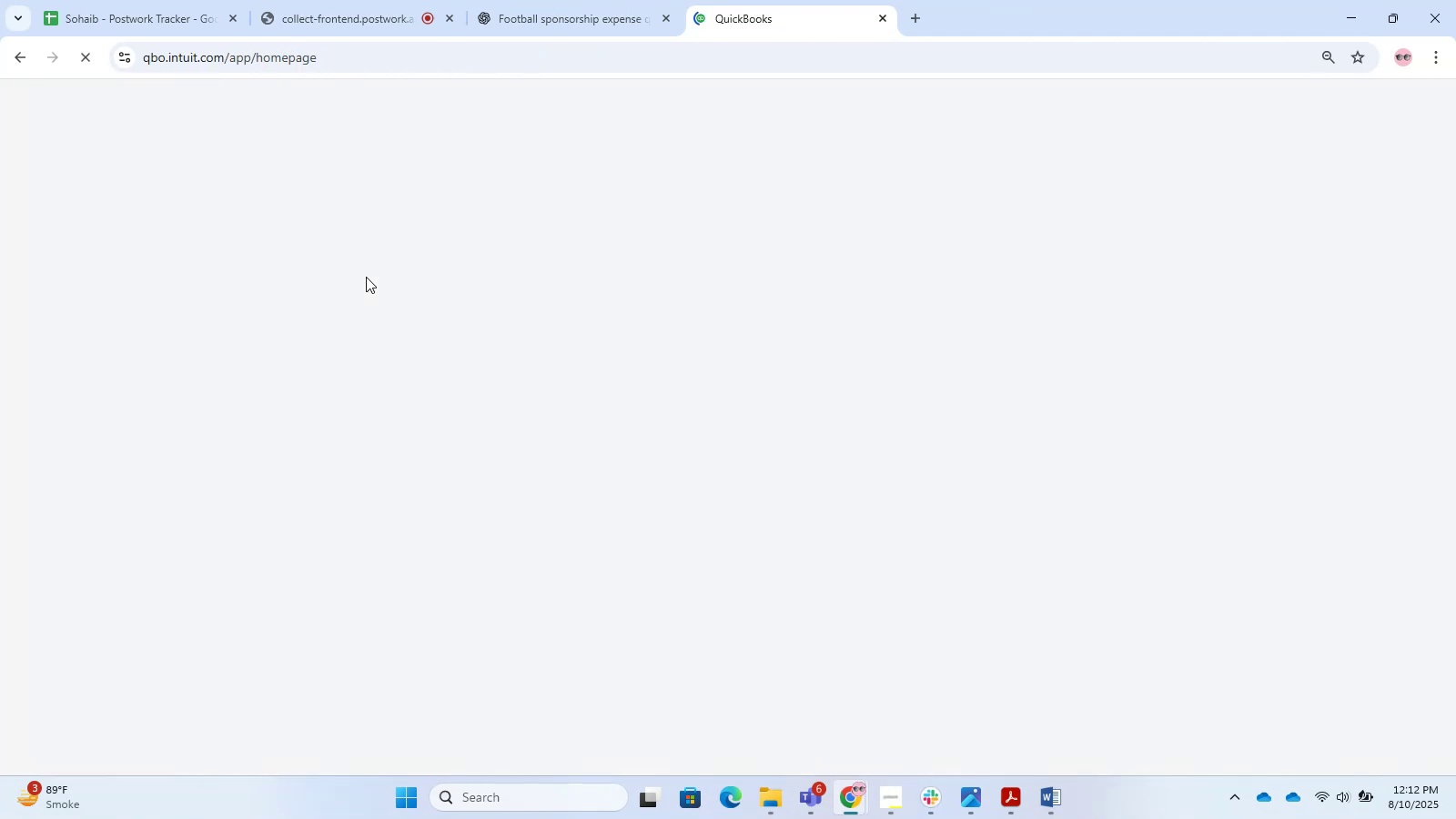 
wait(8.44)
 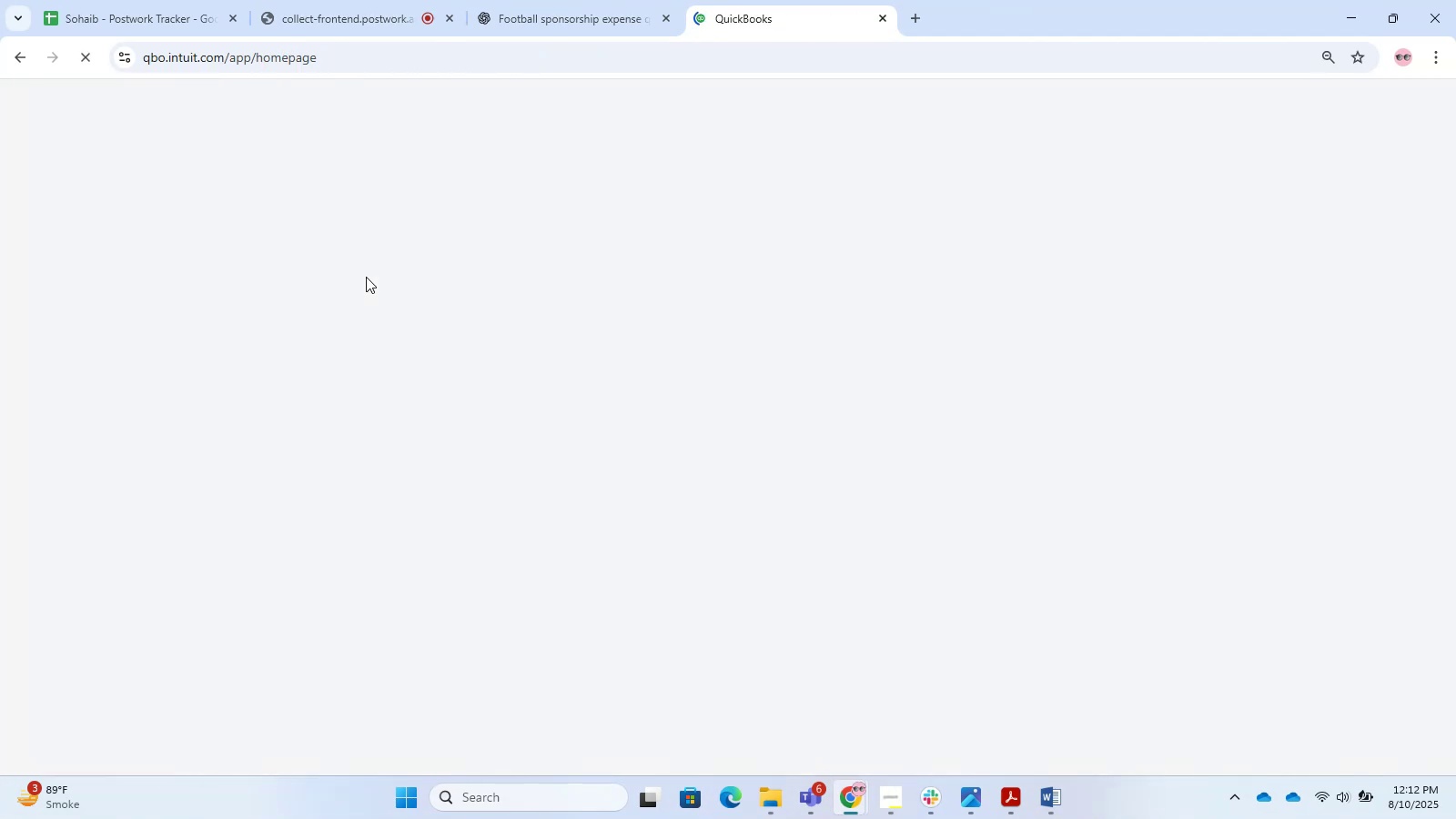 
mouse_move([51, 601])
 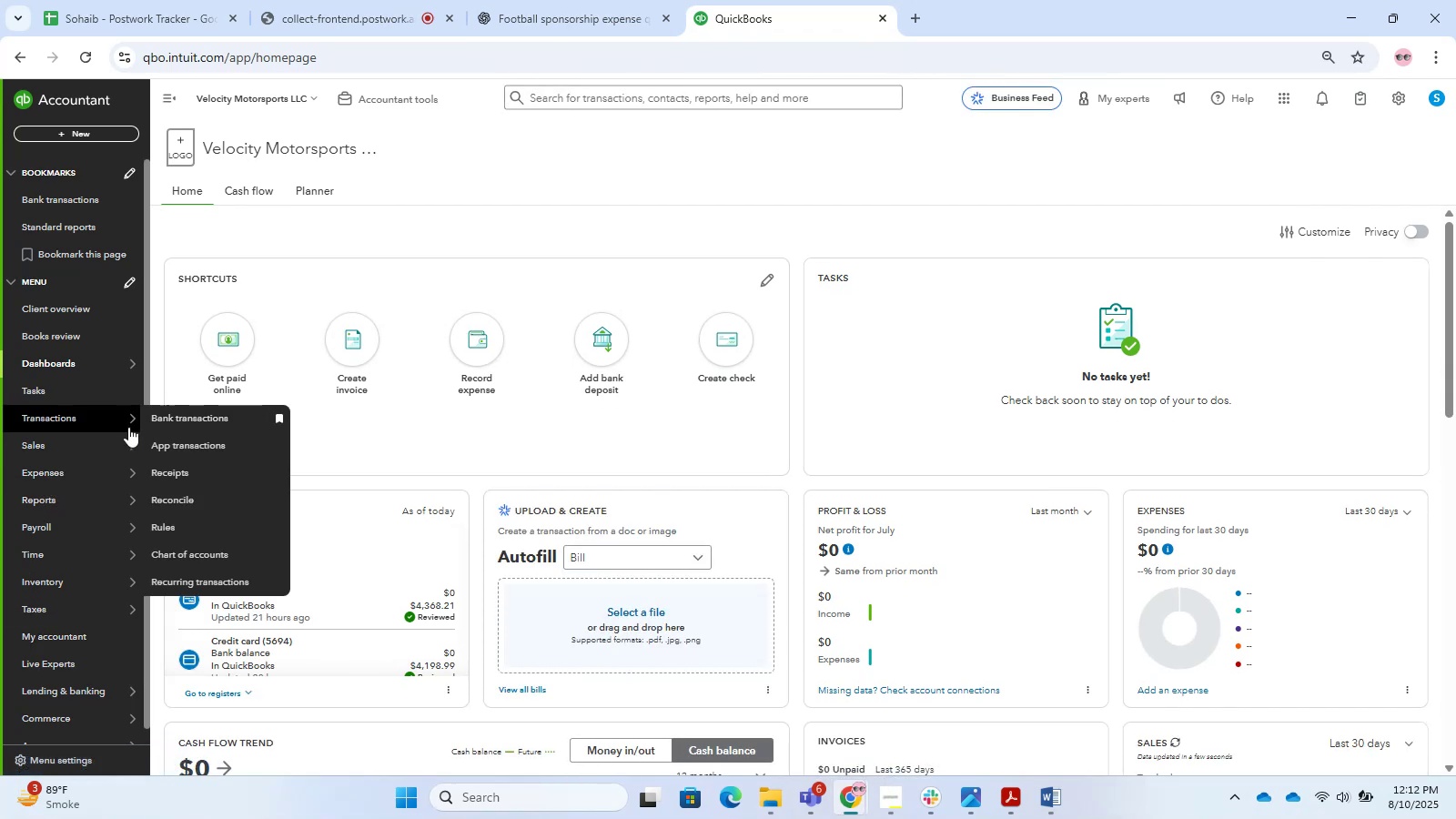 
right_click([192, 420])
 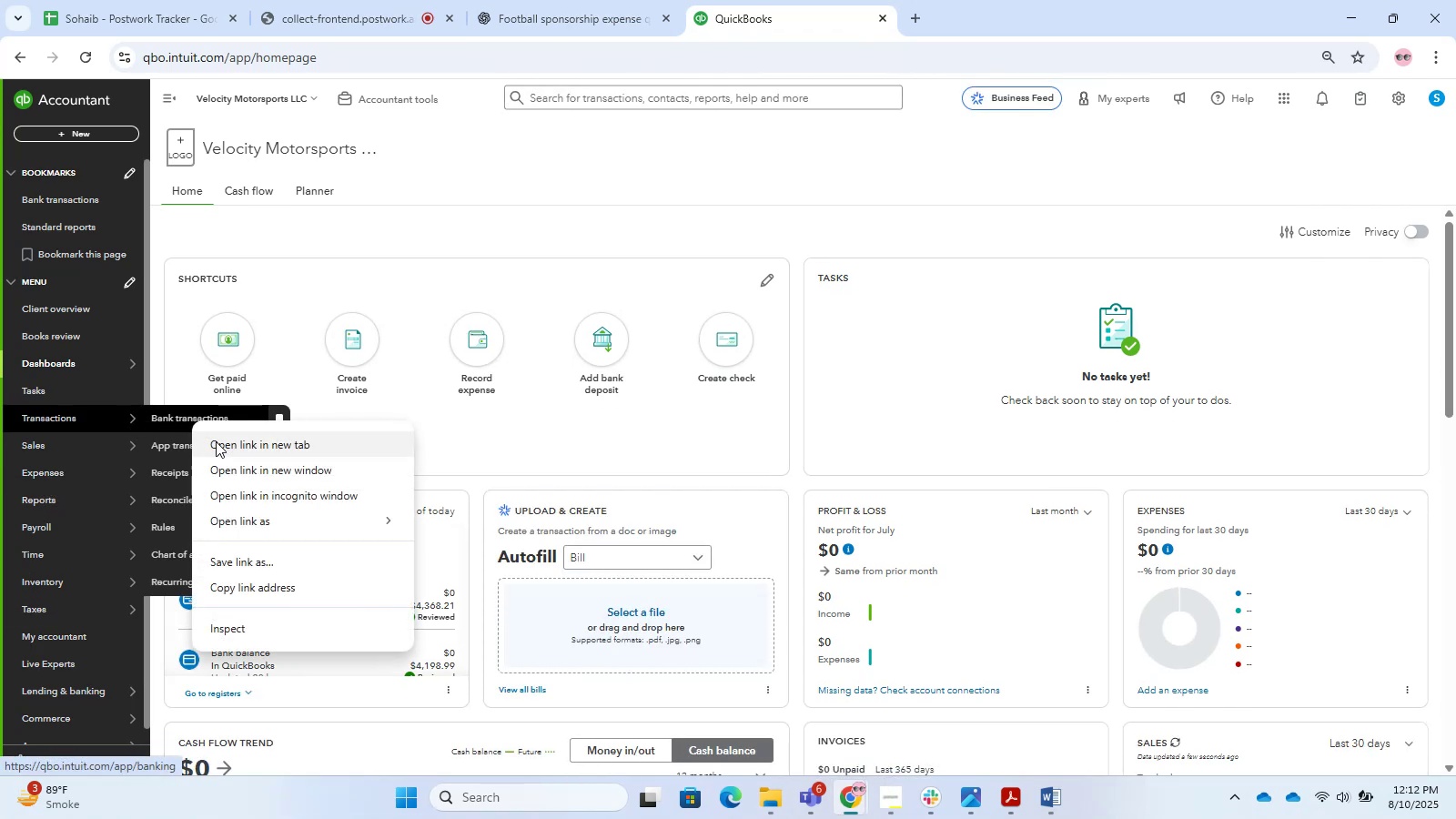 
left_click([229, 448])
 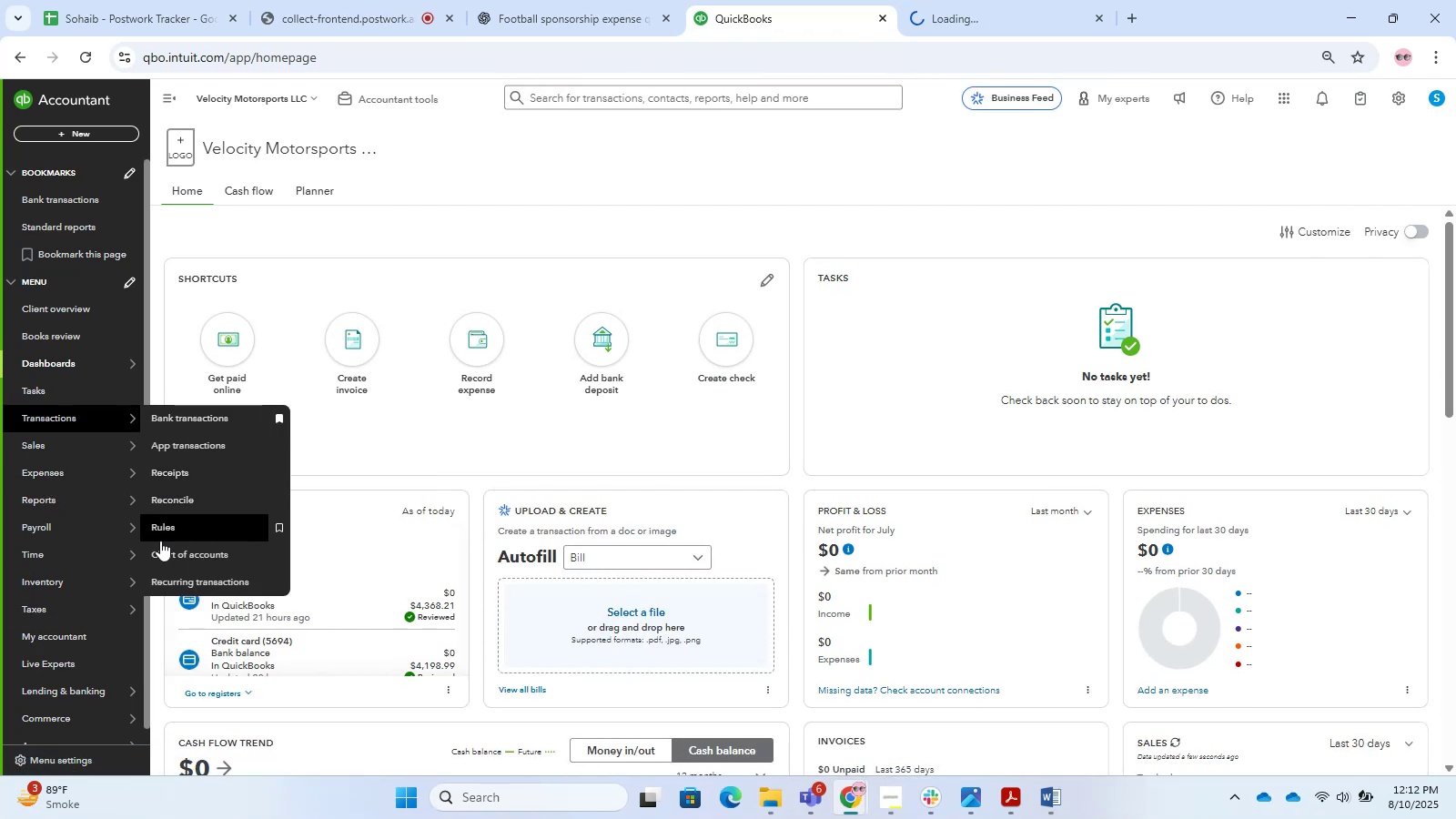 
right_click([160, 556])
 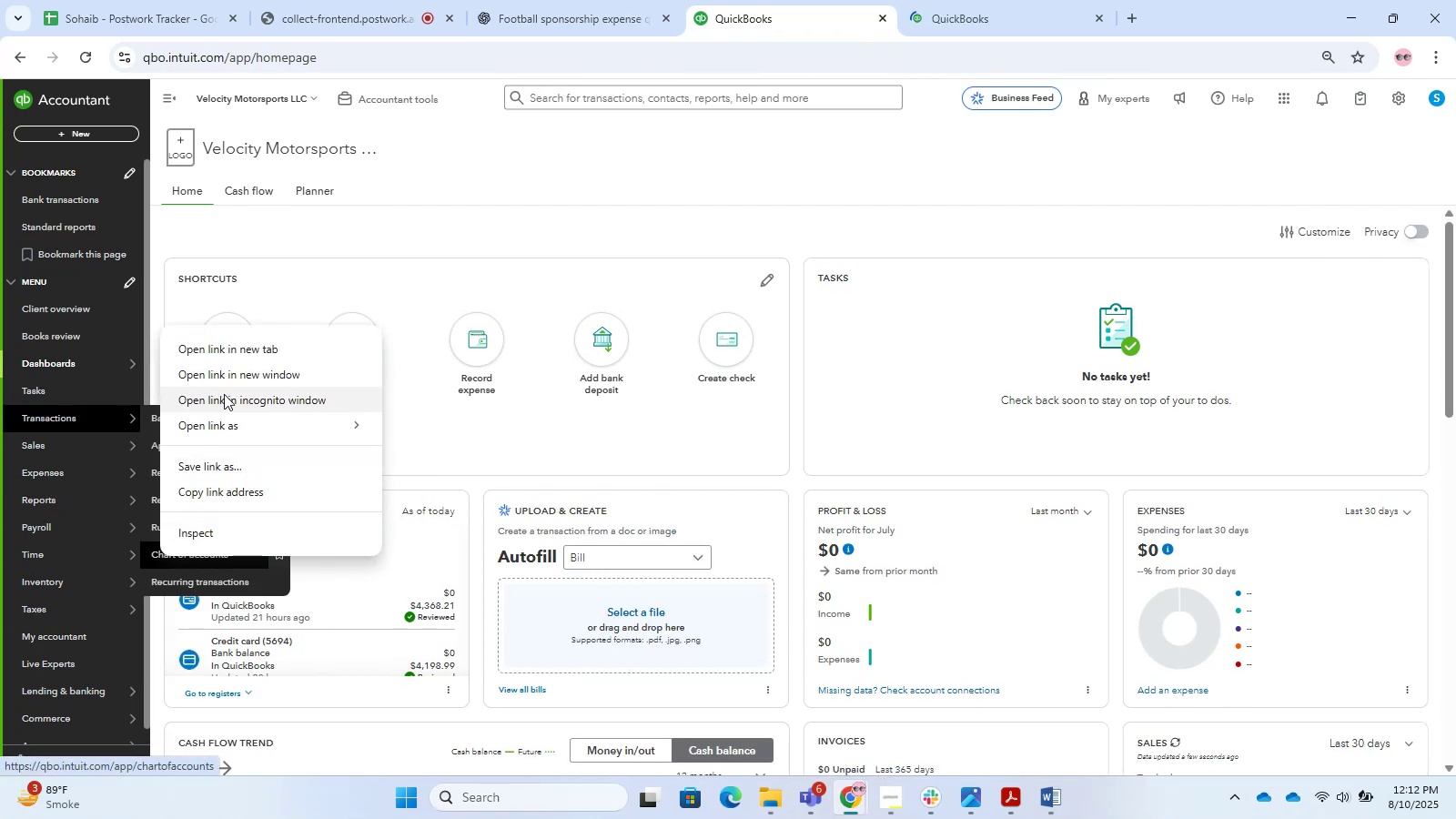 
left_click([236, 349])
 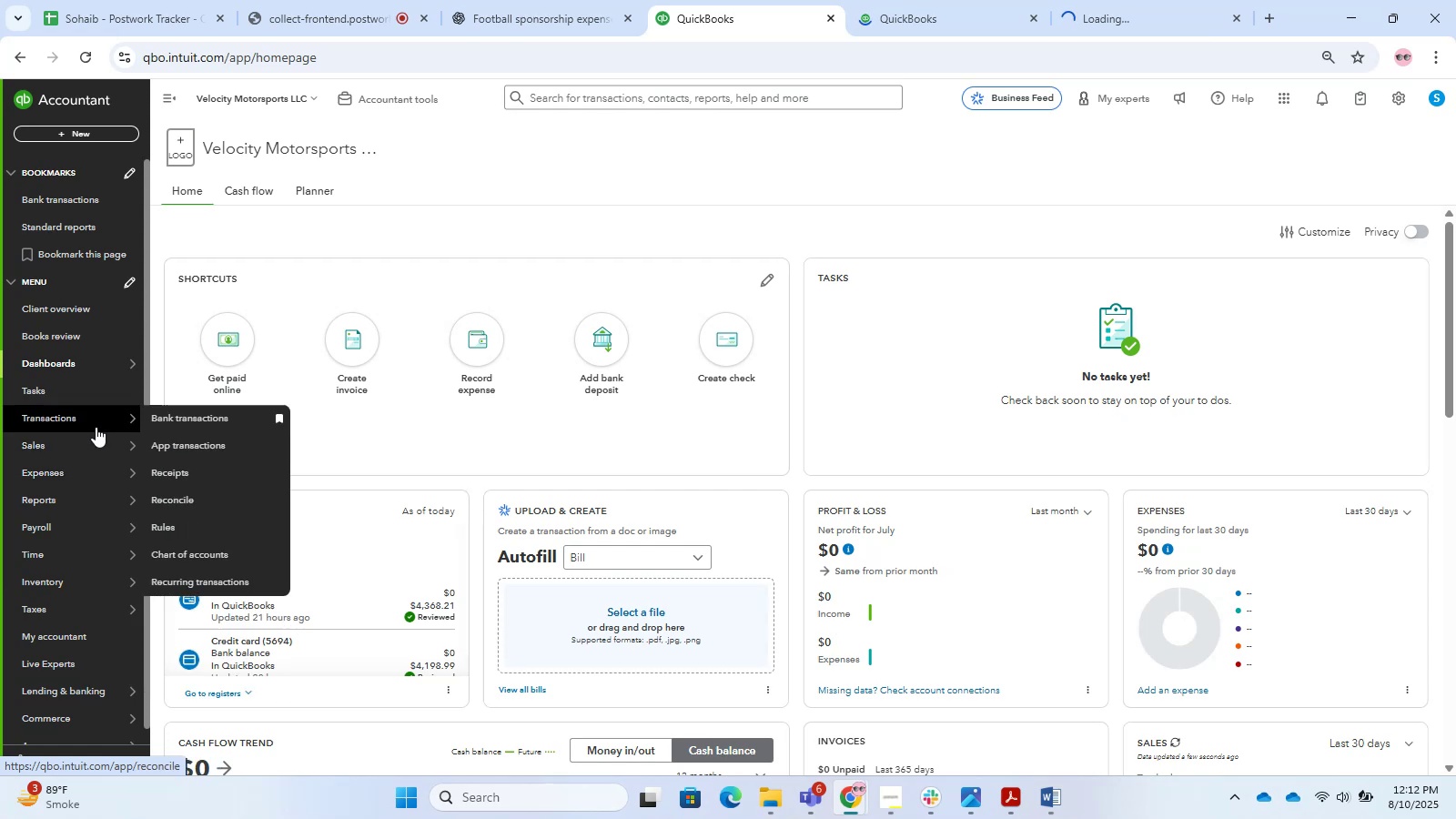 
right_click([172, 410])
 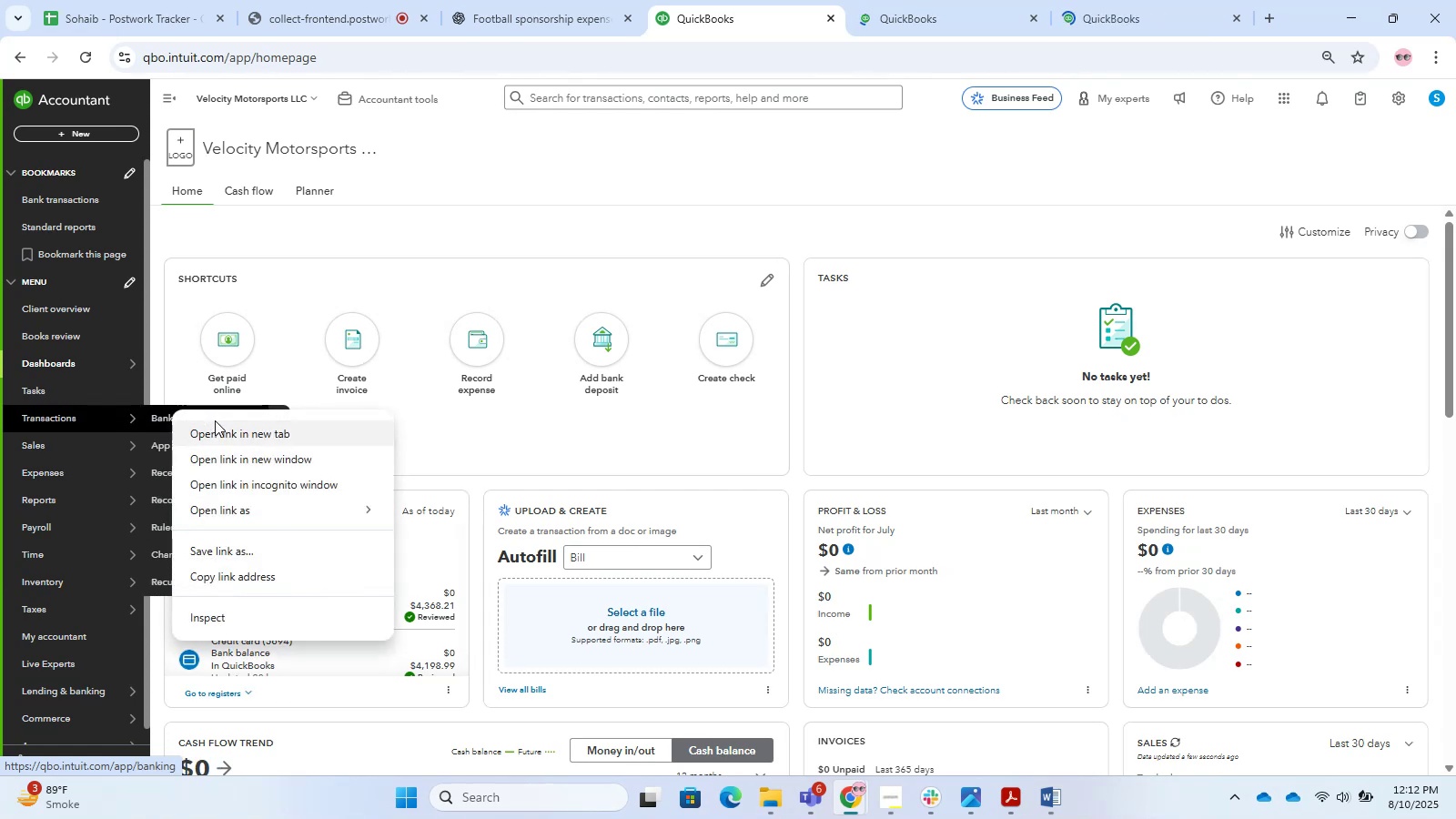 
left_click([219, 430])
 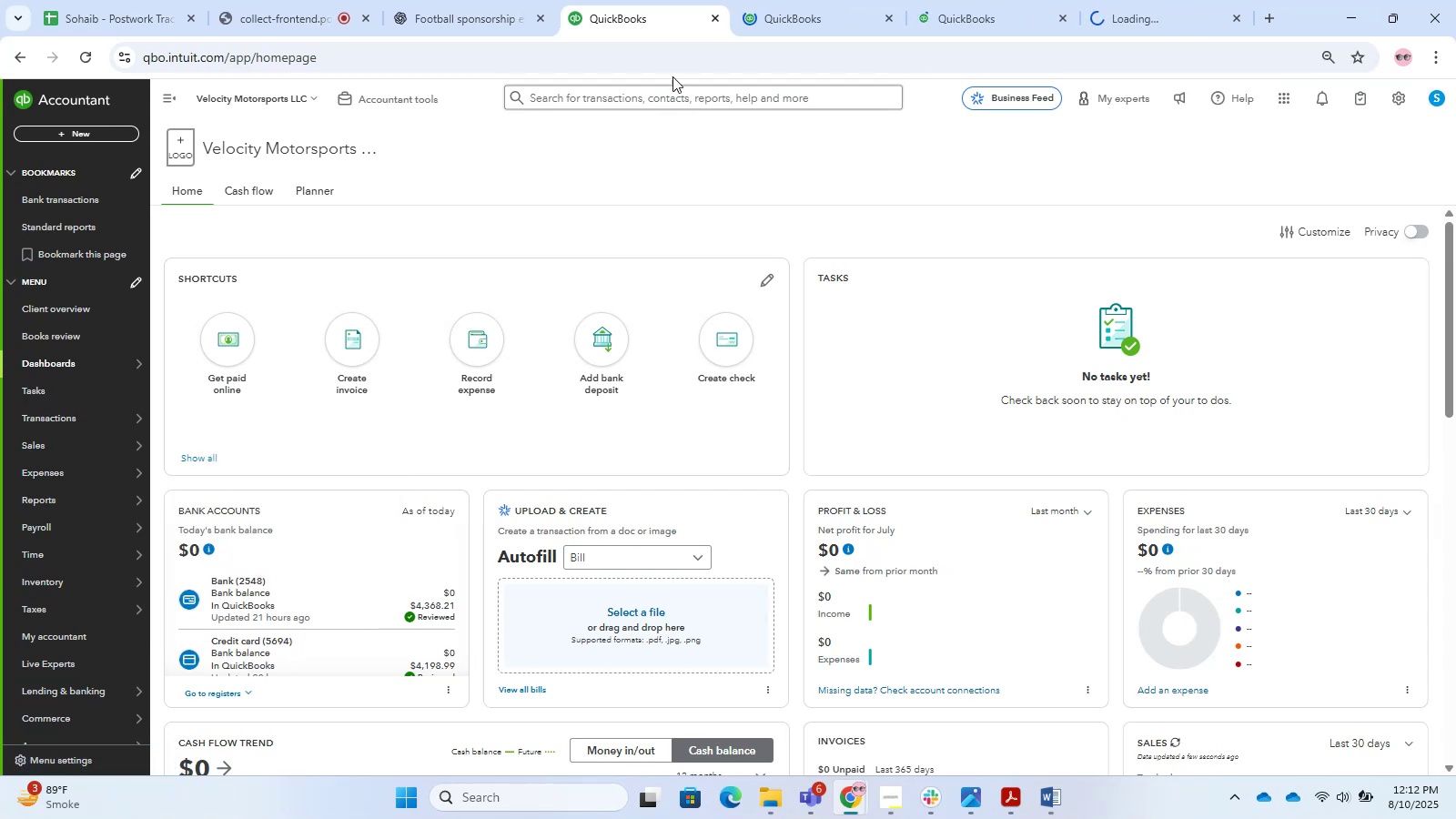 
left_click([839, 0])
 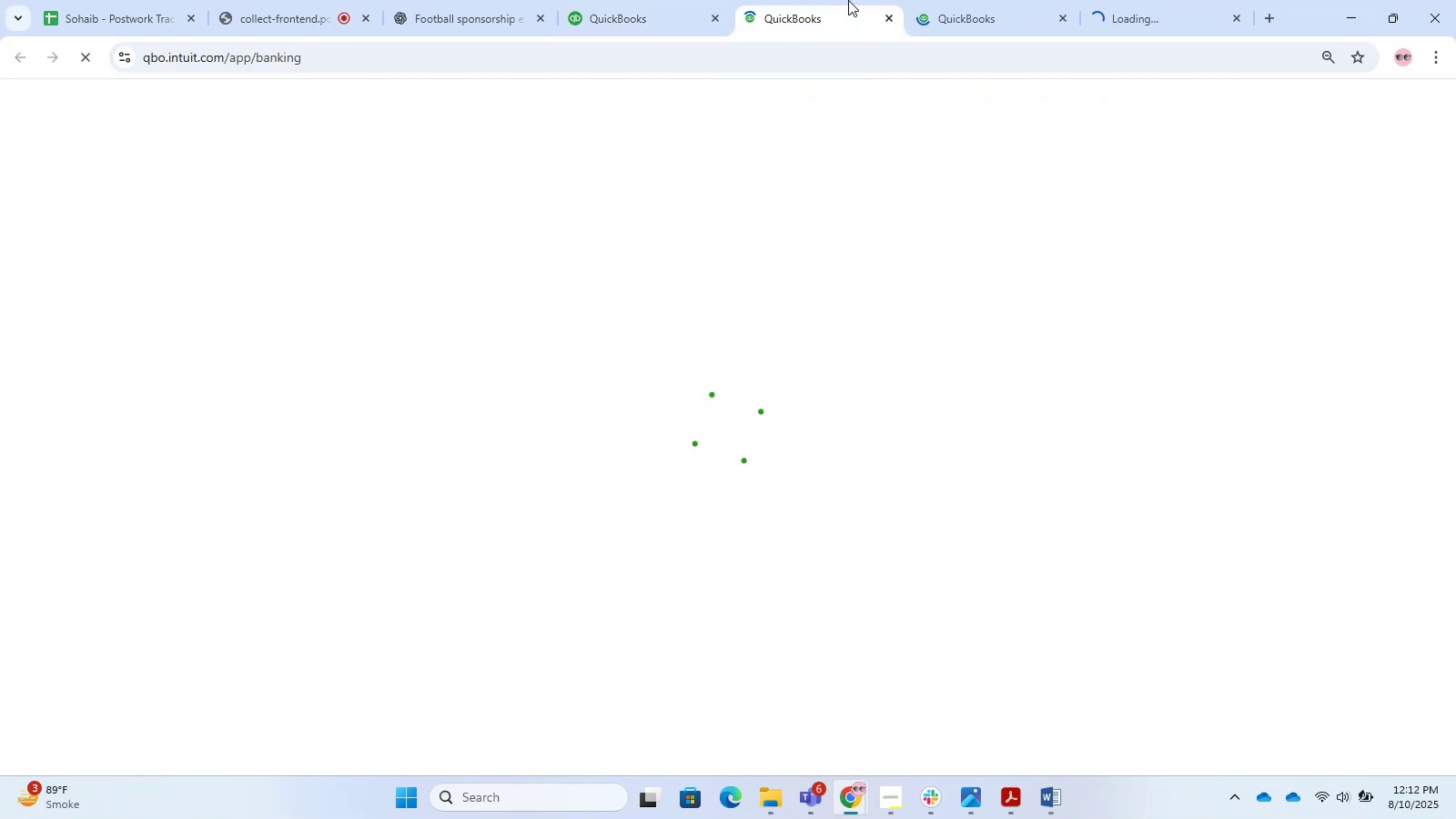 
left_click_drag(start_coordinate=[894, 0], to_coordinate=[898, 0])
 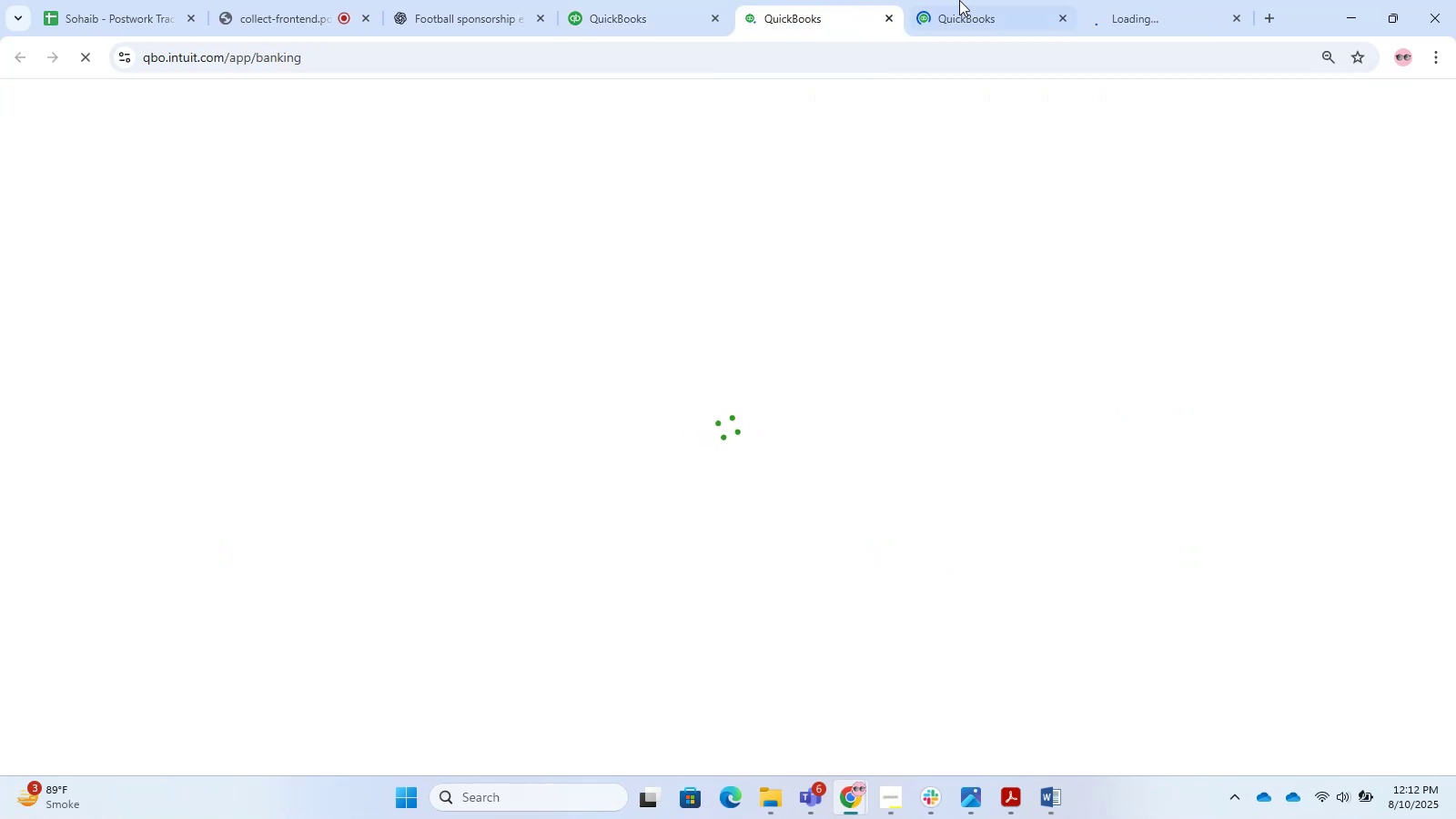 
triple_click([961, 1])
 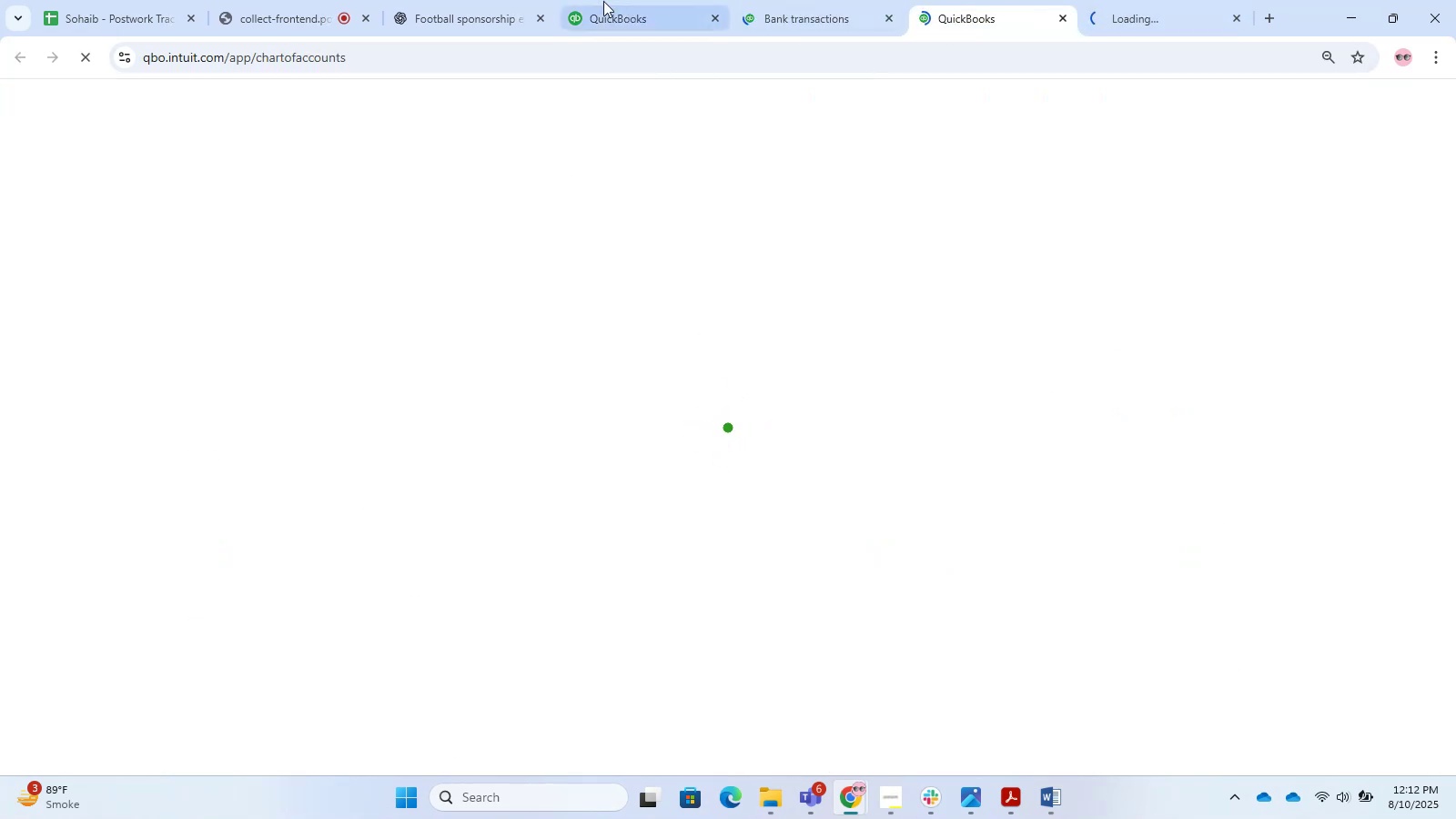 
left_click([316, 0])
 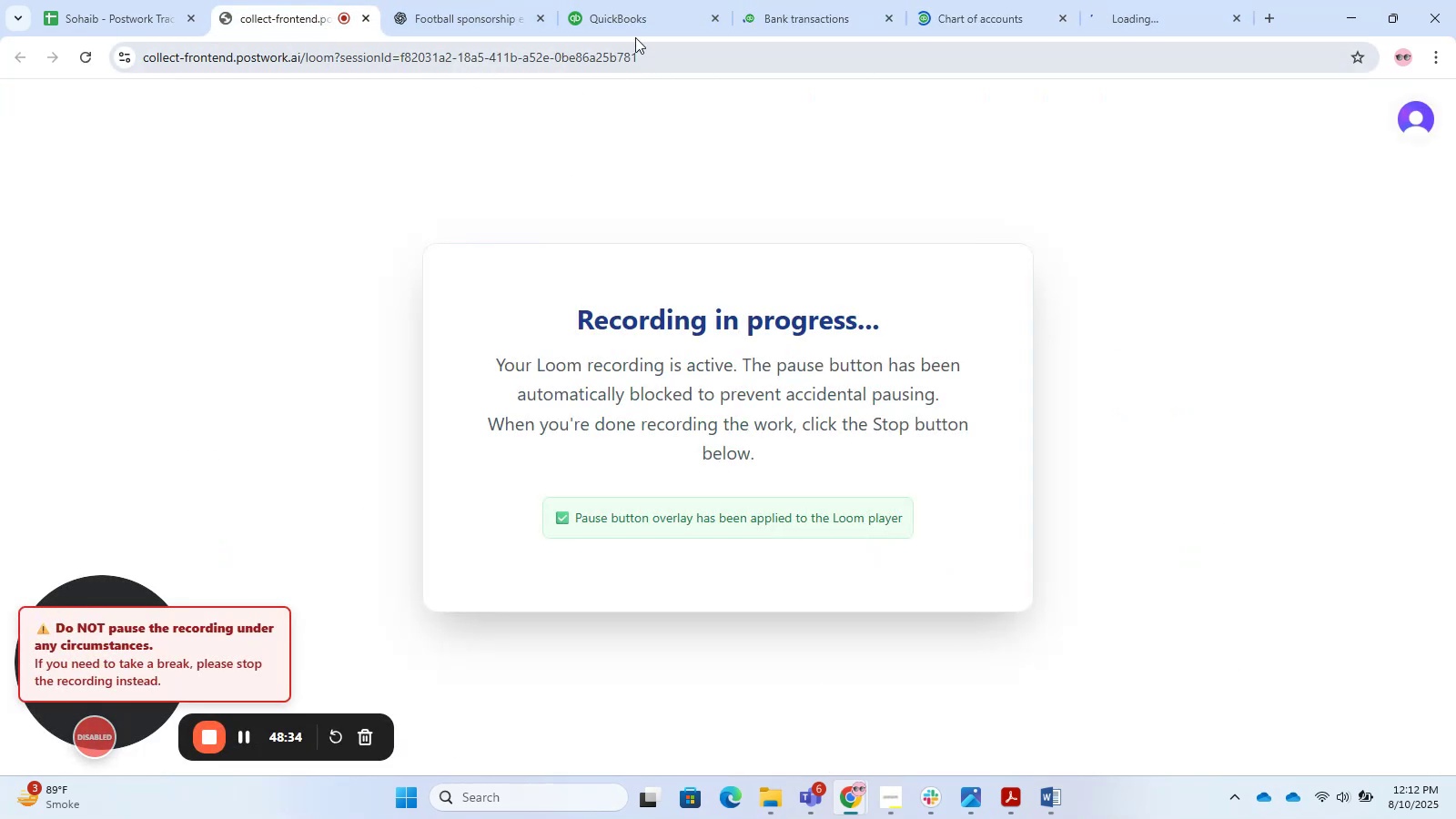 
double_click([775, 0])
 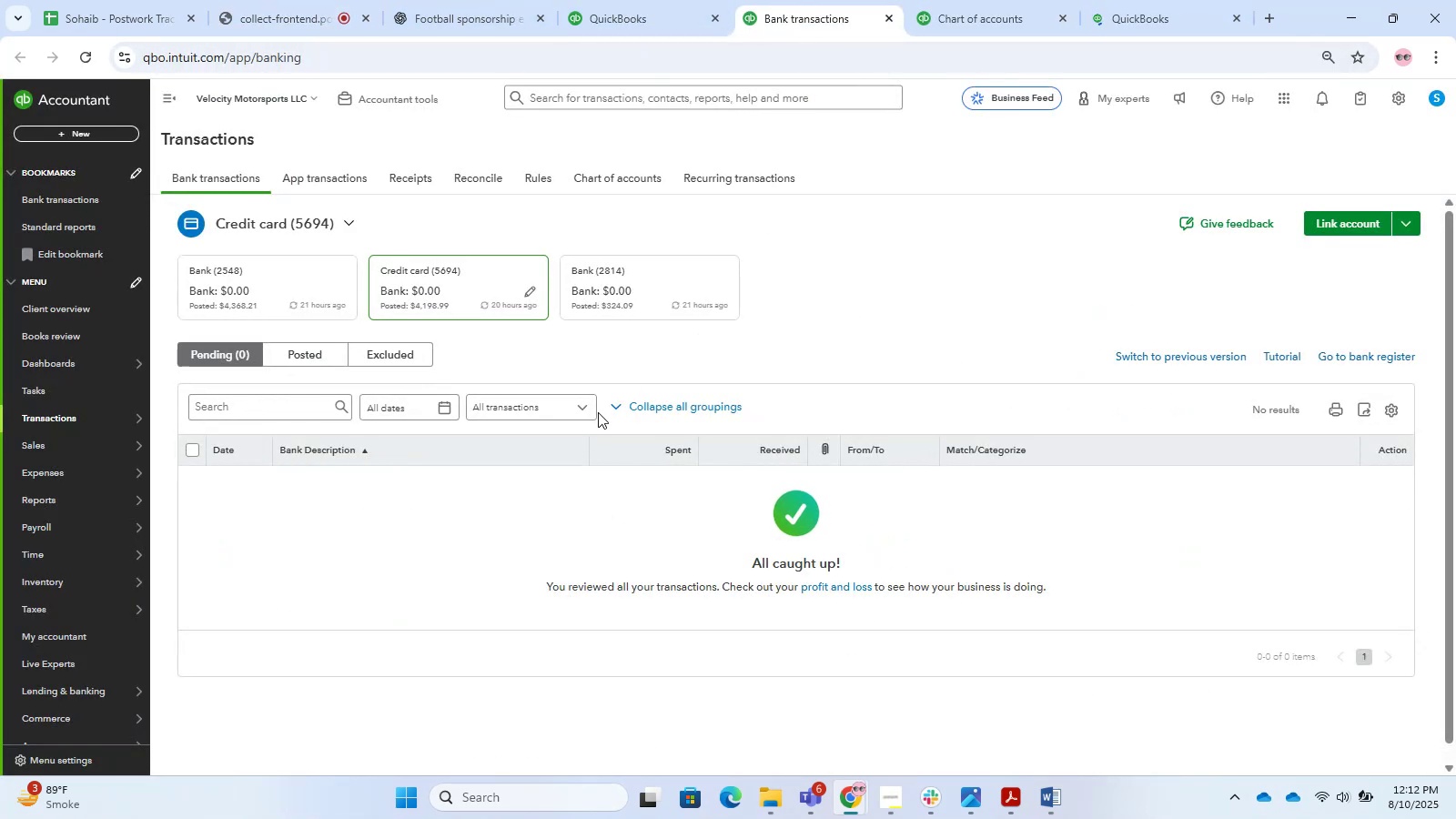 
left_click([311, 302])
 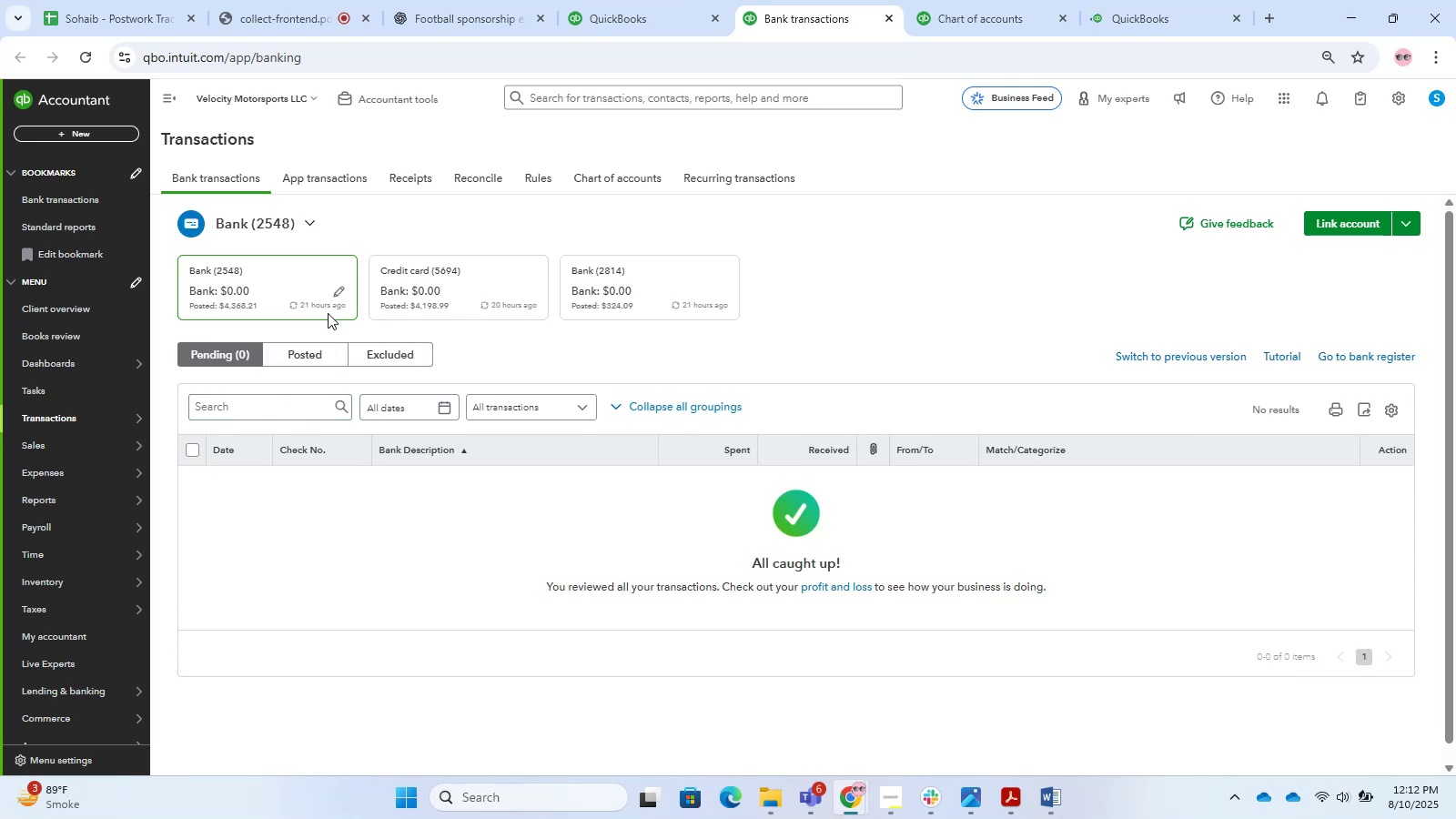 
left_click([321, 340])
 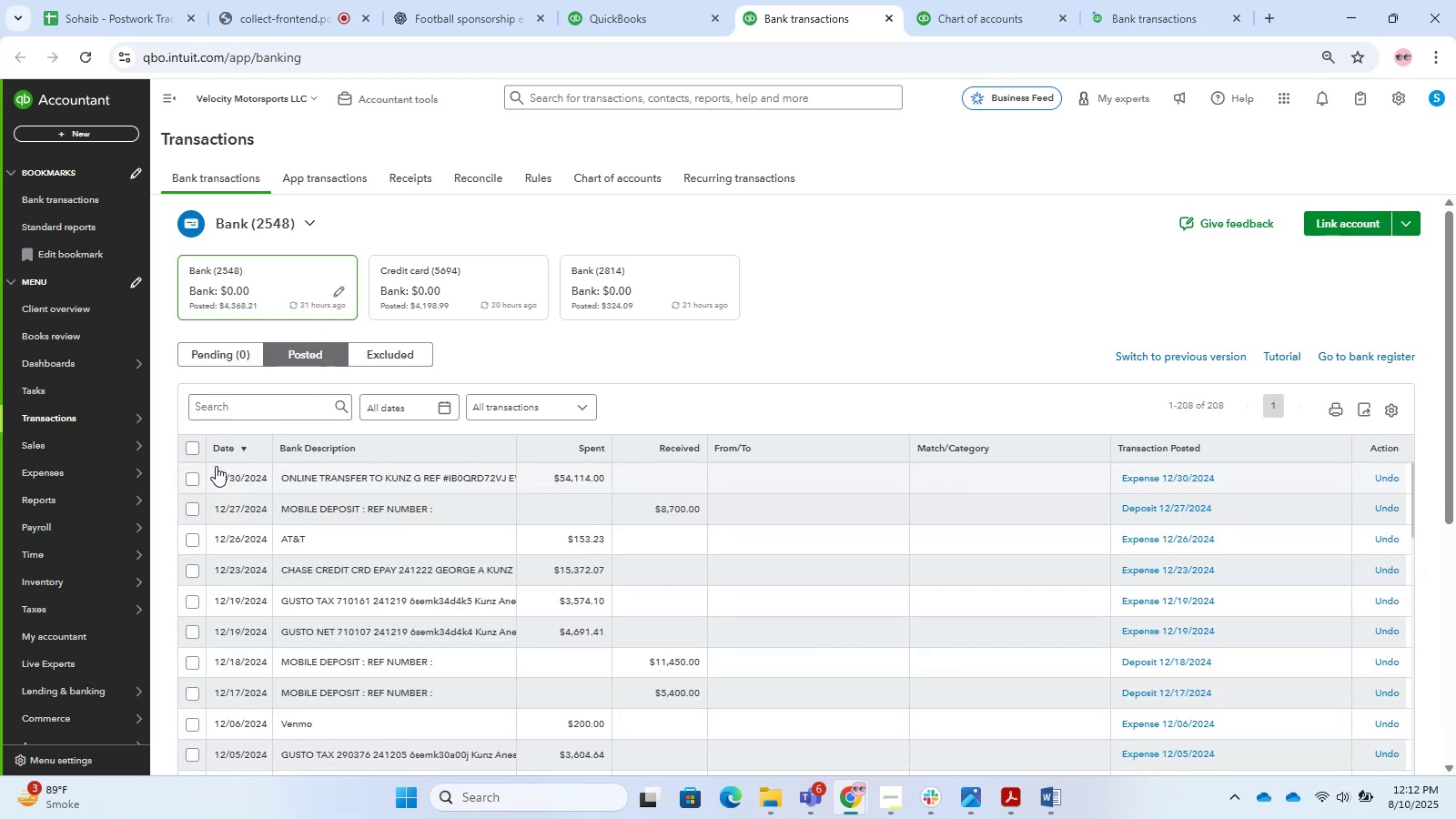 
left_click([185, 454])
 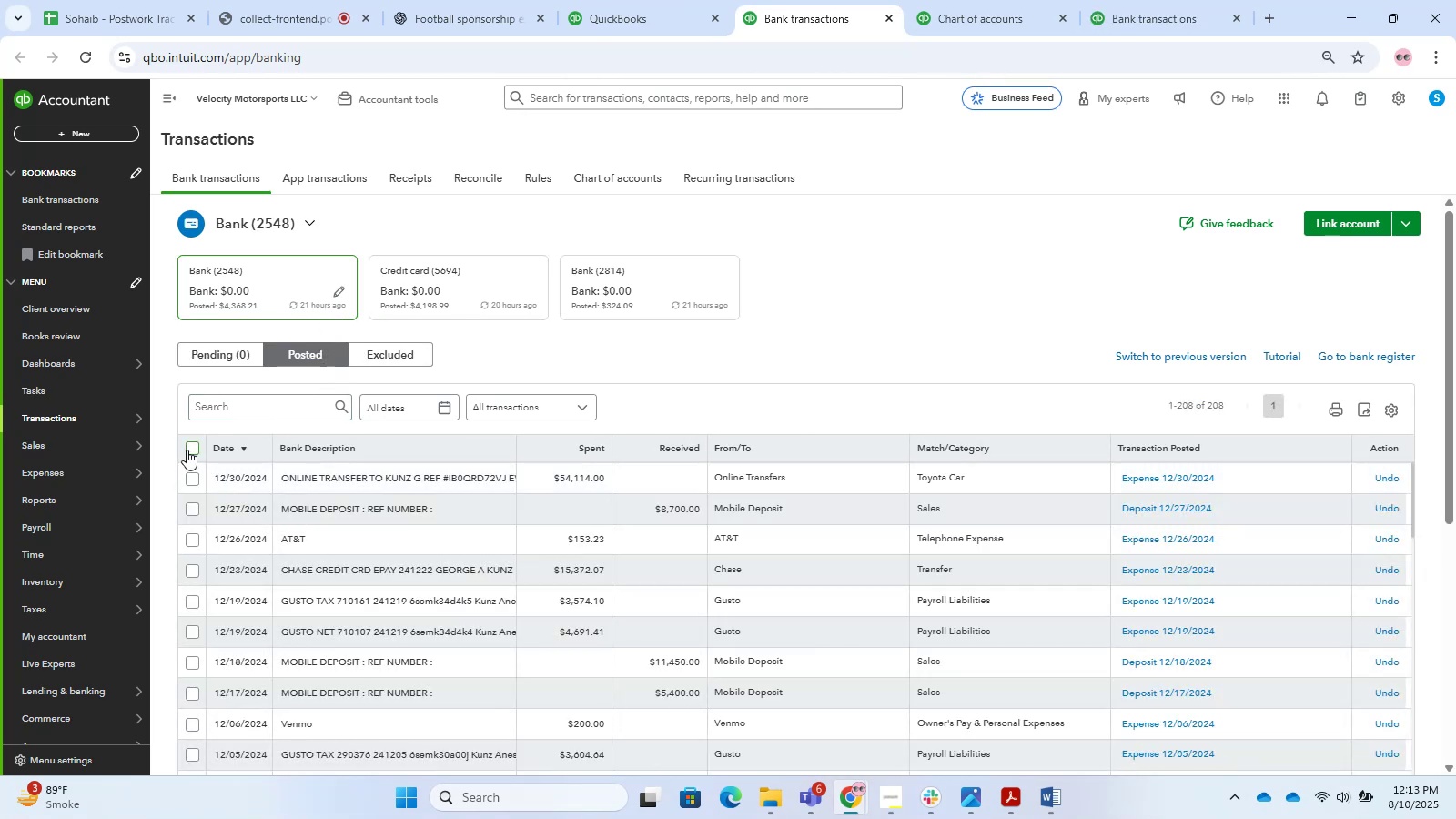 
left_click([187, 450])
 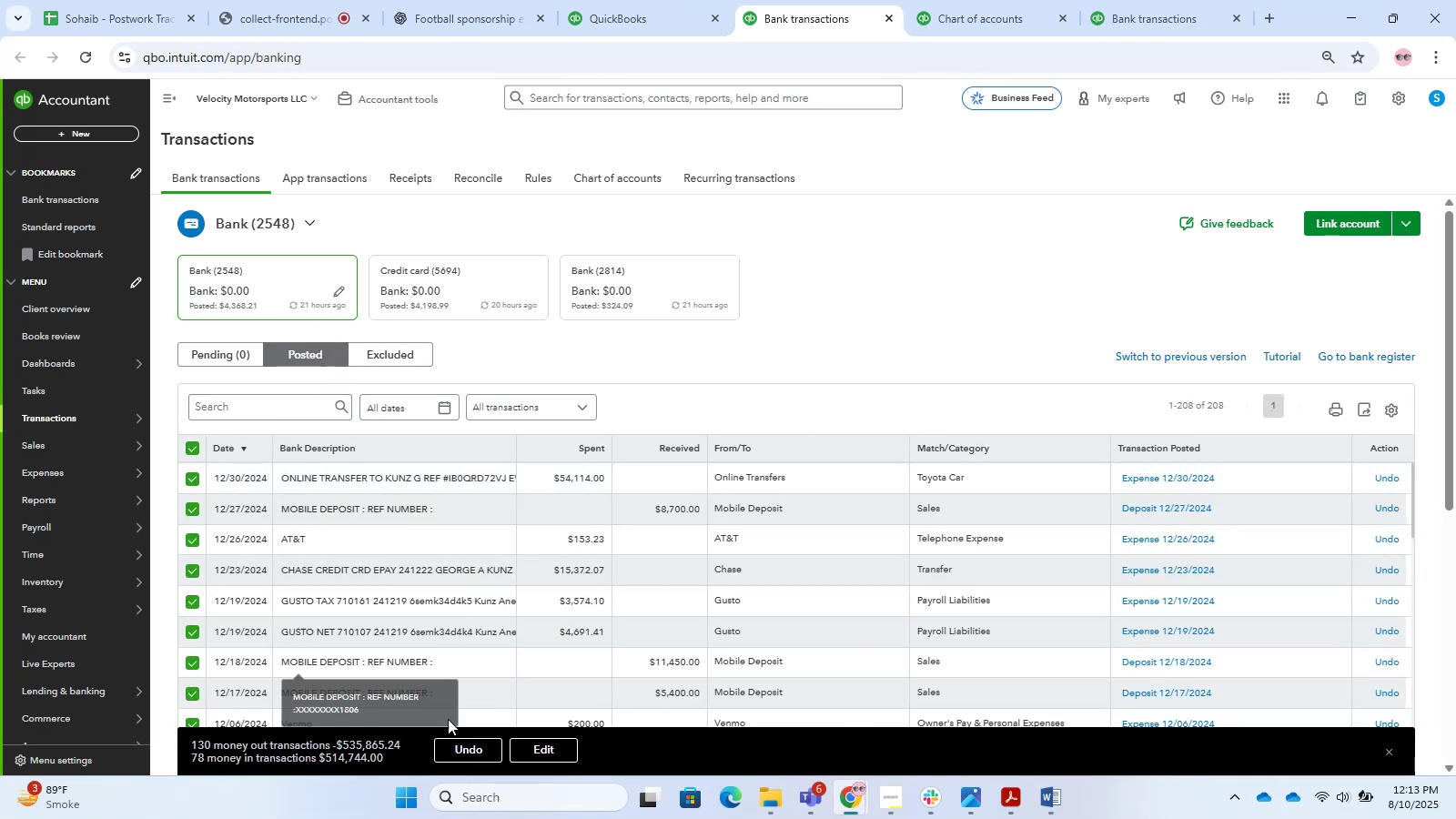 
left_click([537, 744])
 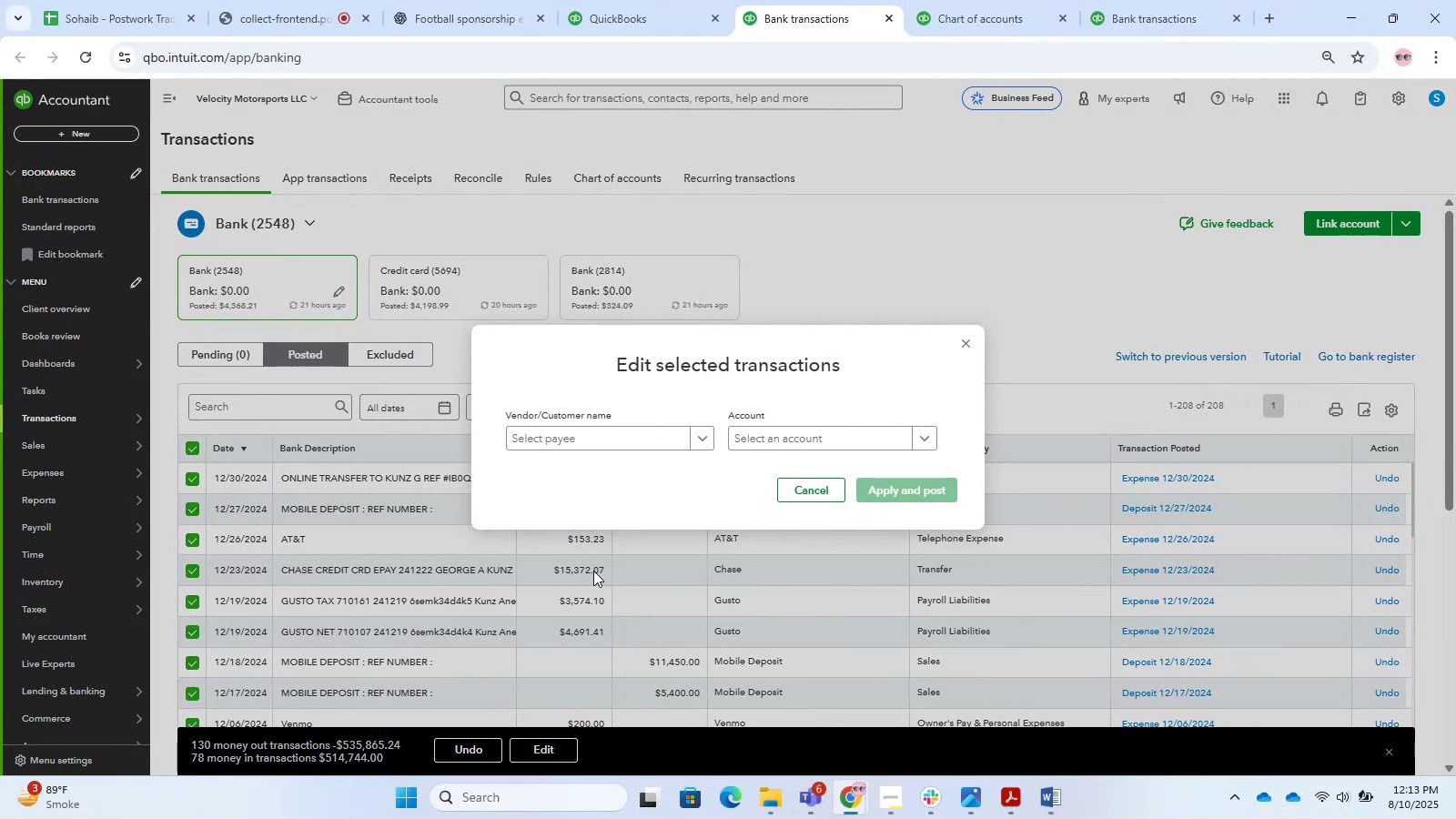 
left_click([482, 756])
 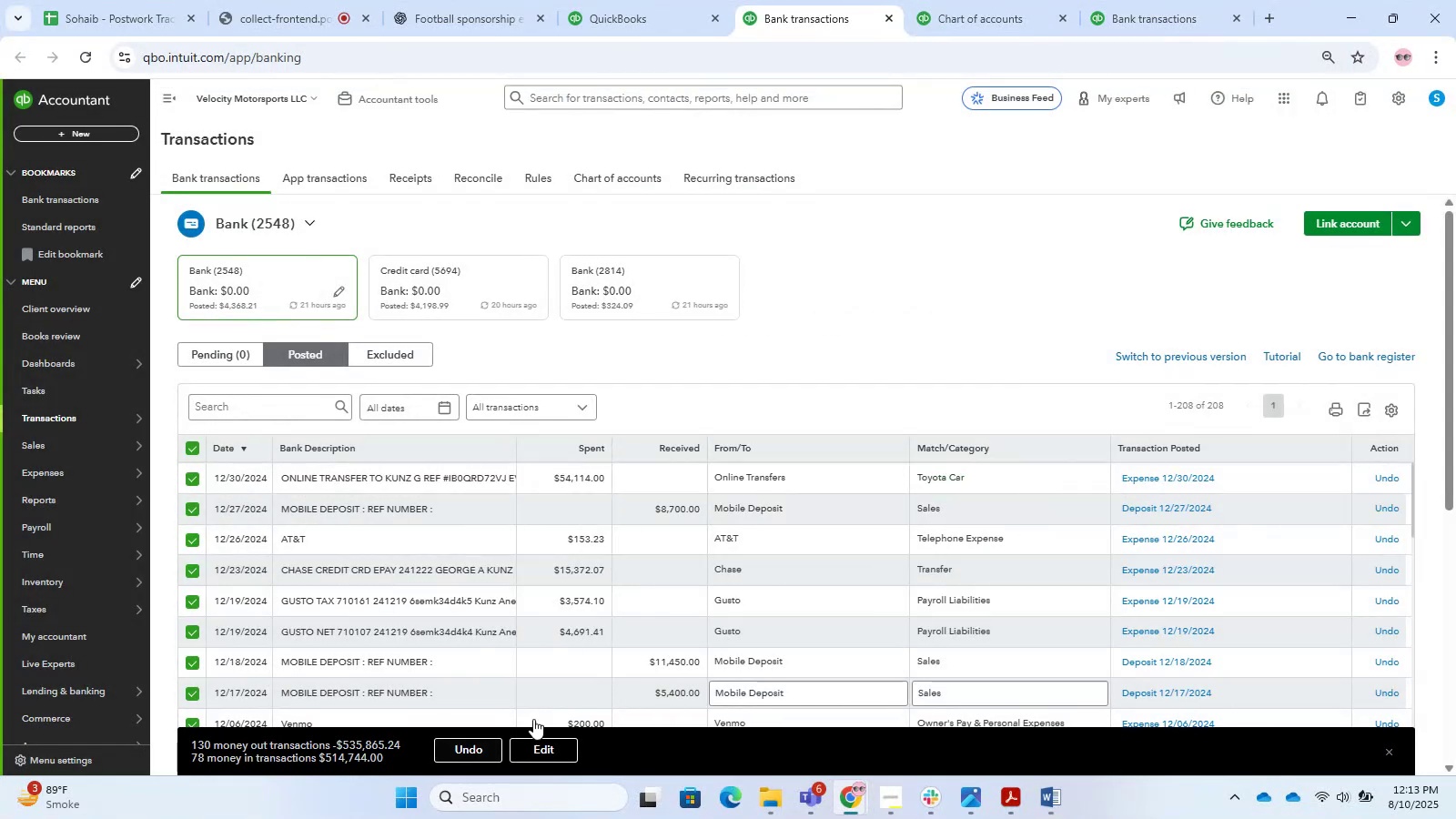 
left_click([485, 744])
 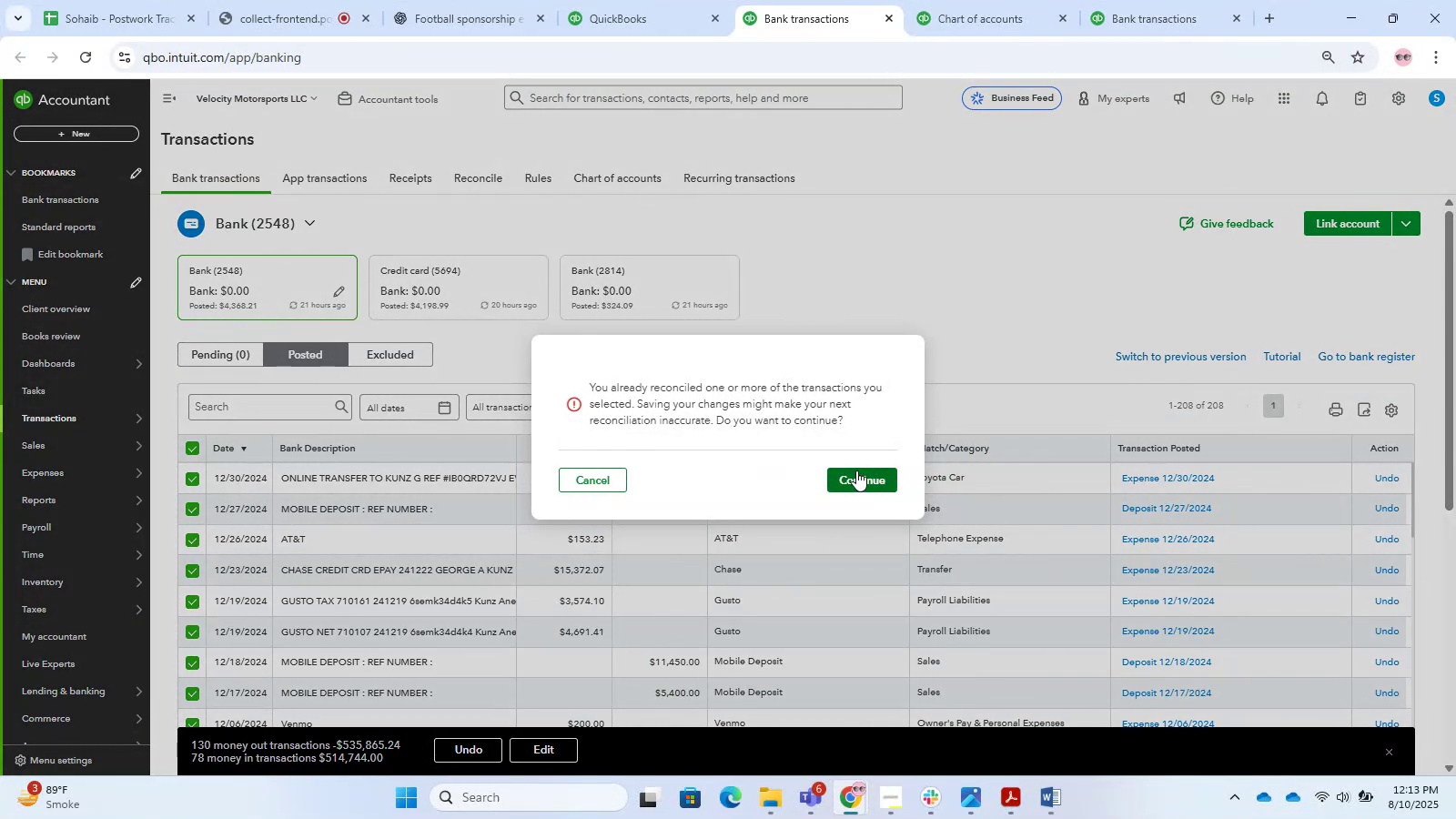 
left_click([856, 470])
 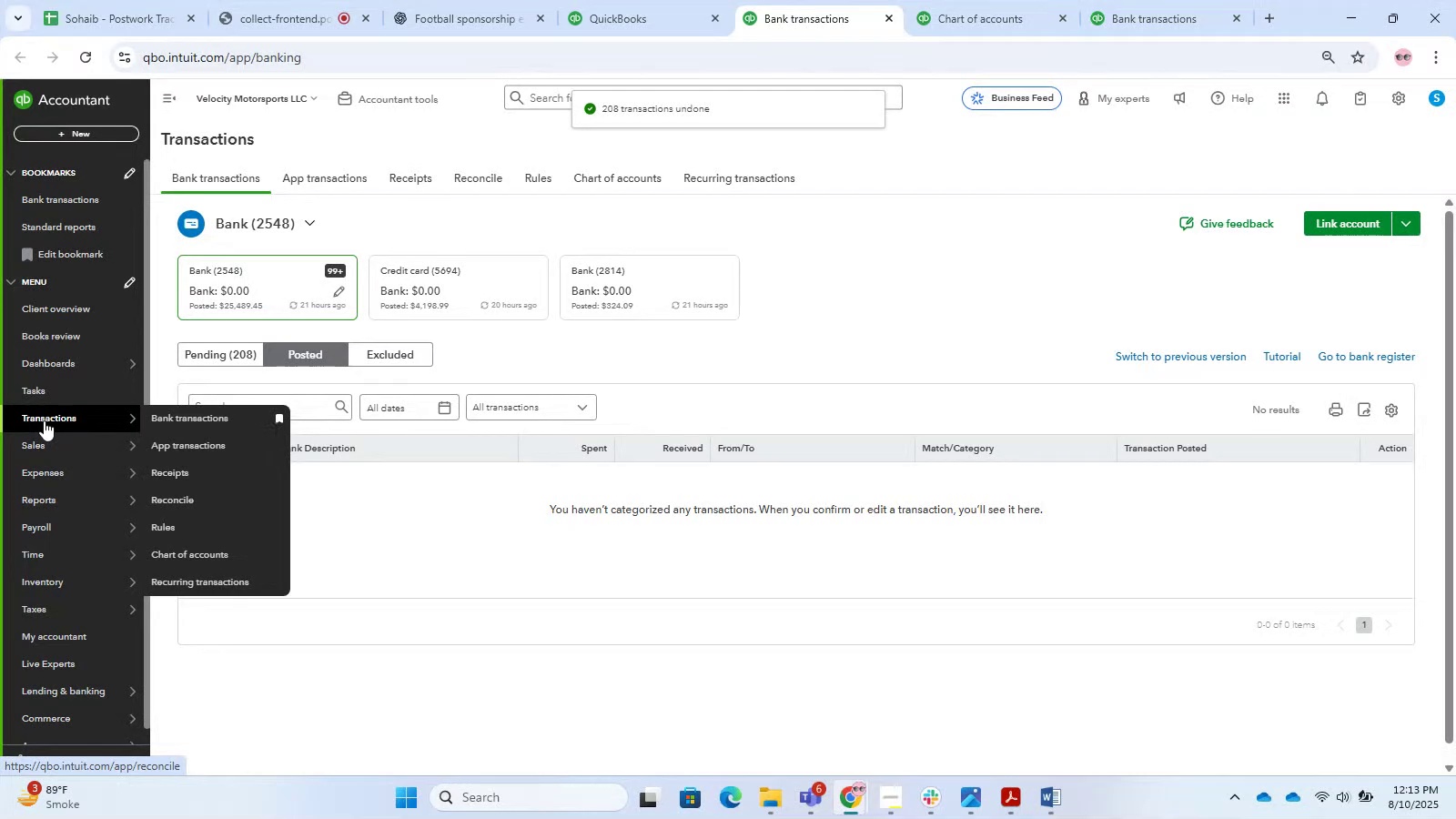 
wait(31.98)
 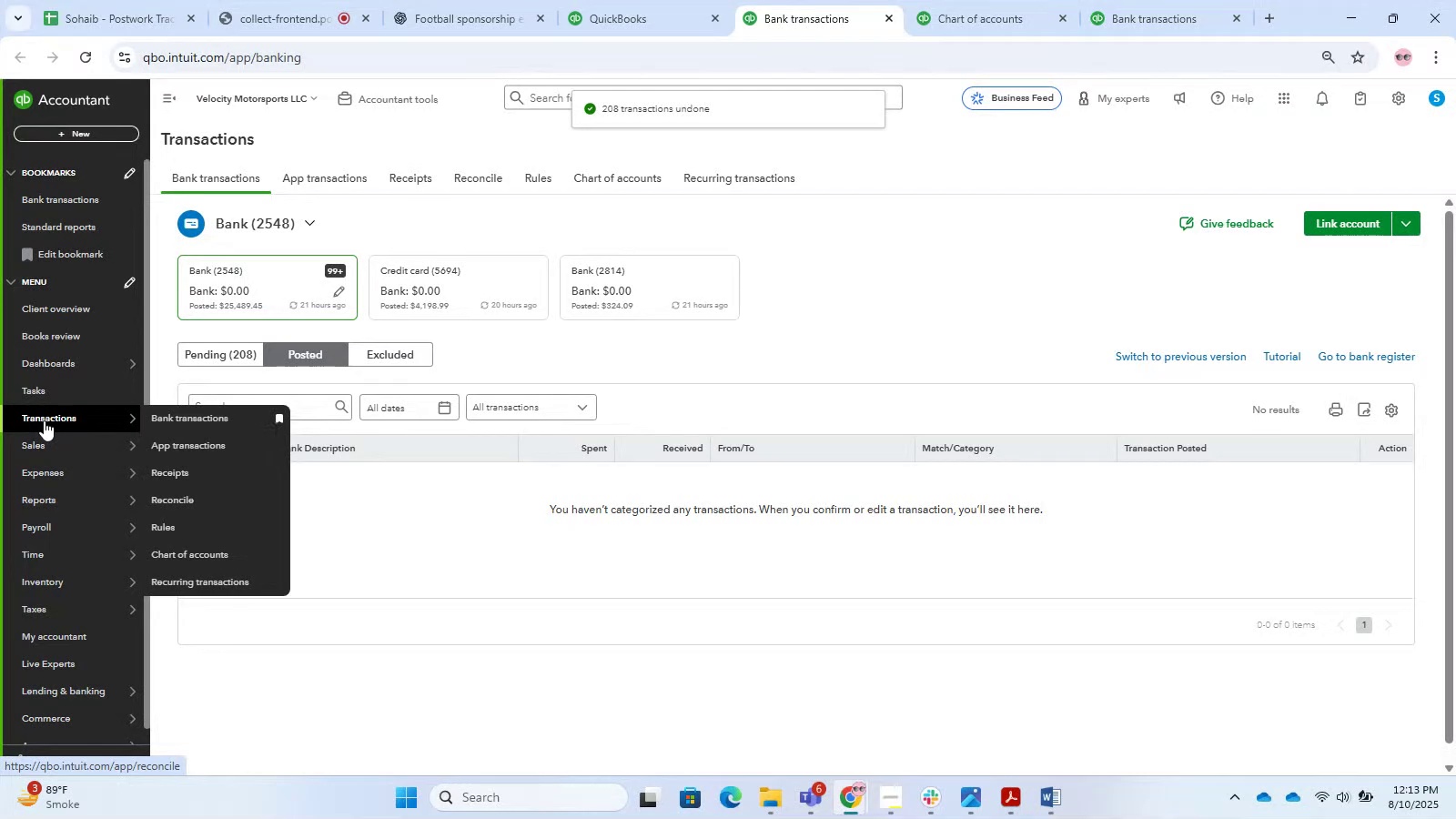 
left_click([196, 450])
 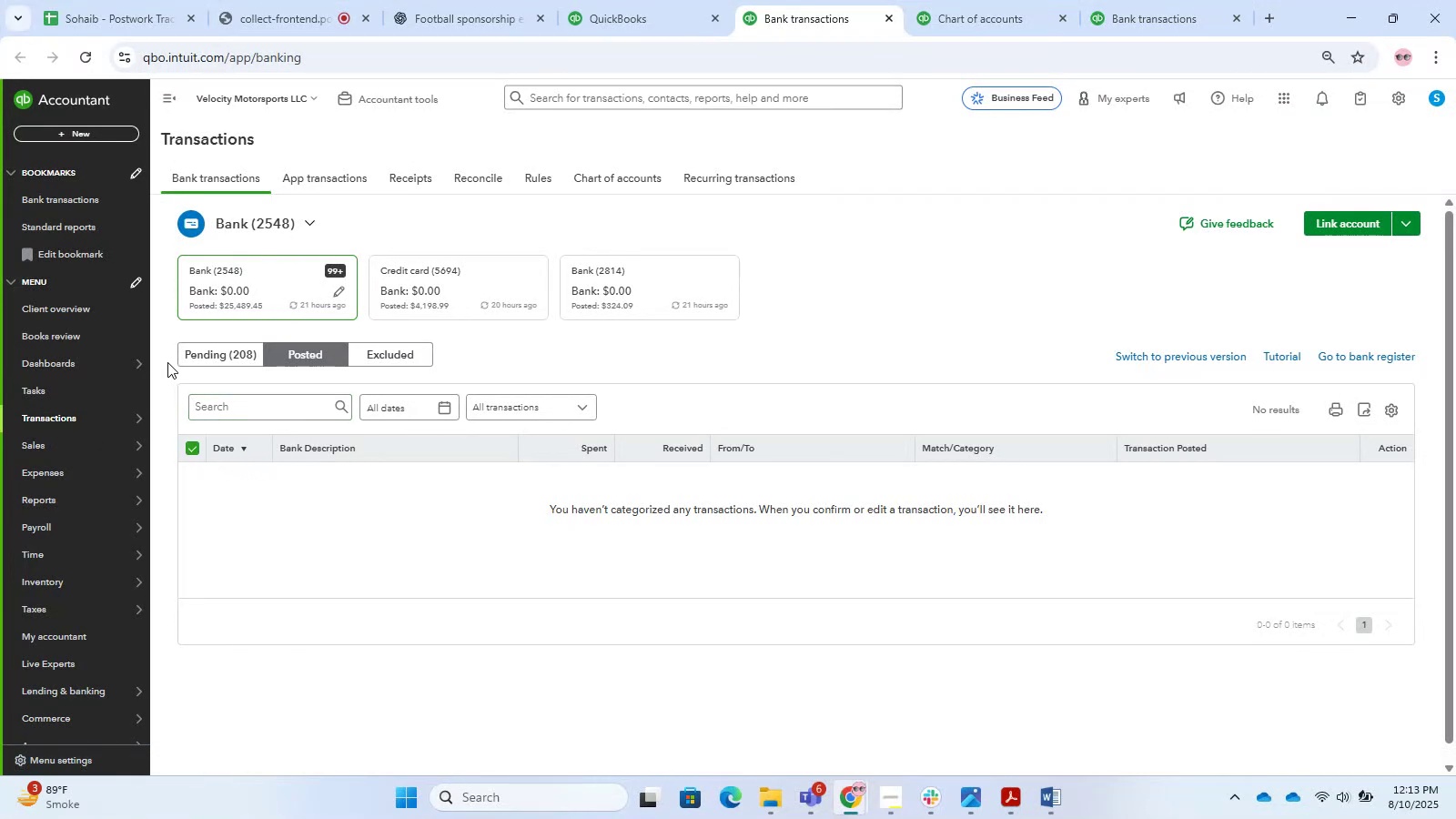 
left_click([215, 353])
 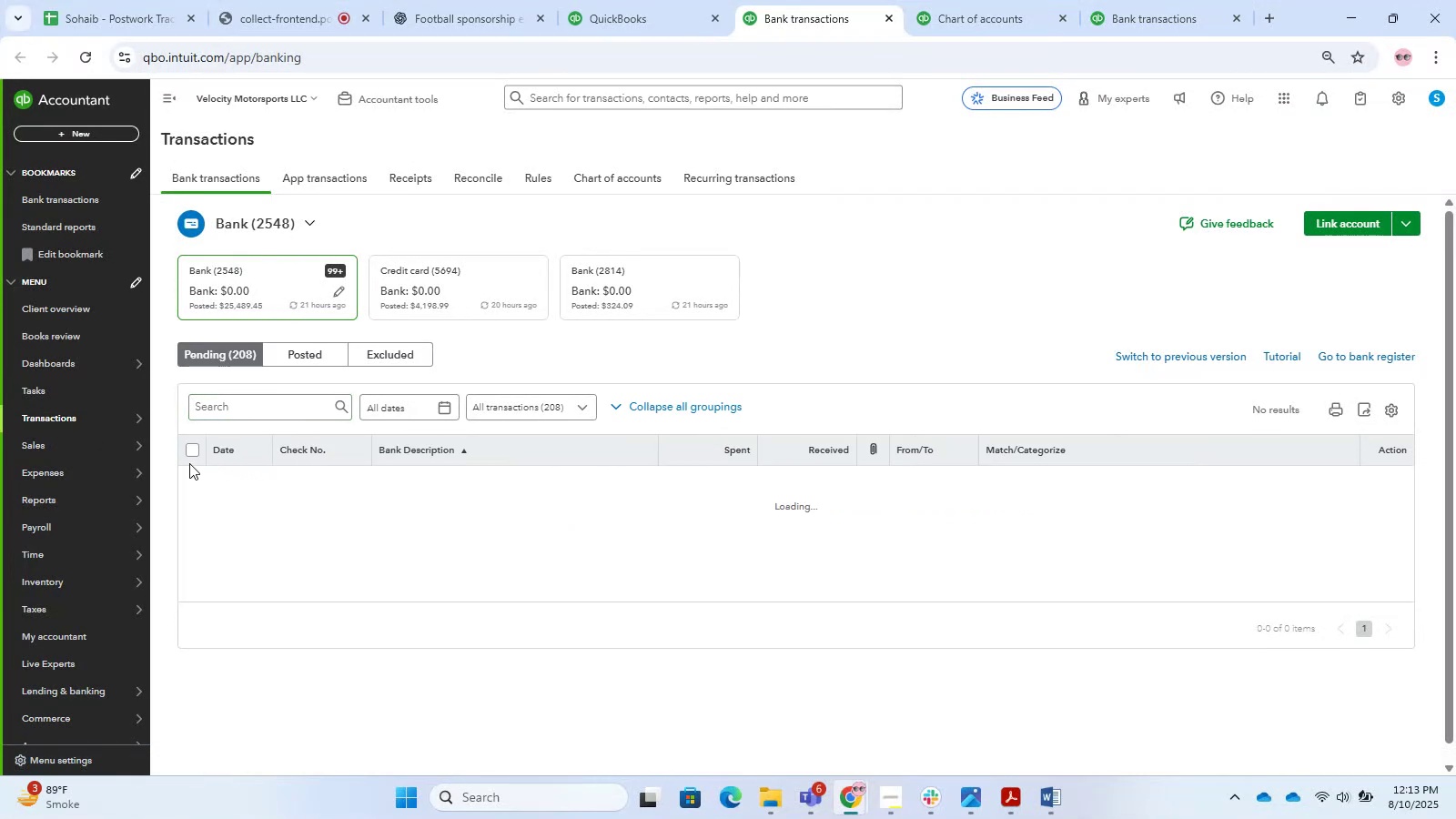 
left_click([189, 455])
 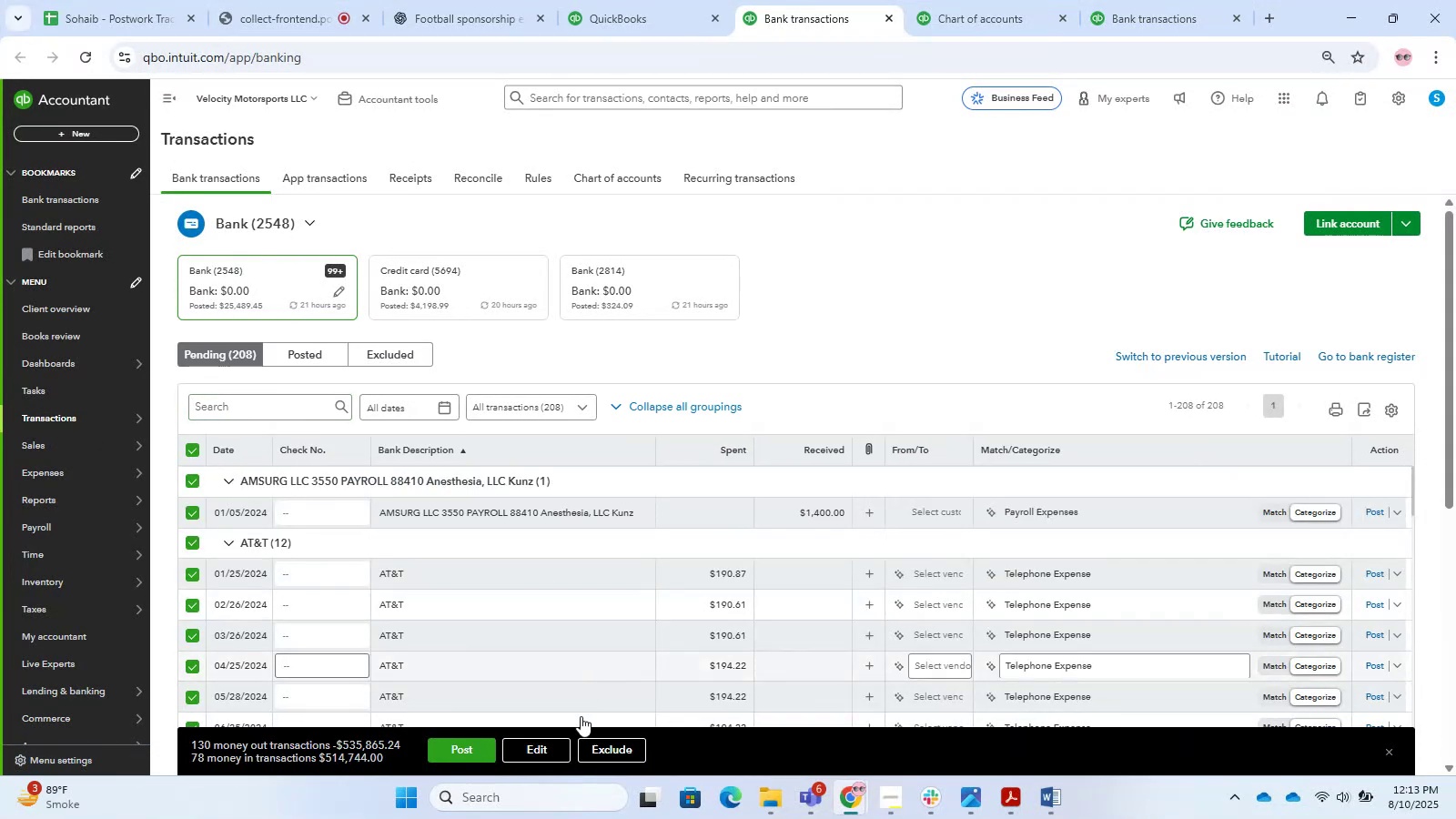 
left_click([607, 752])
 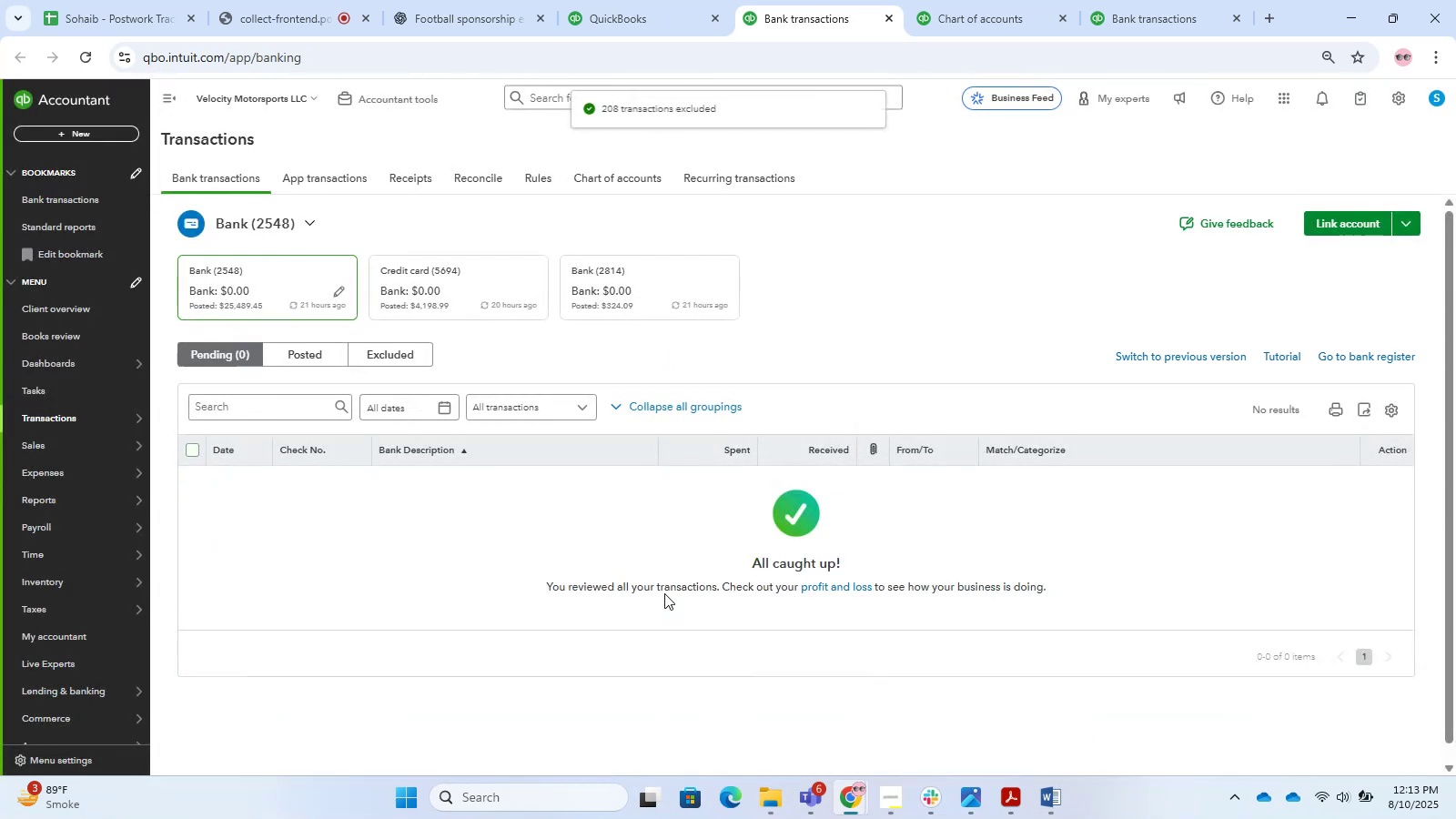 
wait(6.27)
 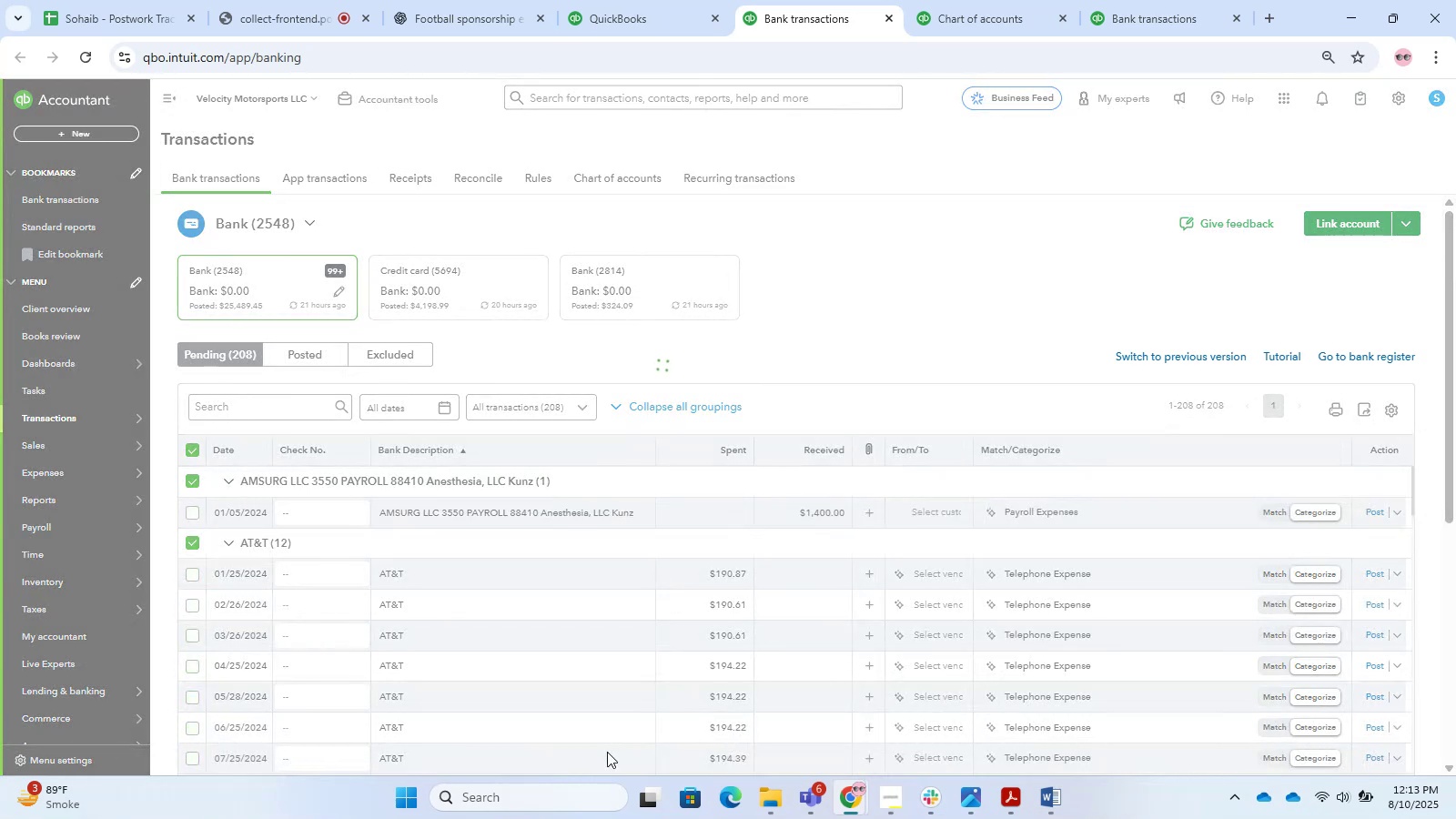 
left_click([334, 346])
 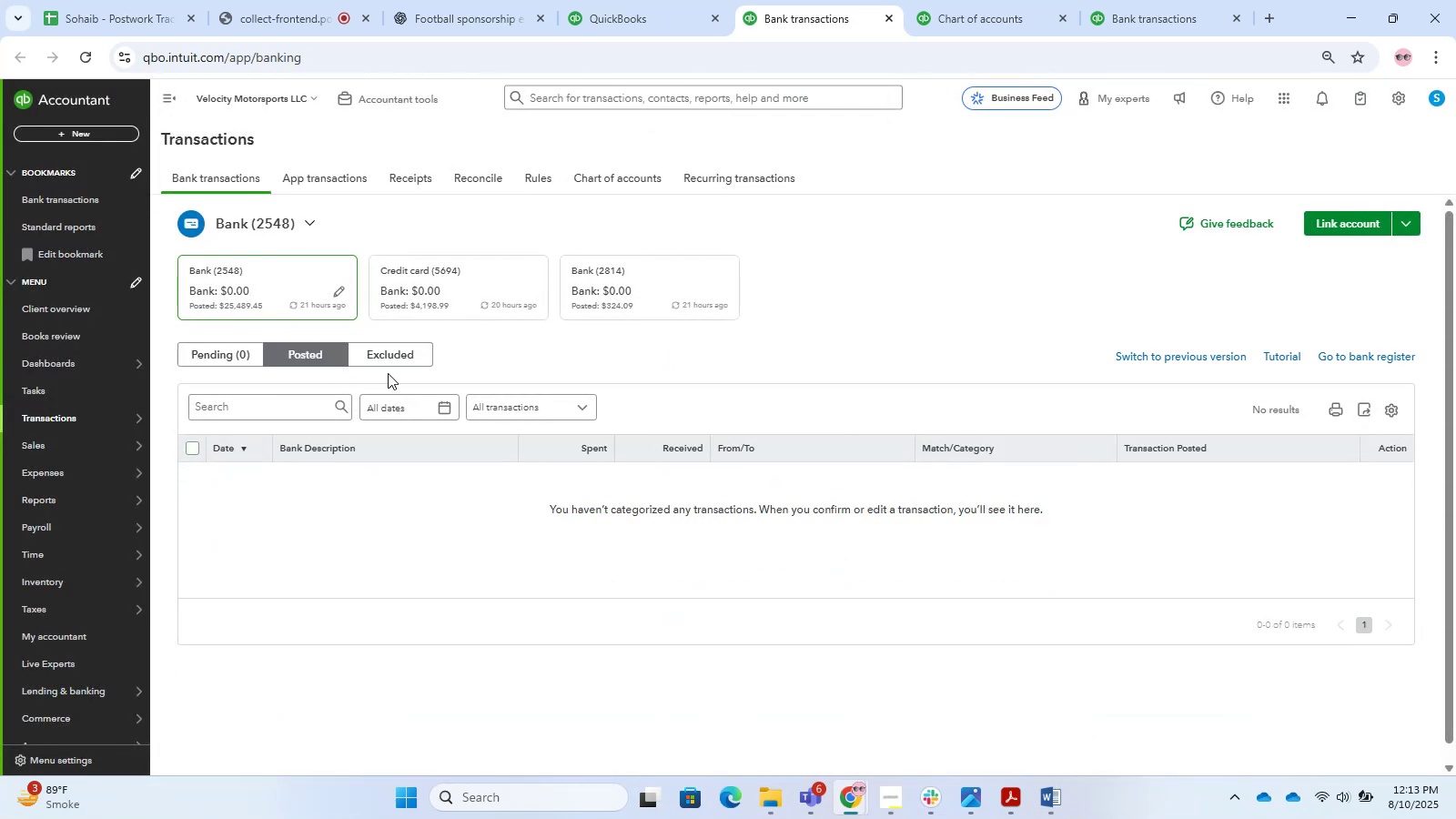 
double_click([380, 357])
 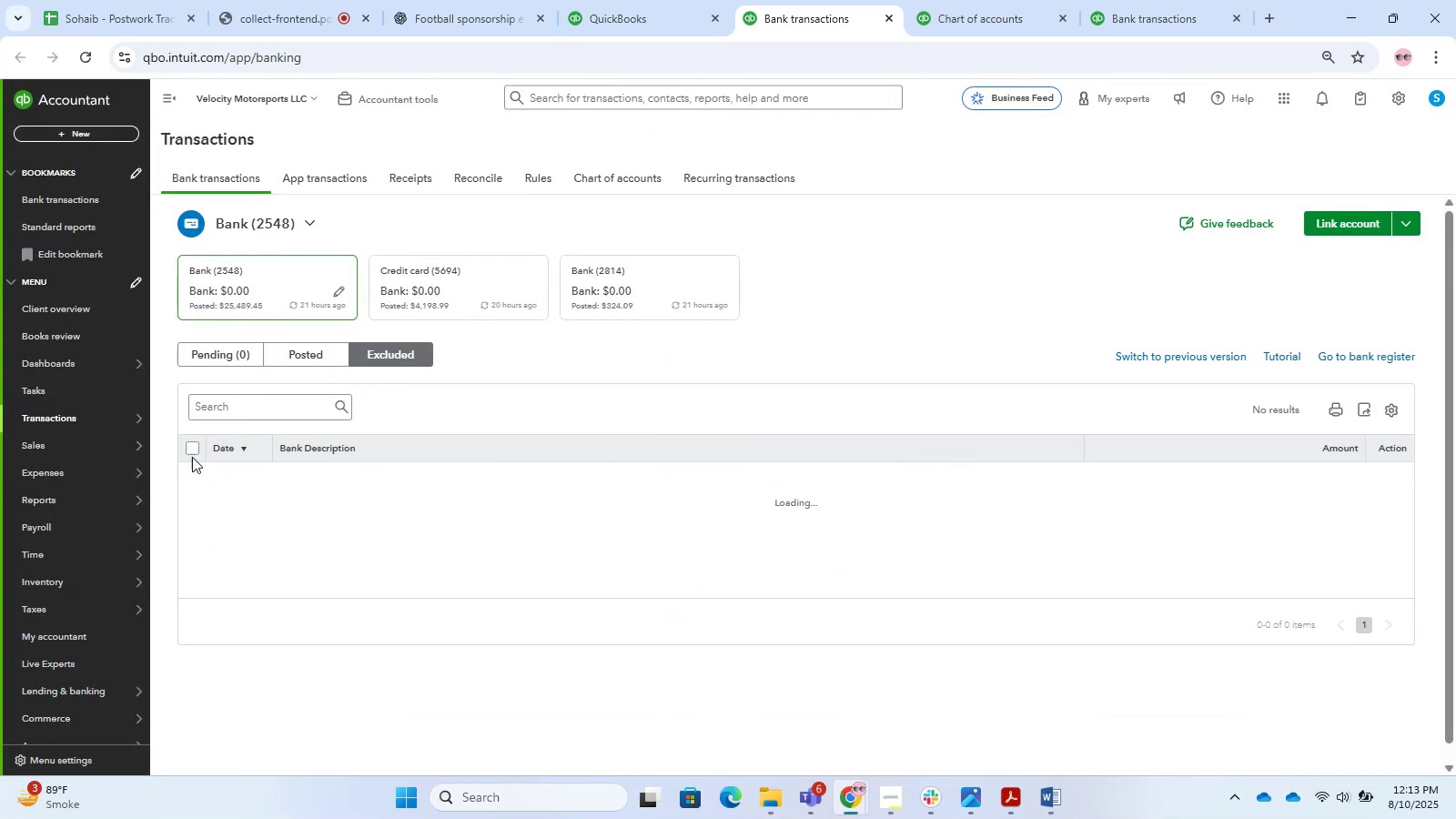 
left_click([197, 448])
 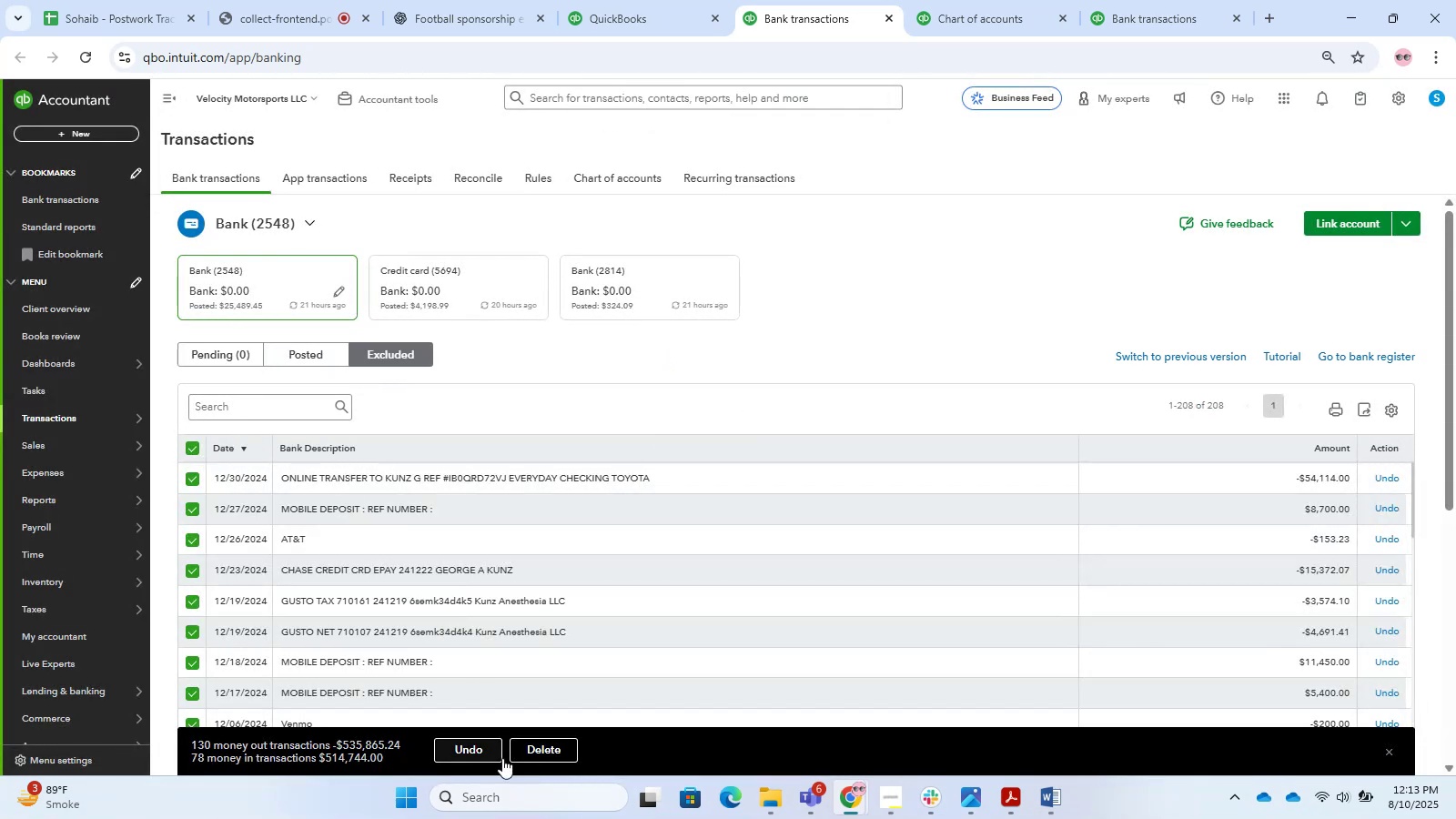 
left_click([533, 751])
 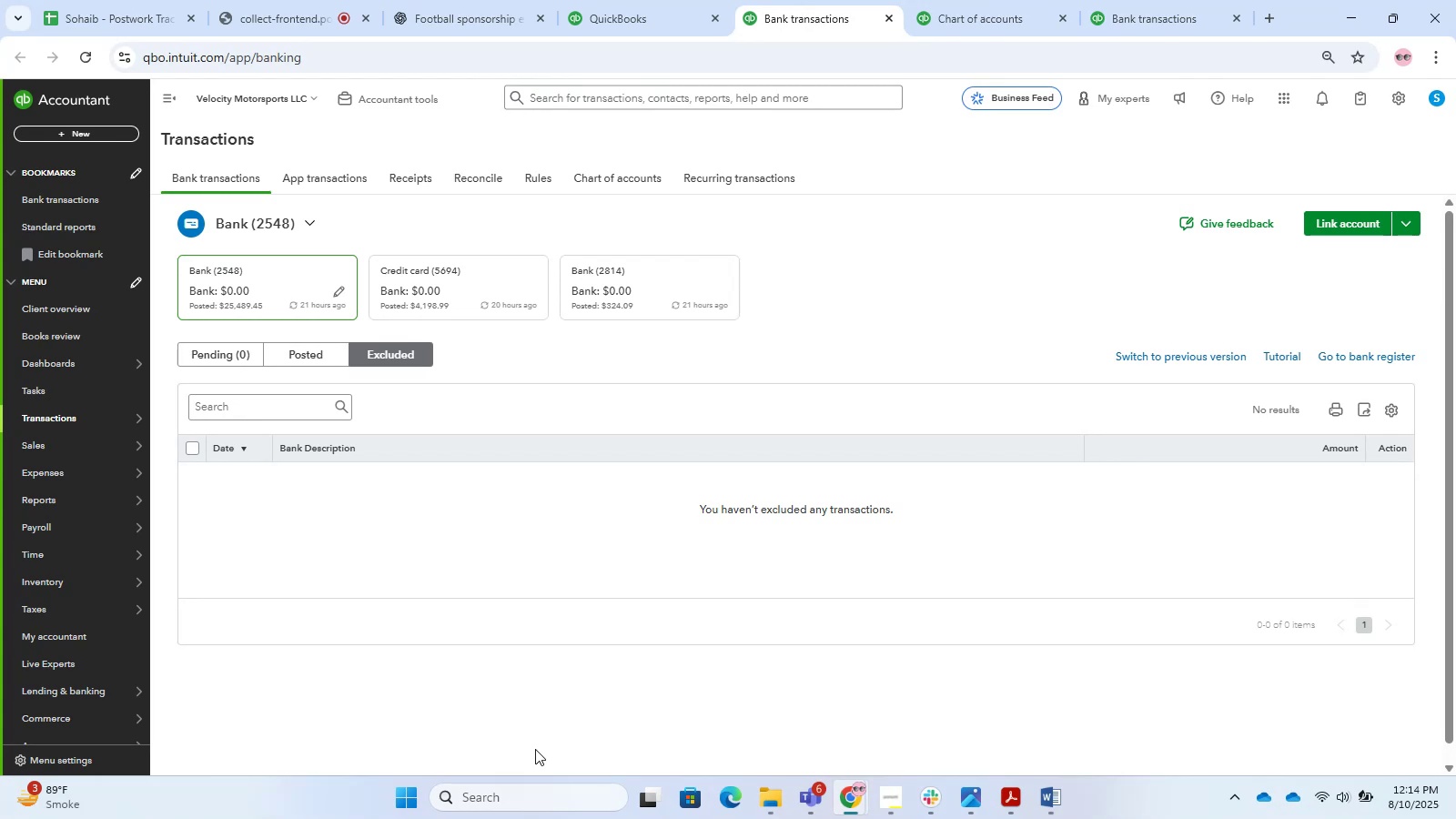 
wait(62.98)
 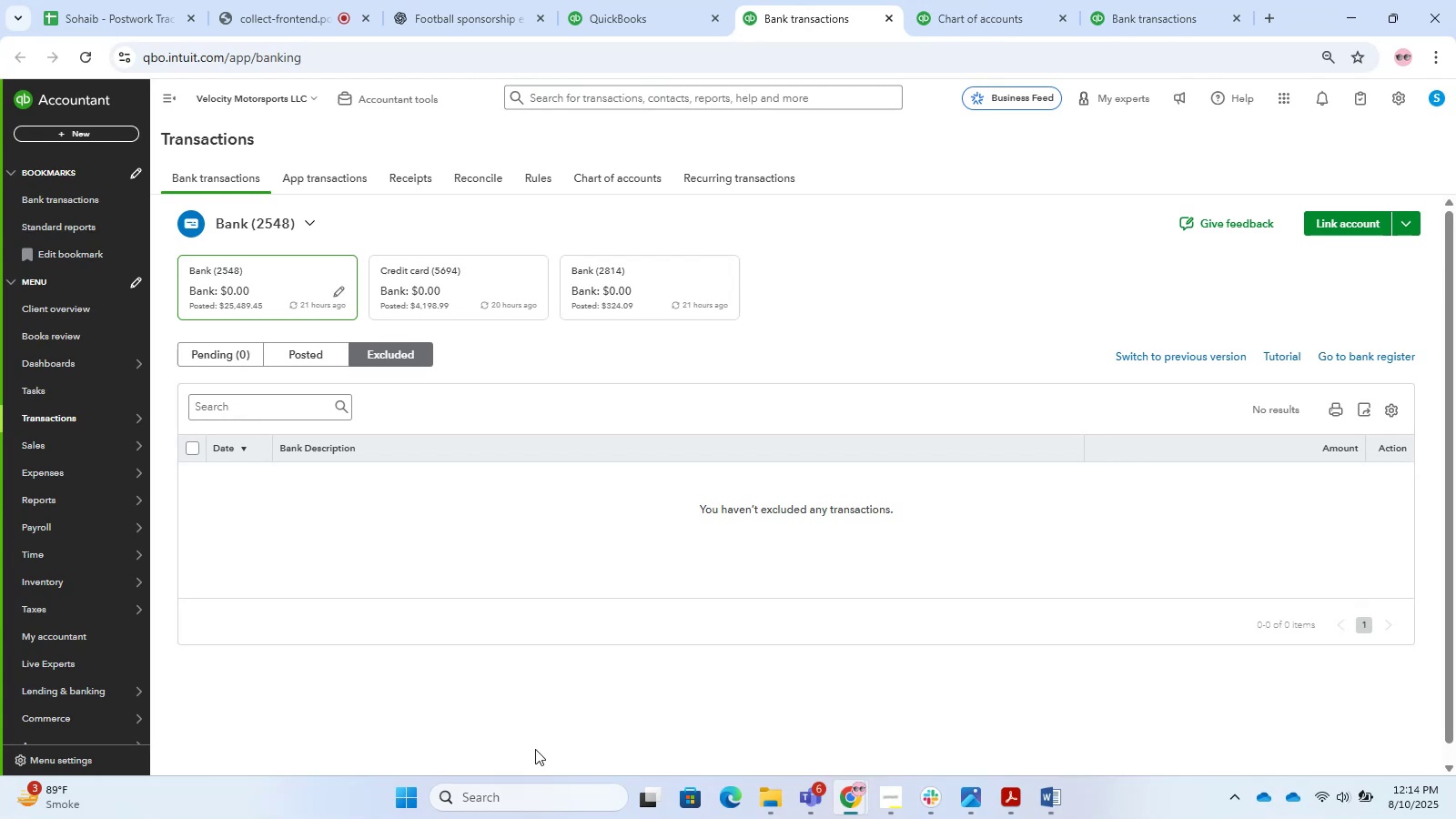 
left_click([365, 296])
 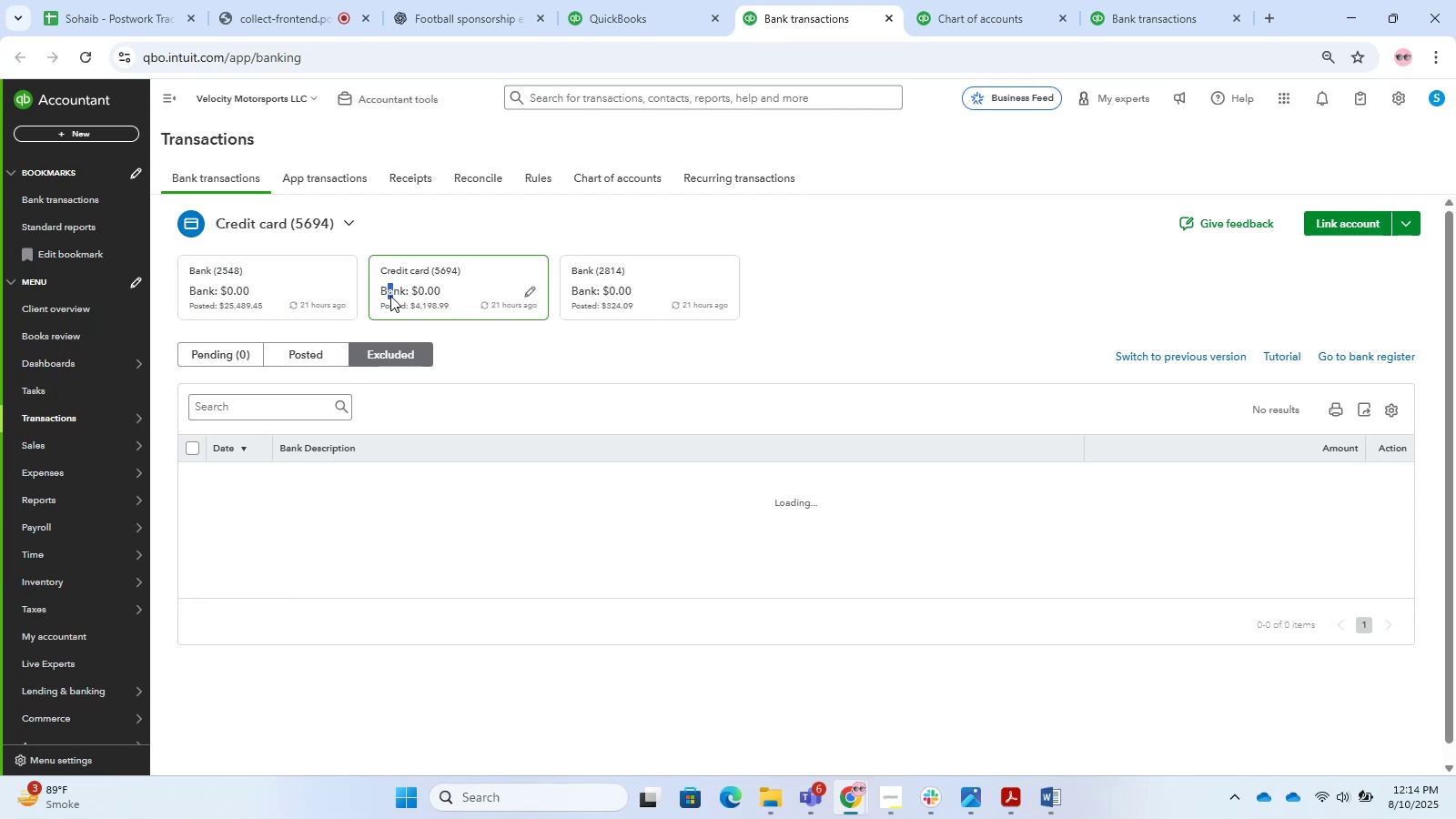 
mouse_move([430, 296])
 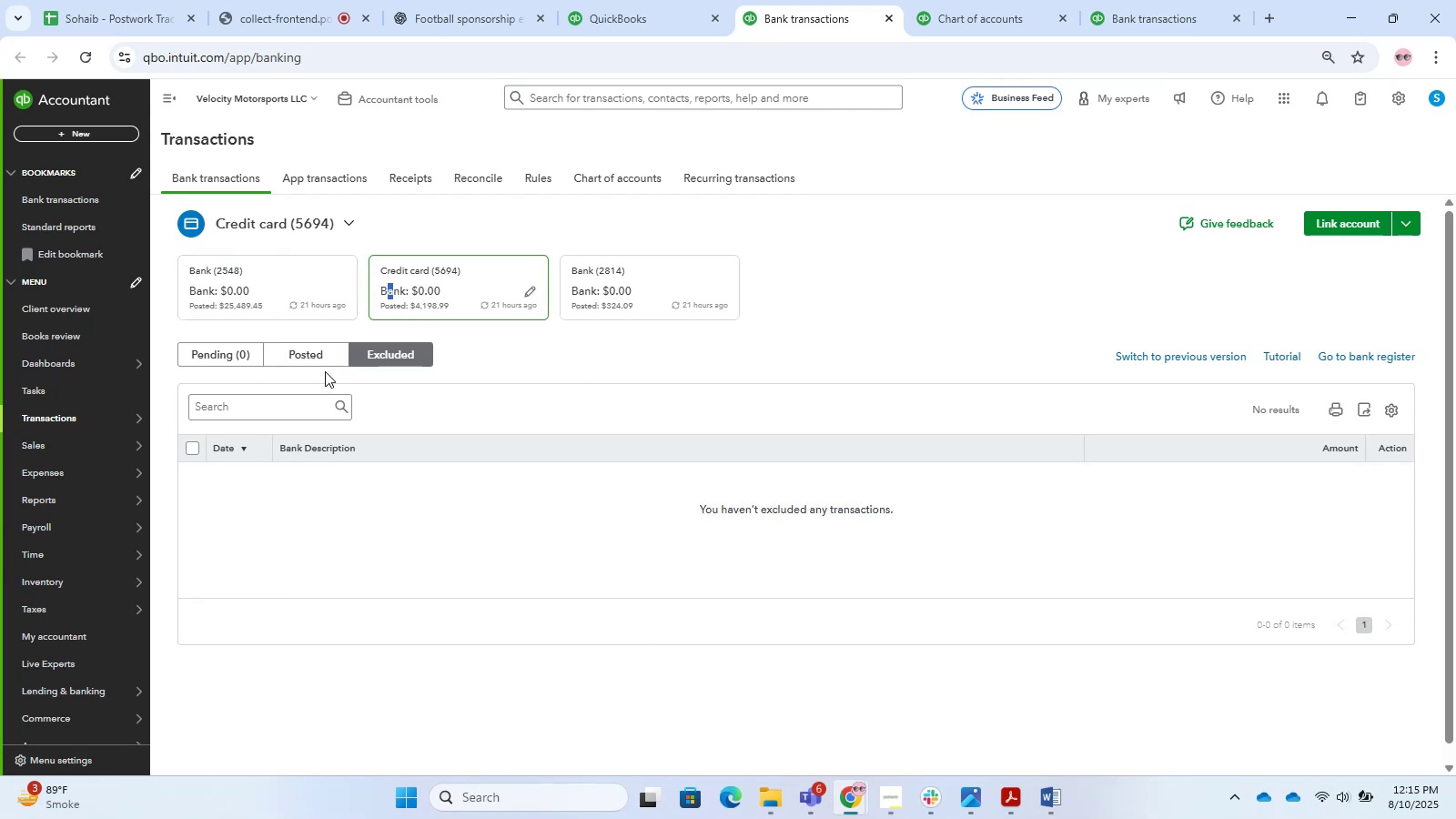 
wait(9.28)
 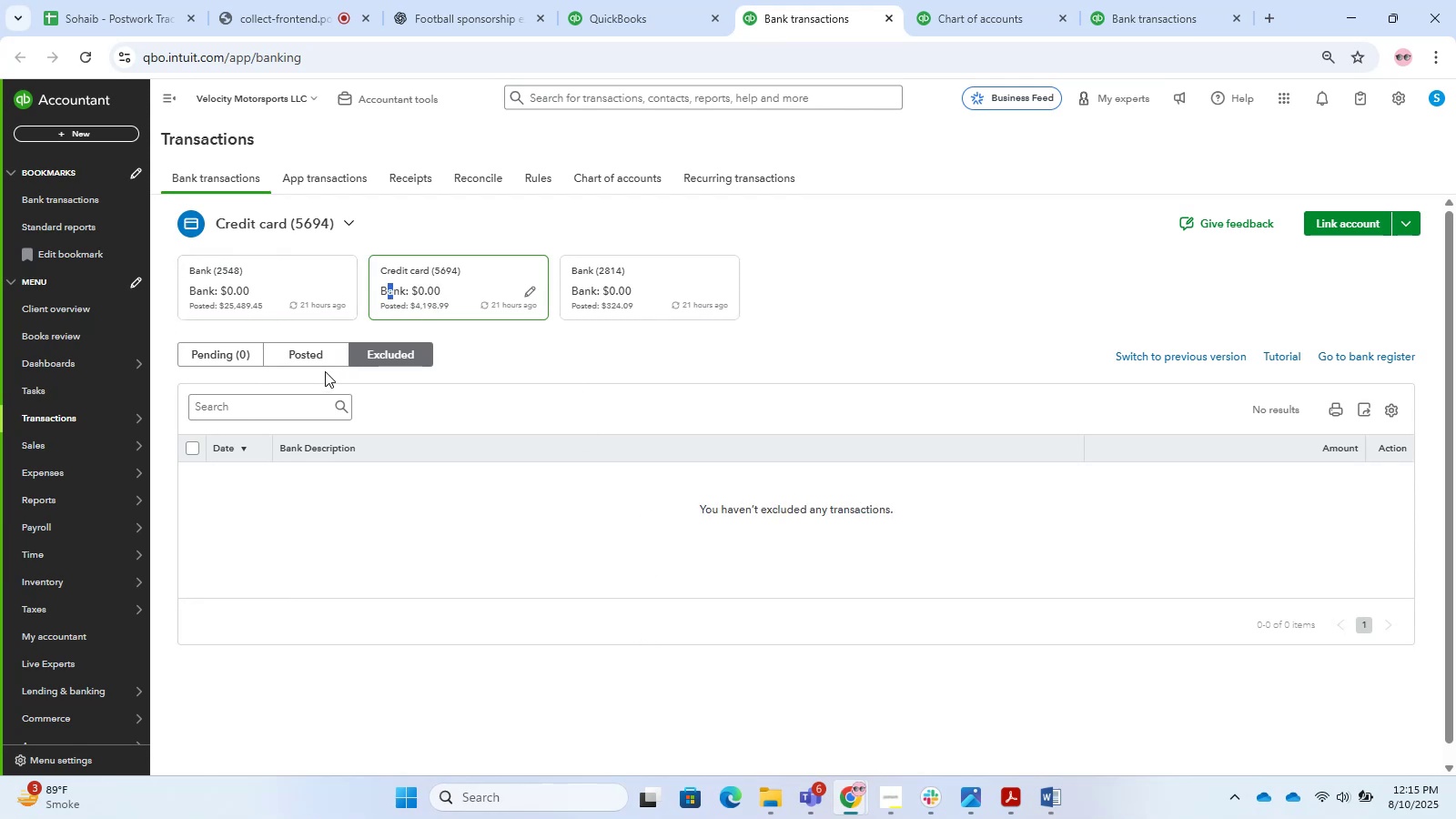 
left_click([329, 355])
 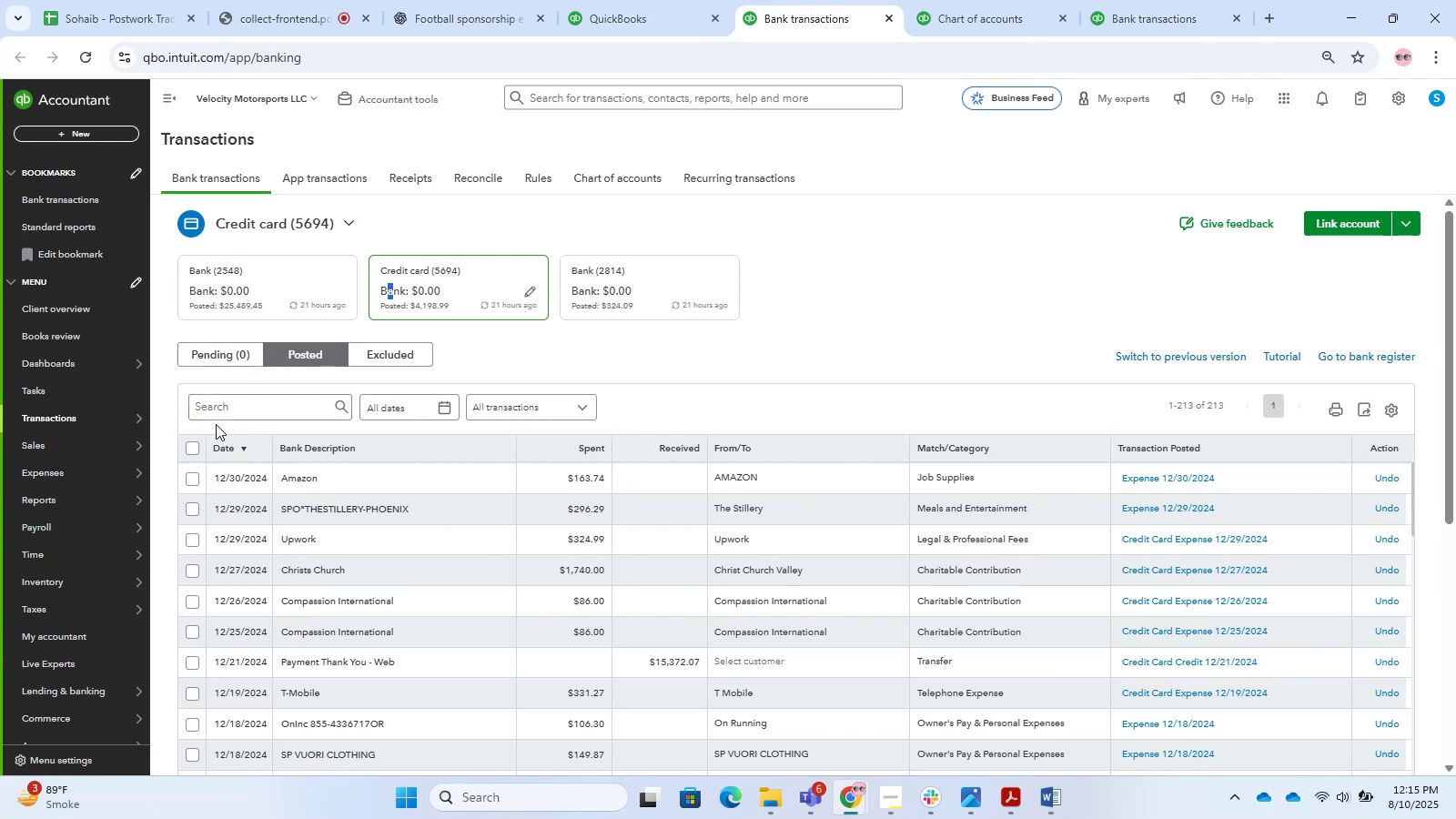 
wait(25.32)
 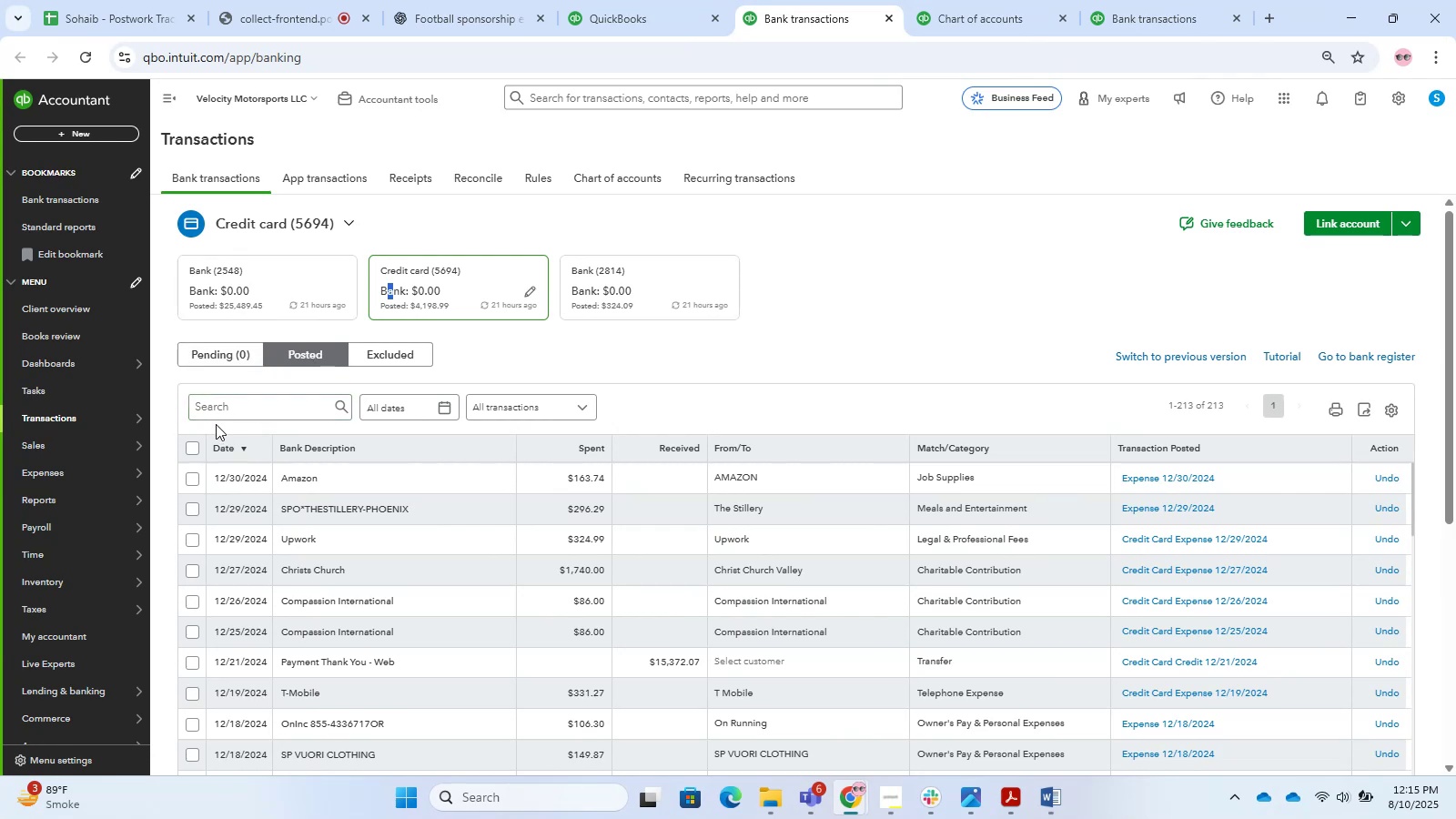 
left_click([195, 450])
 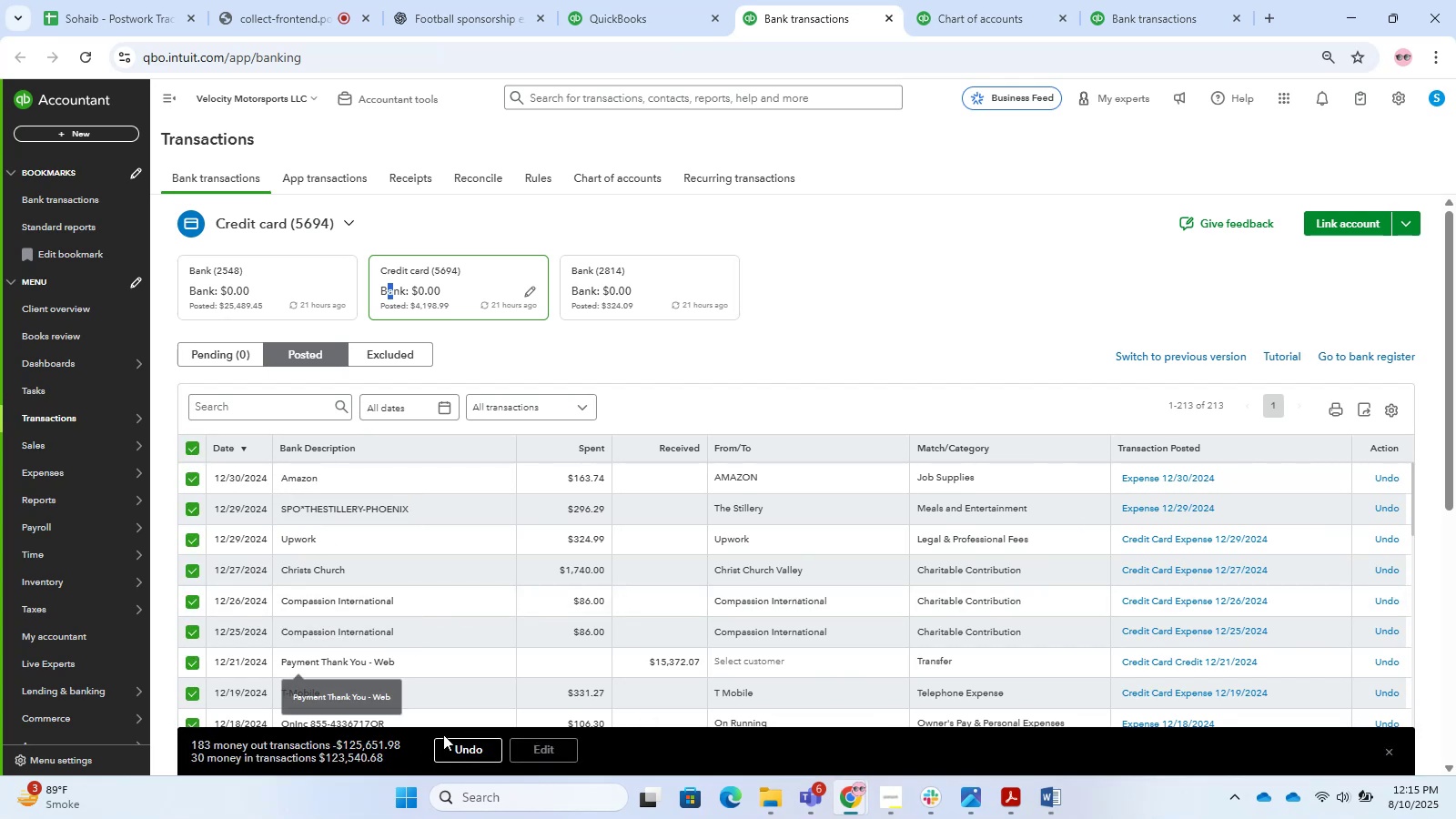 
left_click([459, 749])
 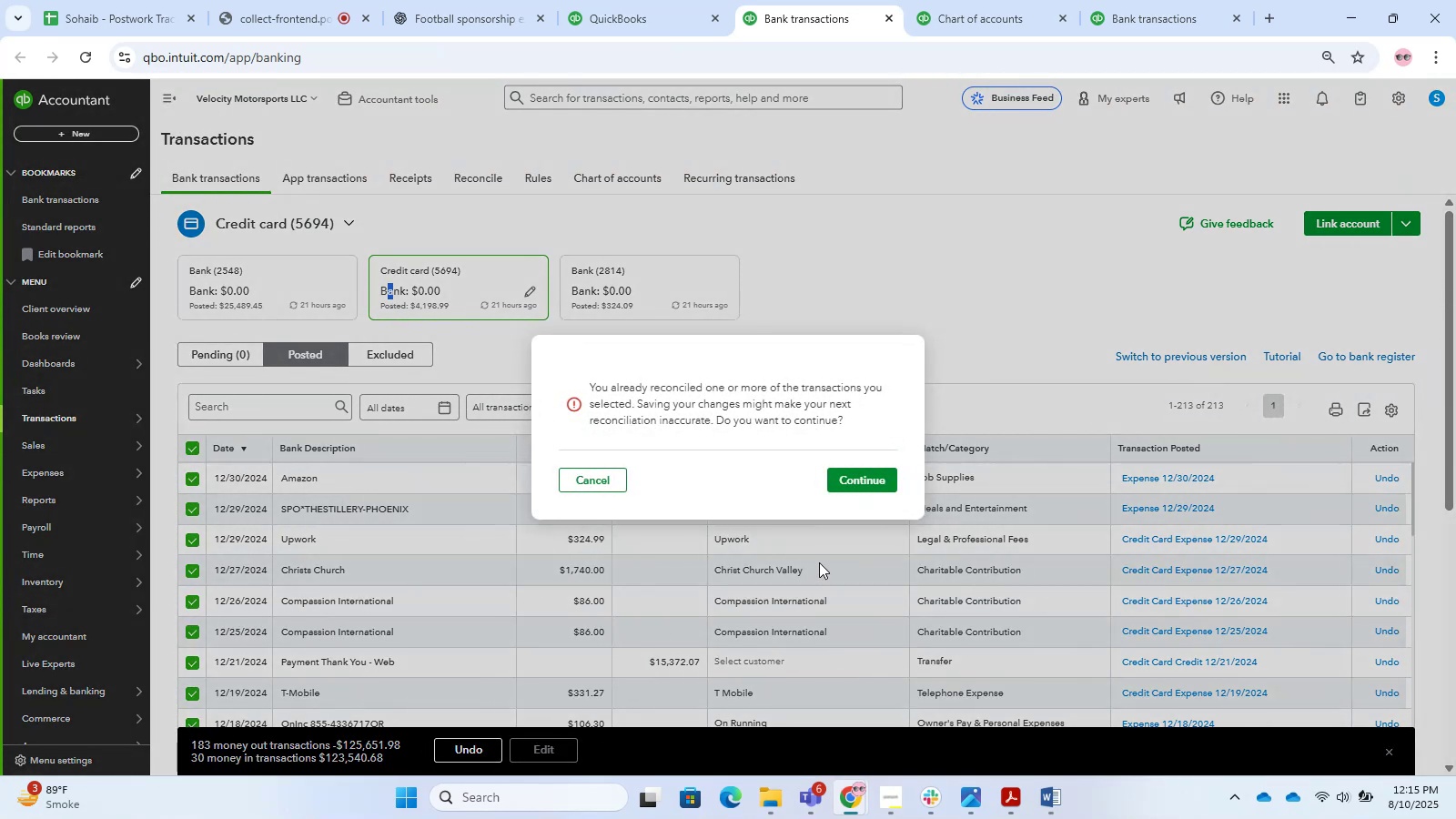 
left_click([872, 472])
 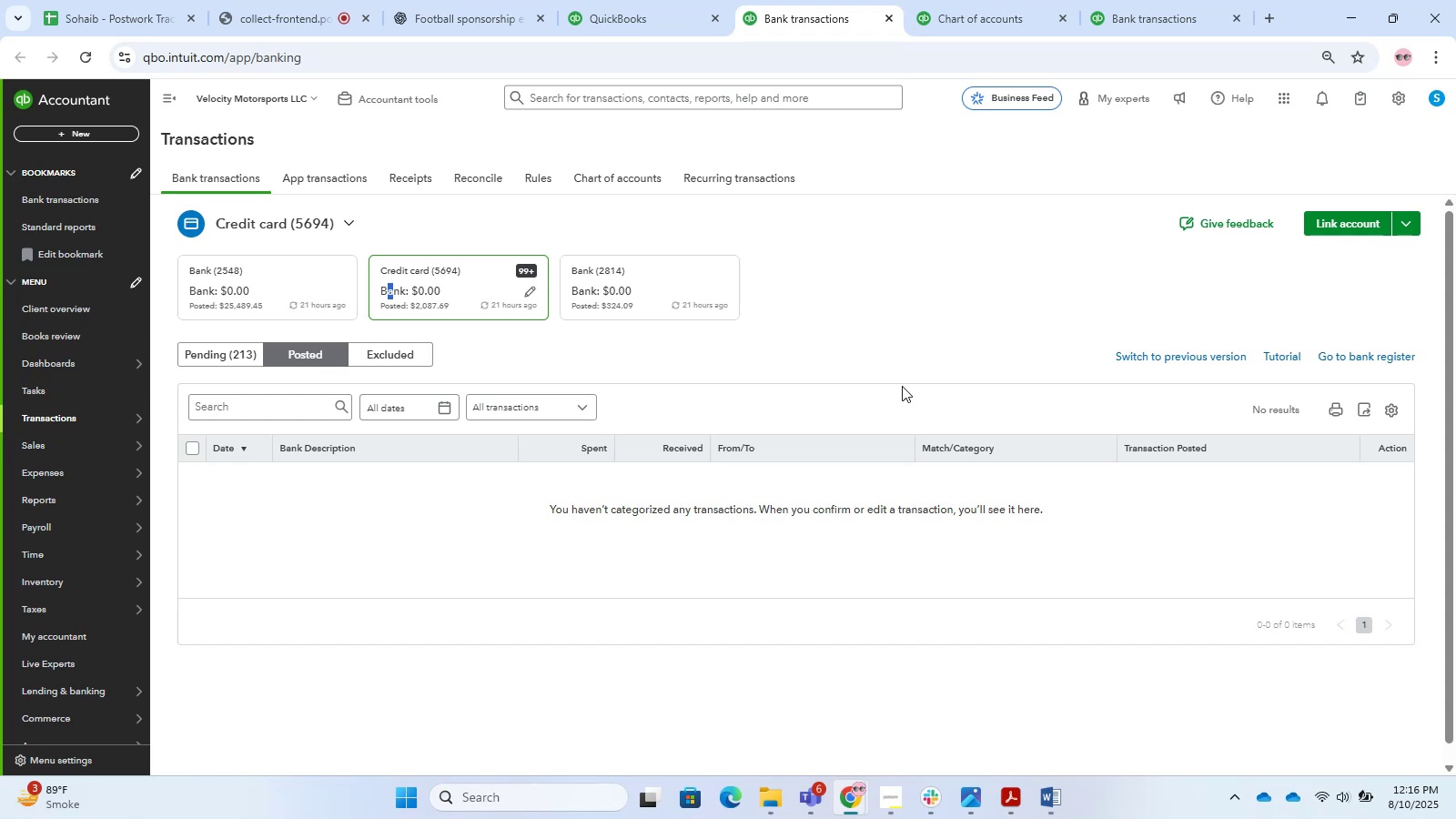 
wait(43.85)
 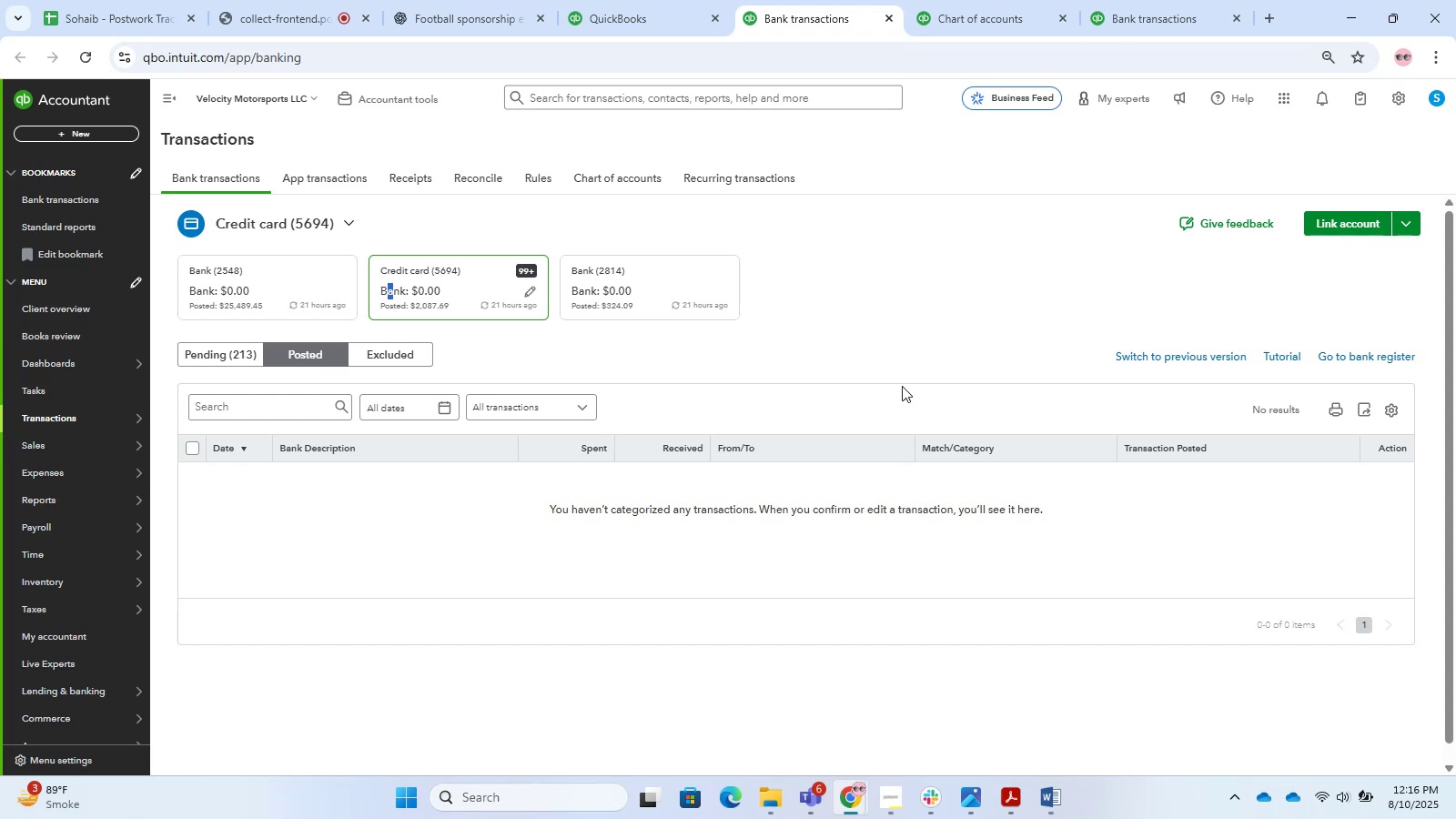 
left_click([253, 354])
 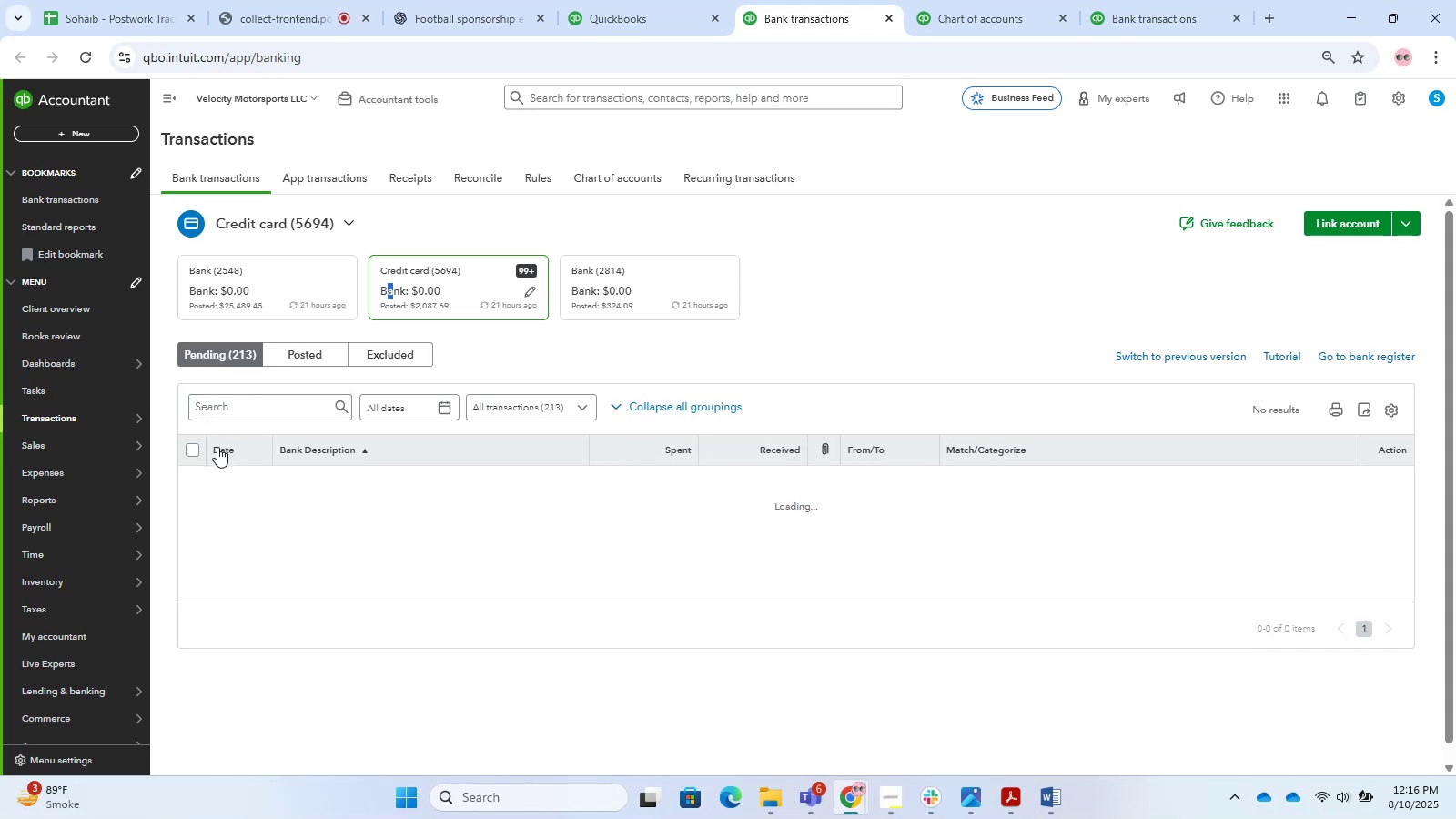 
left_click([188, 453])
 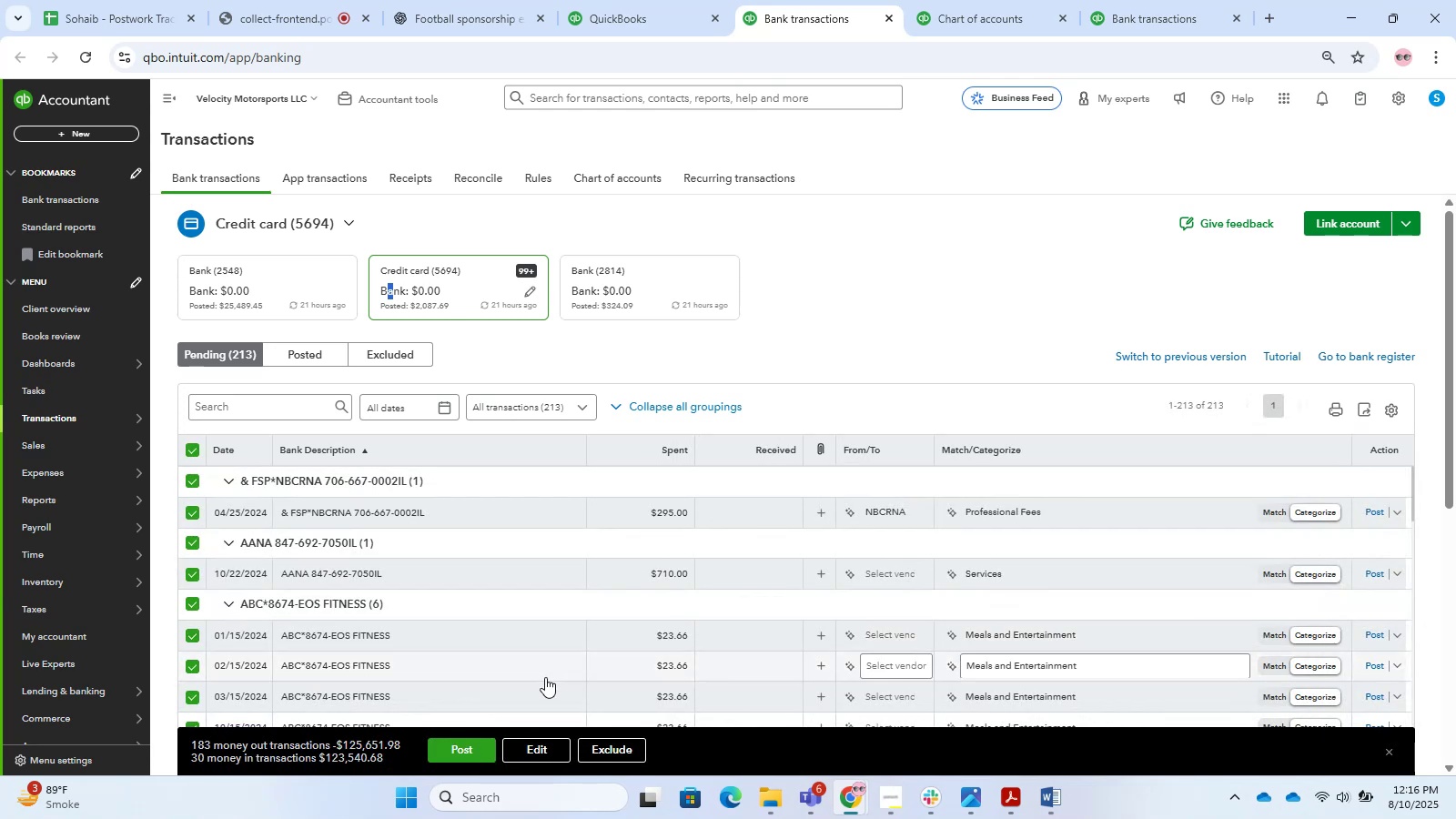 
left_click([600, 761])
 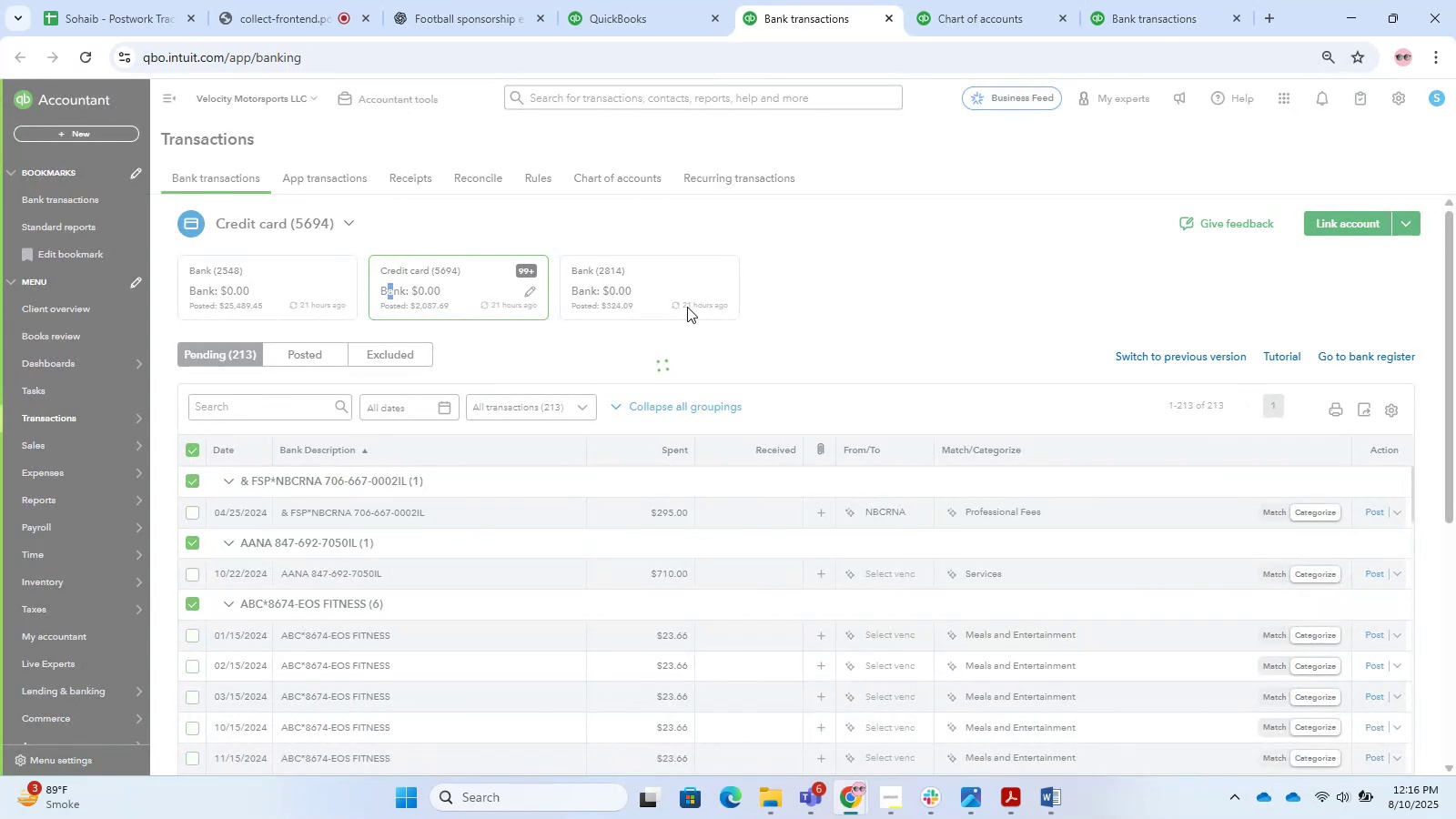 
wait(5.99)
 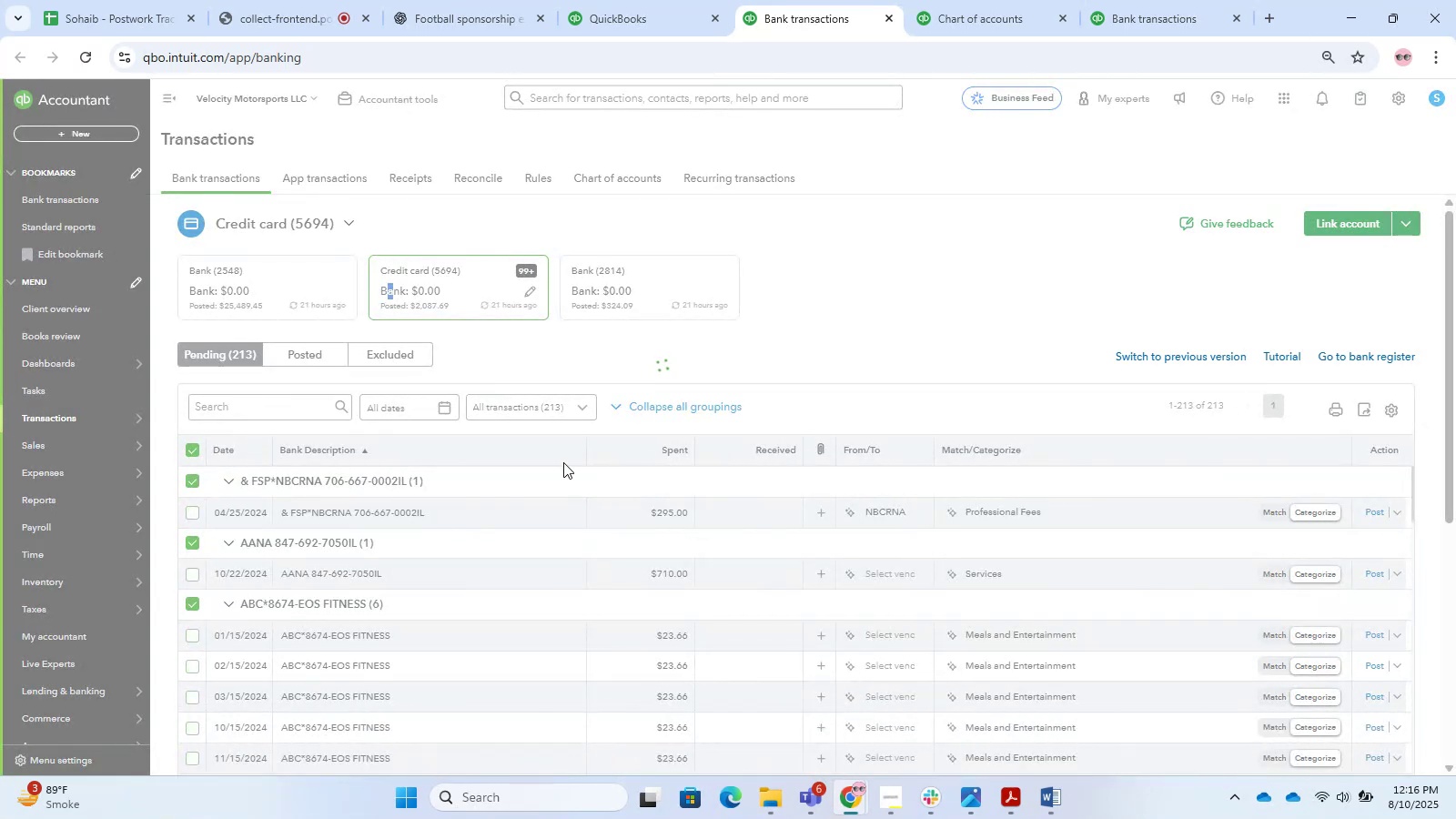 
left_click([716, 307])
 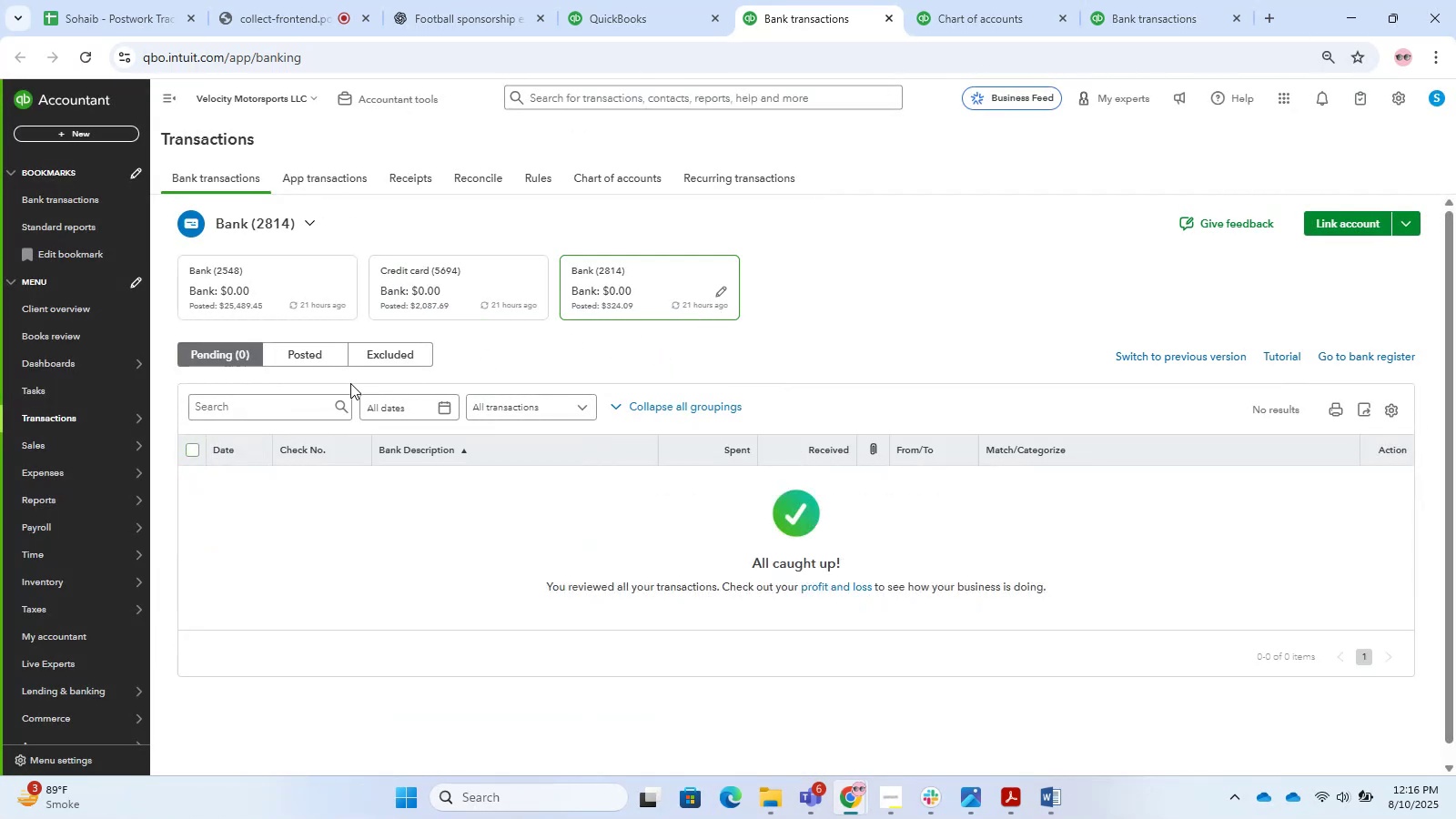 
left_click([319, 359])
 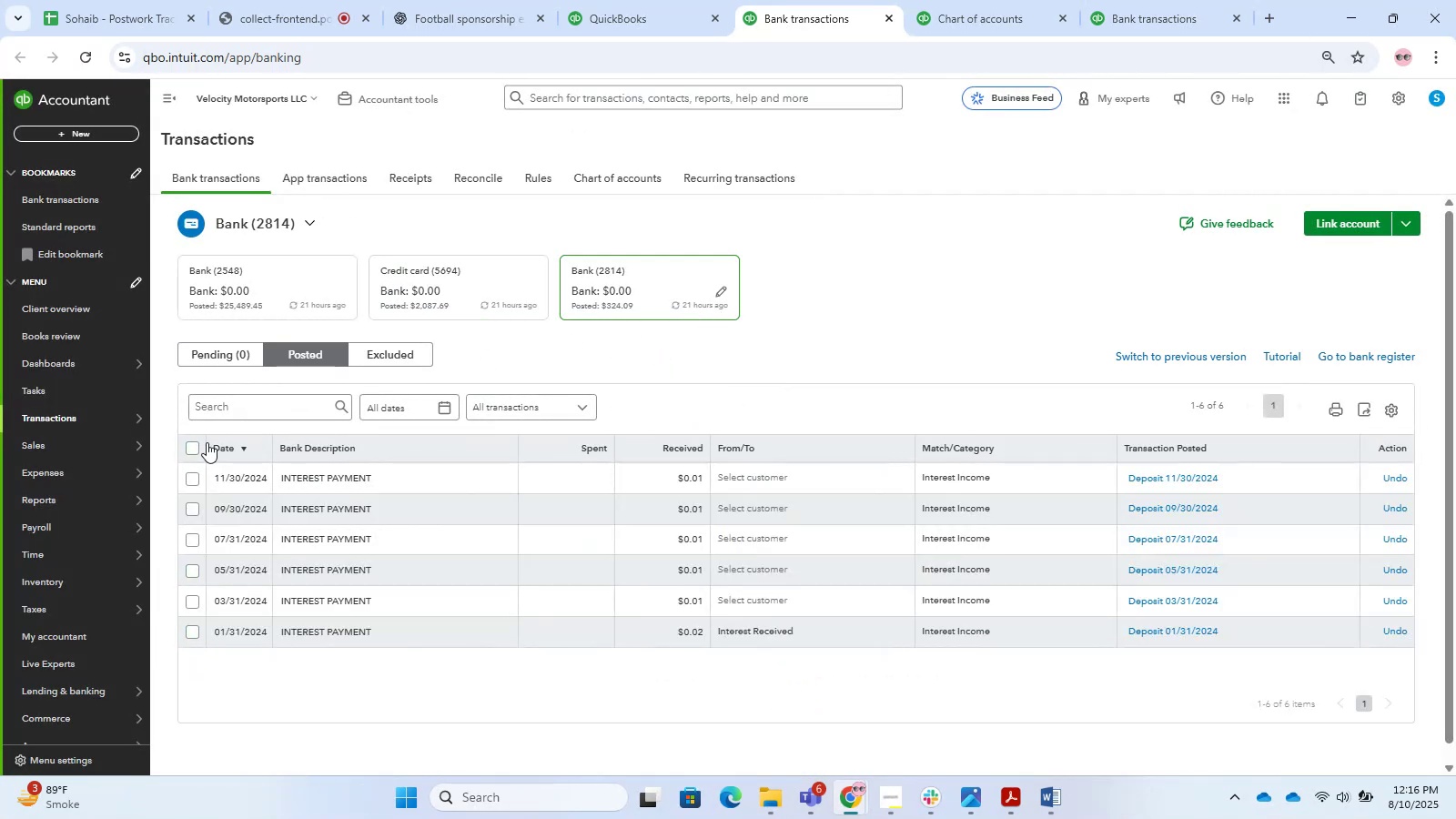 
left_click([195, 443])
 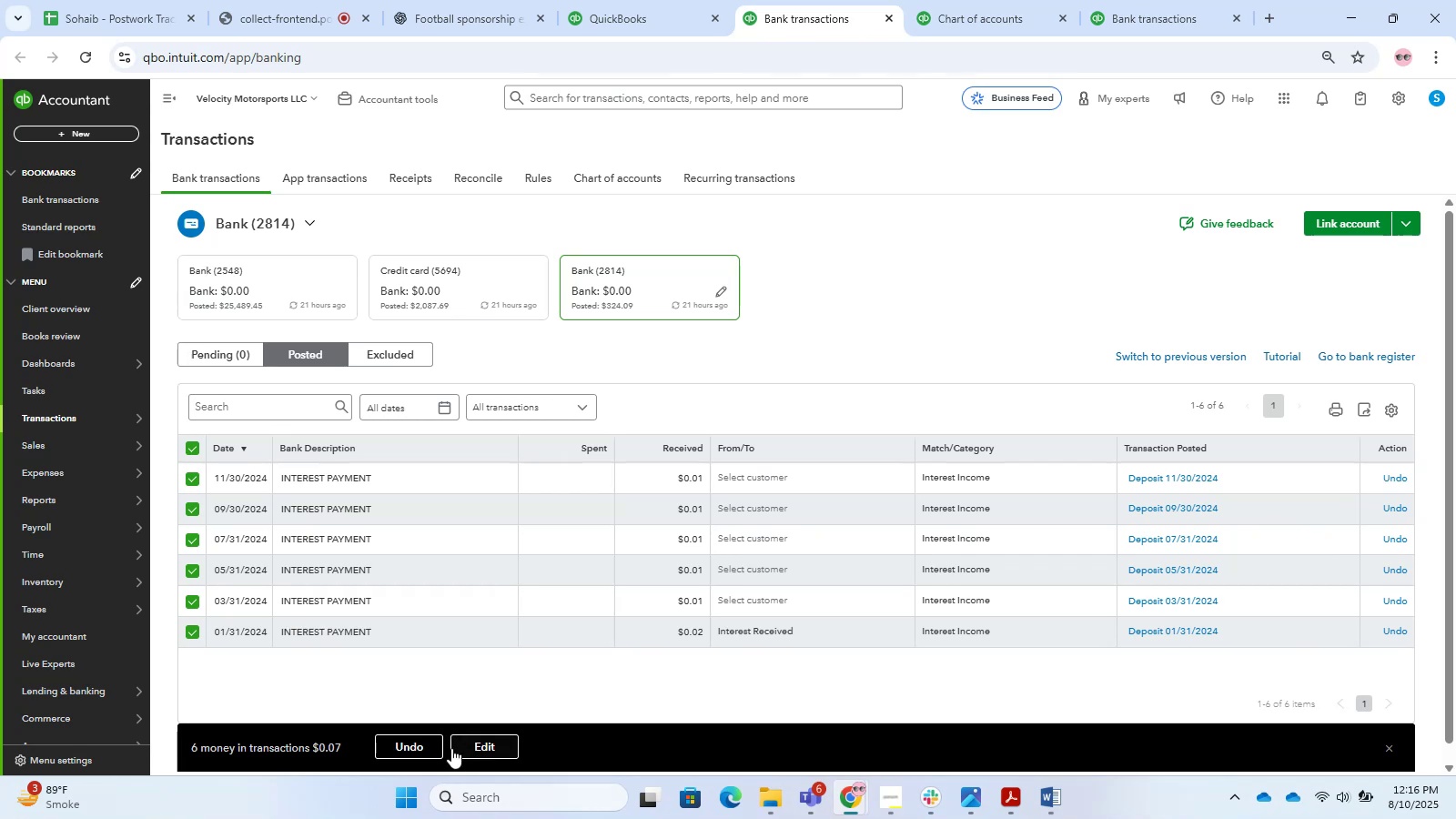 
left_click([410, 748])
 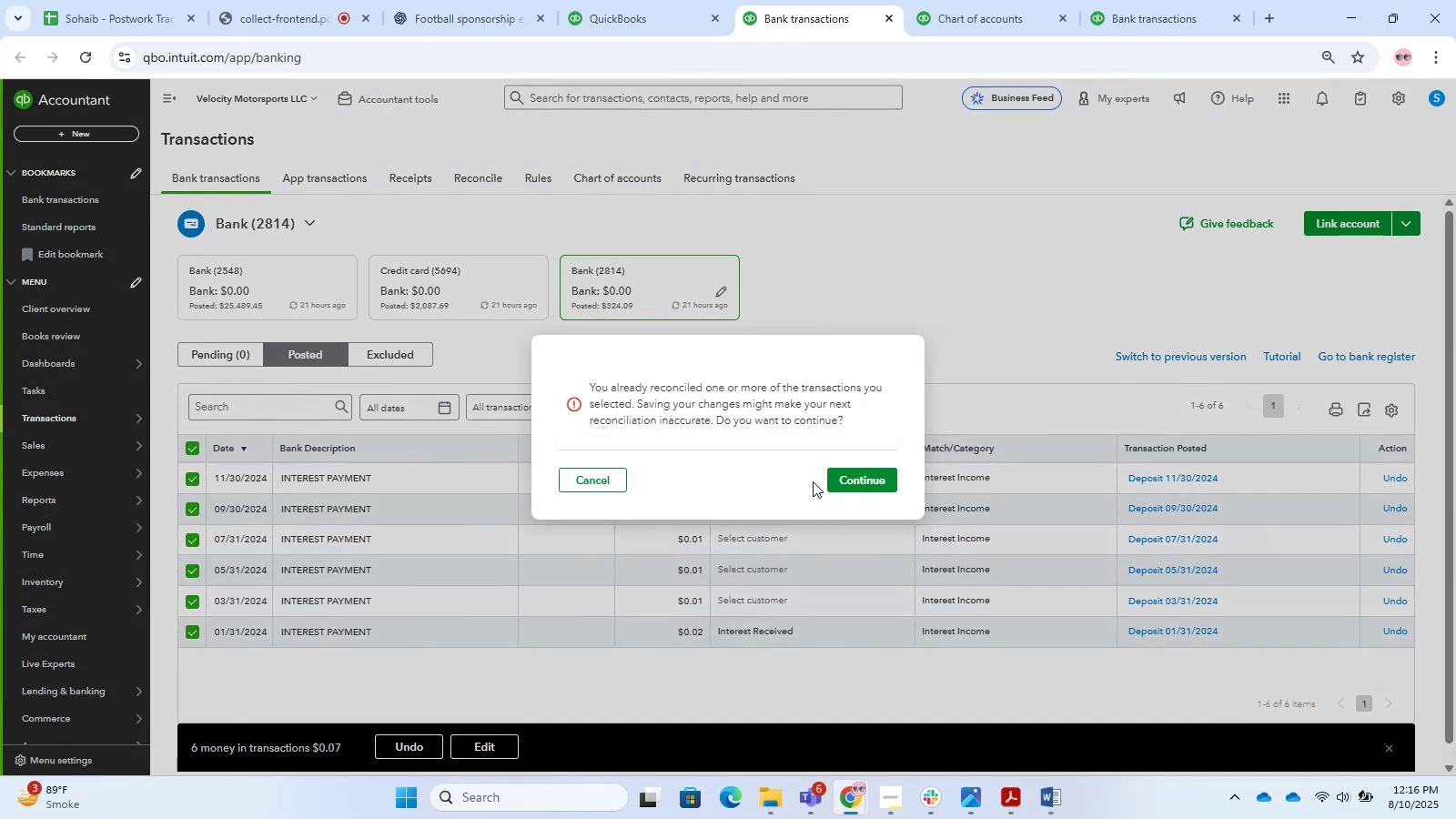 
left_click([848, 480])
 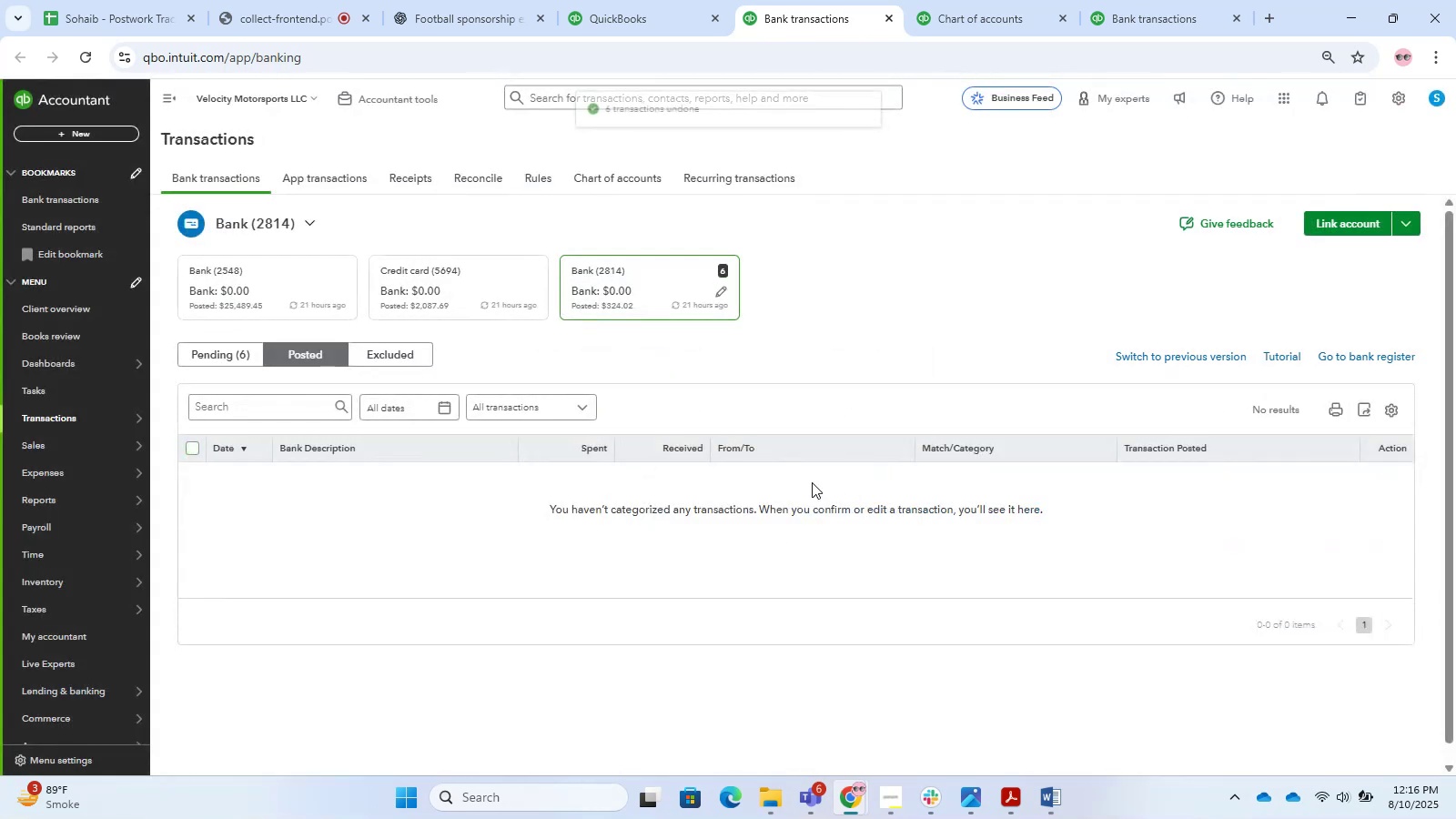 
left_click([218, 347])
 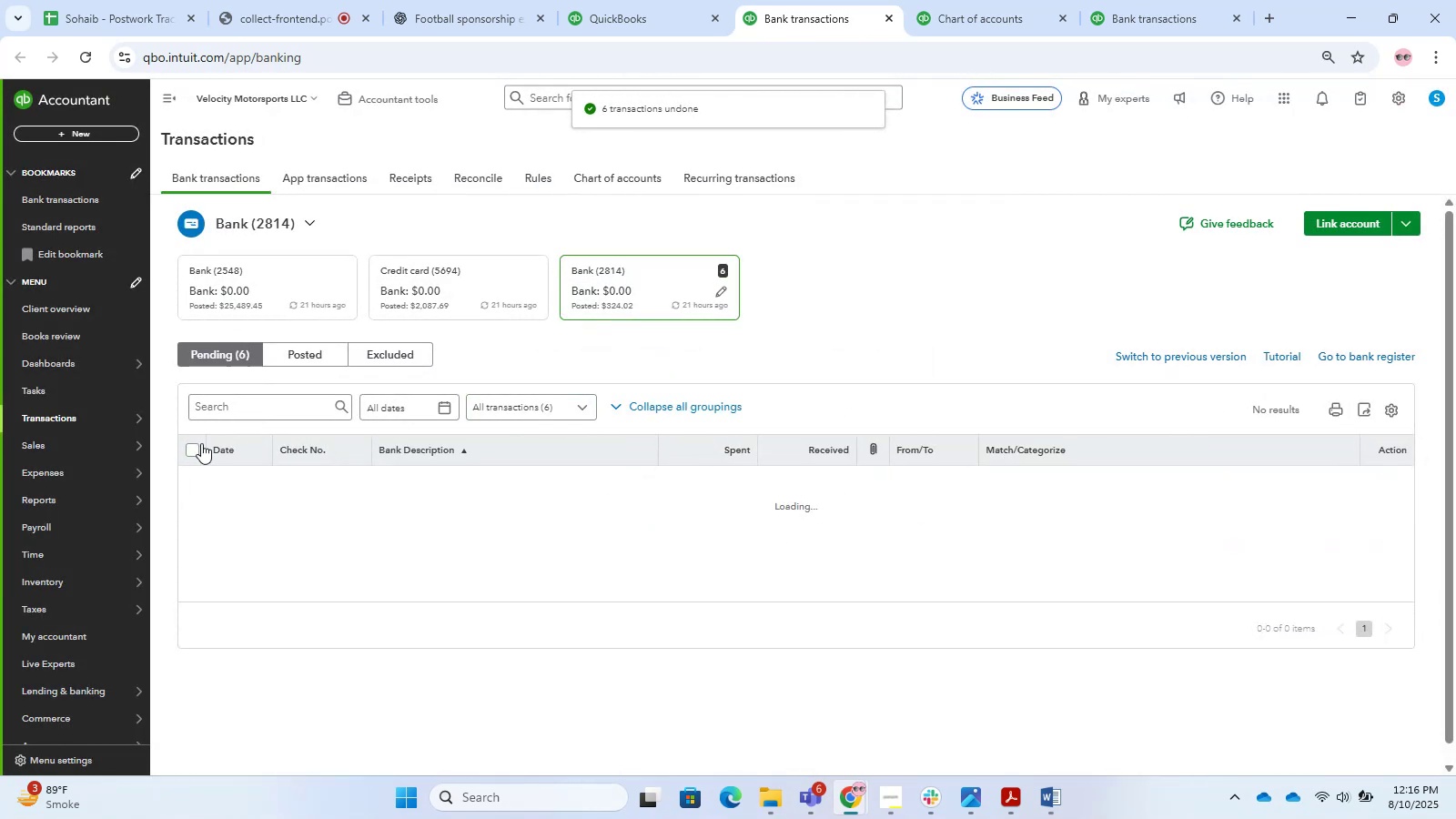 
left_click([191, 454])
 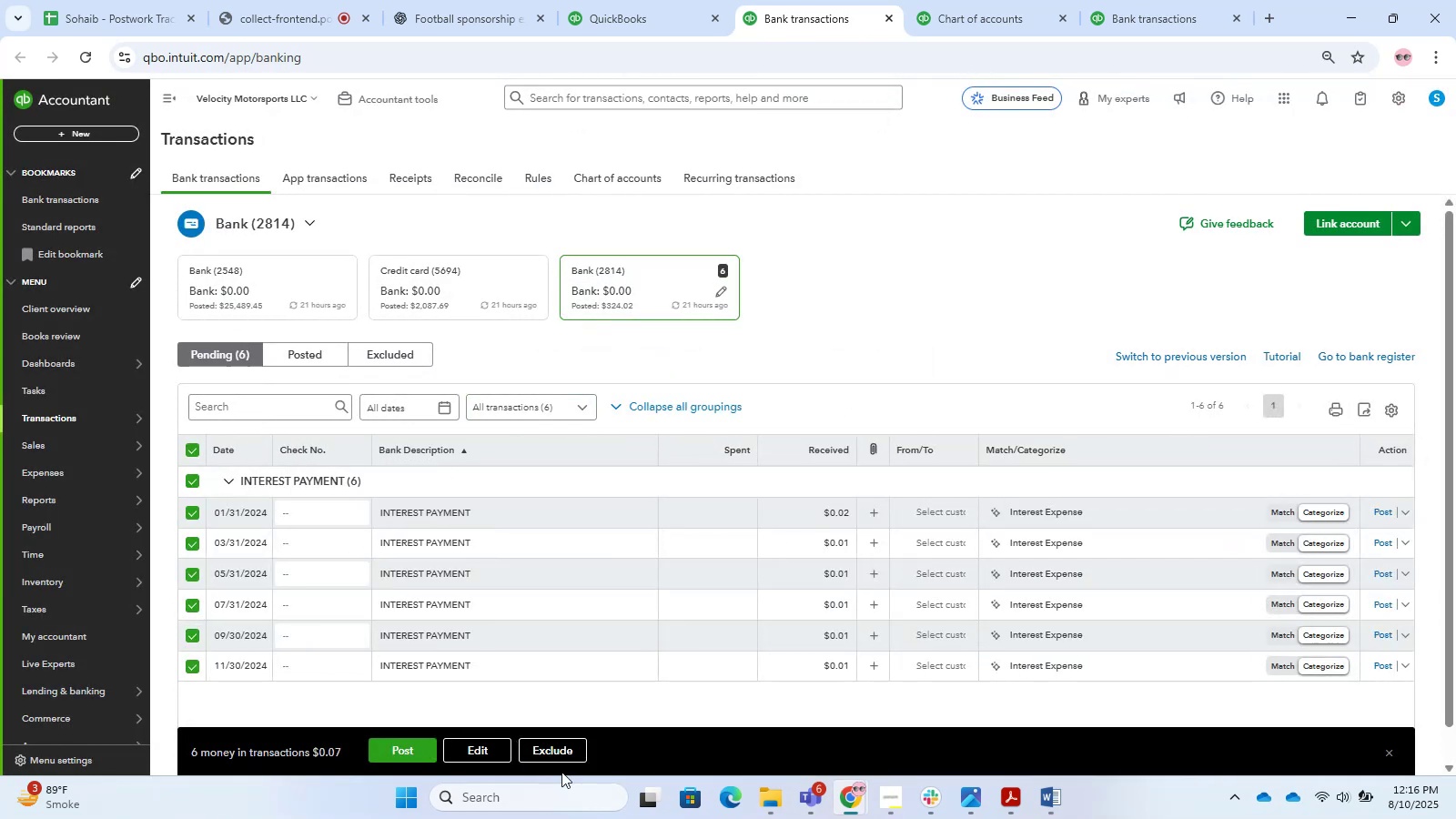 
left_click([558, 761])
 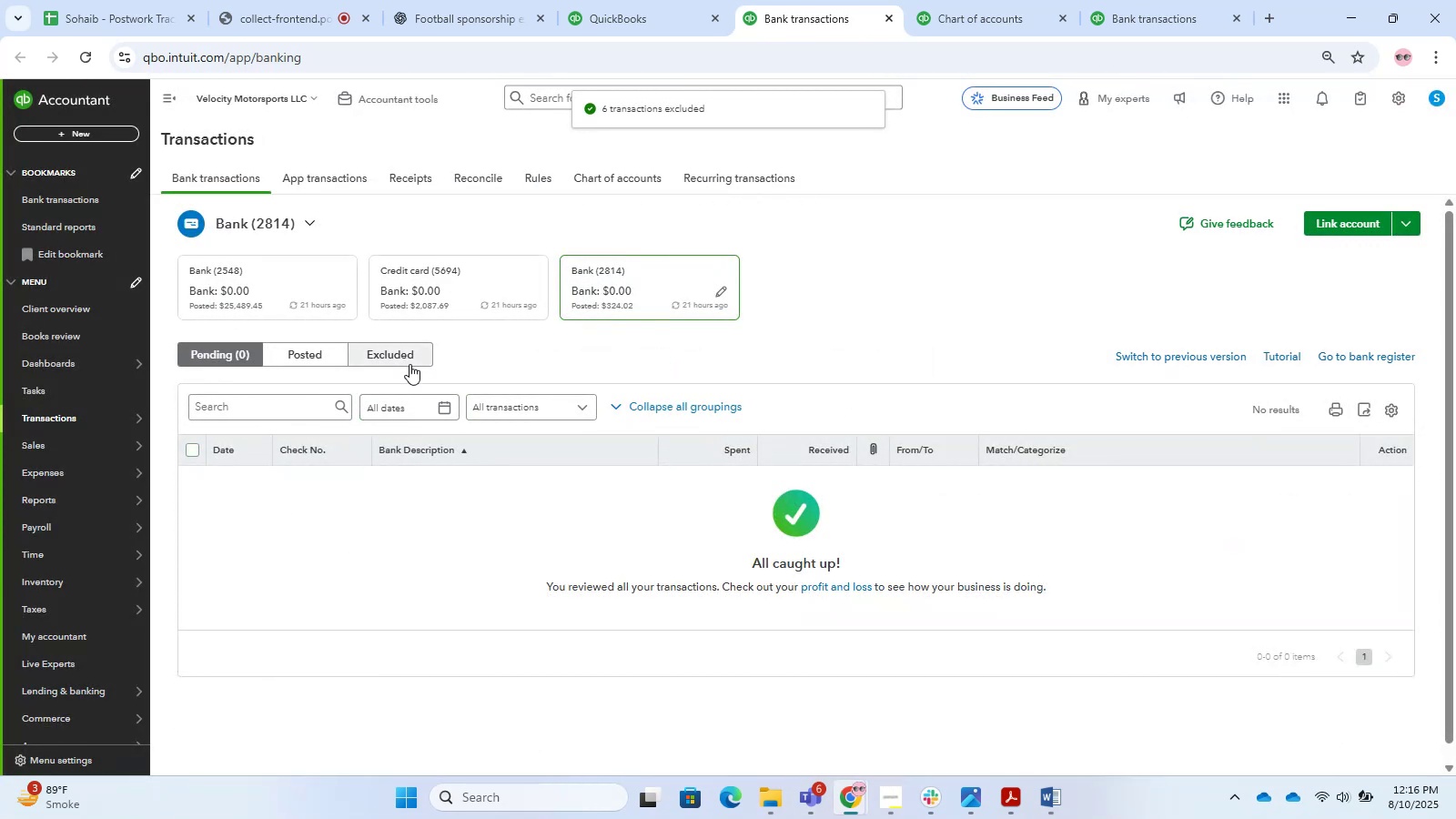 
left_click([264, 0])
 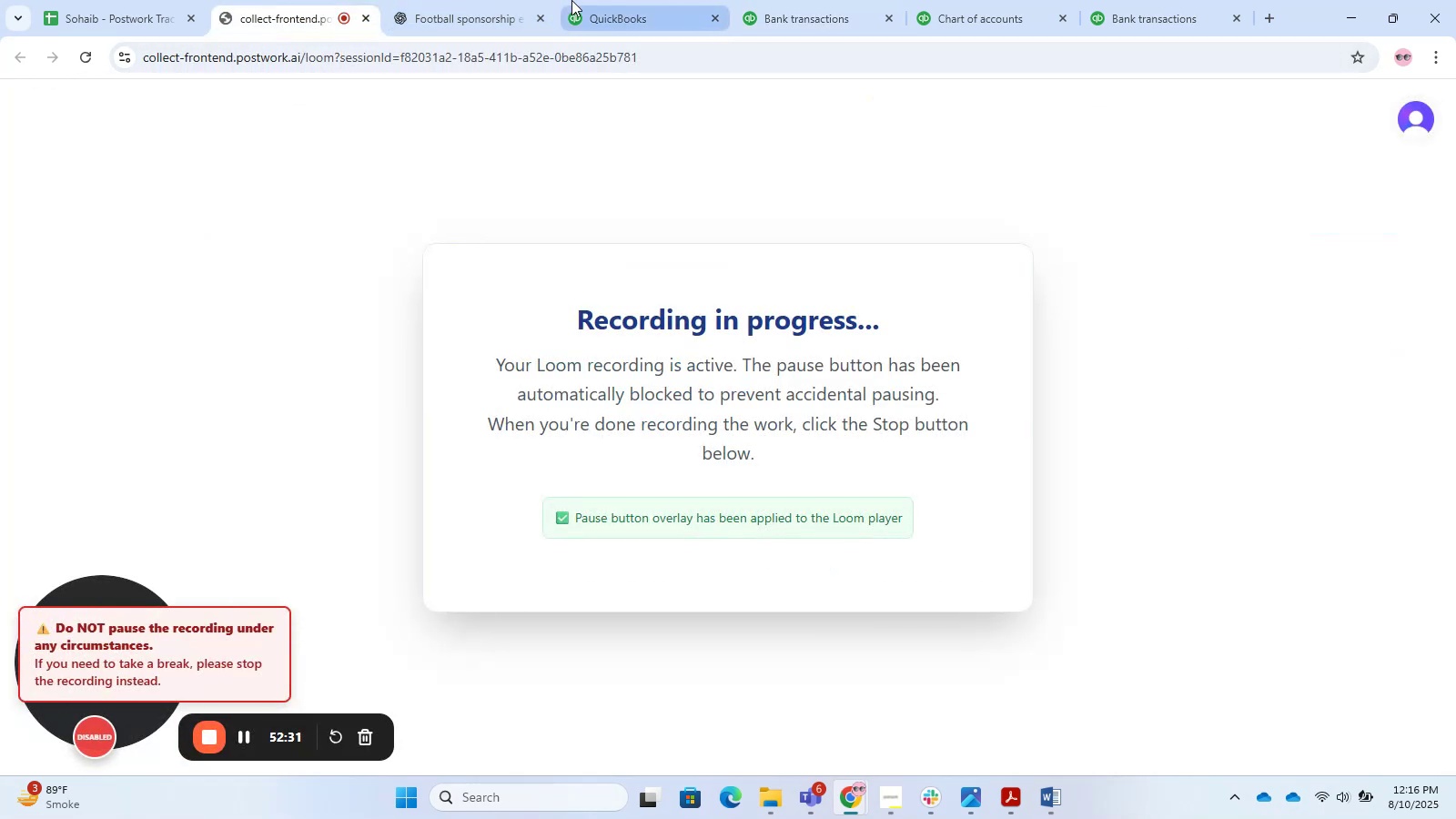 
double_click([575, 0])
 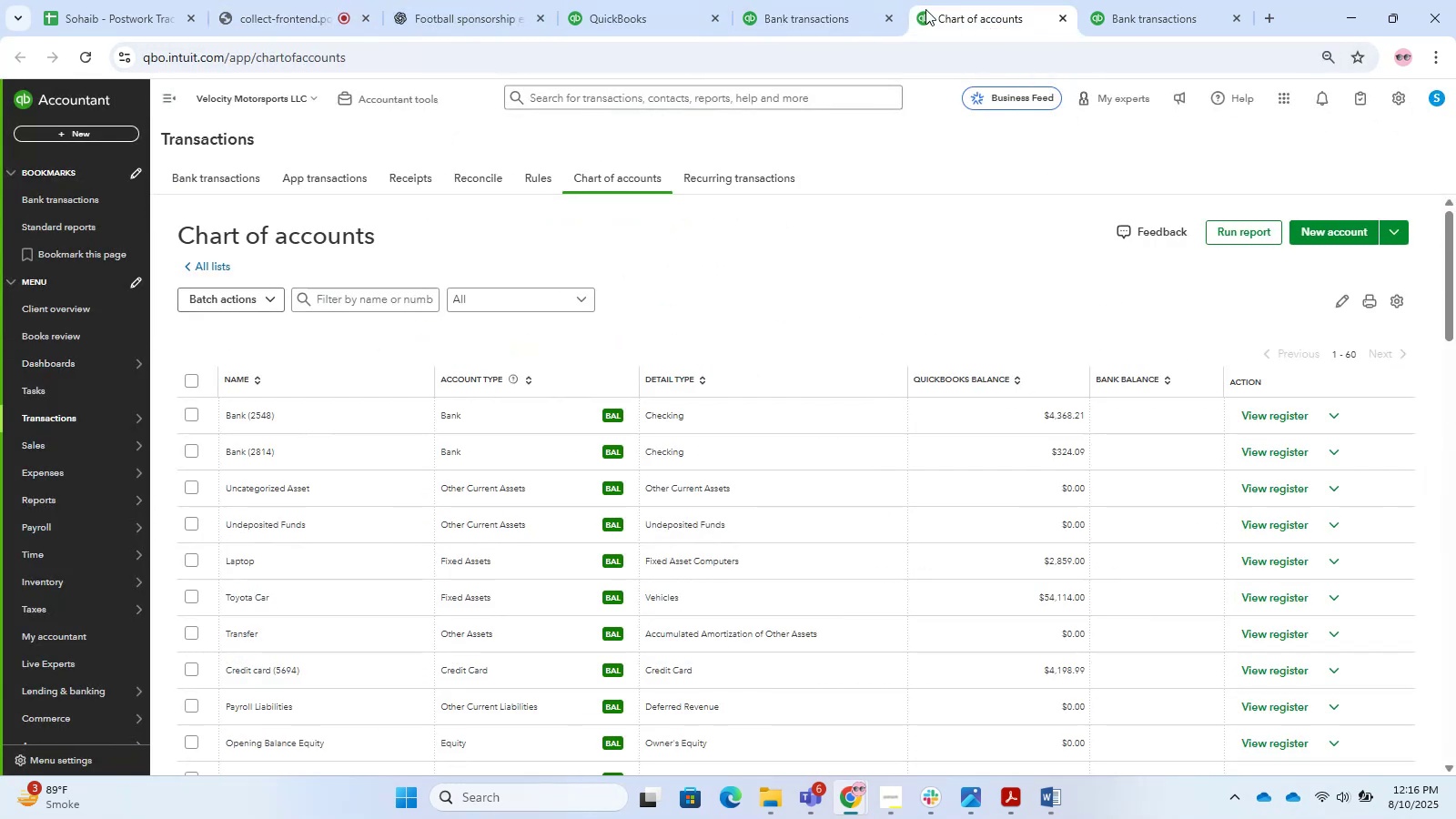 
triple_click([820, 0])
 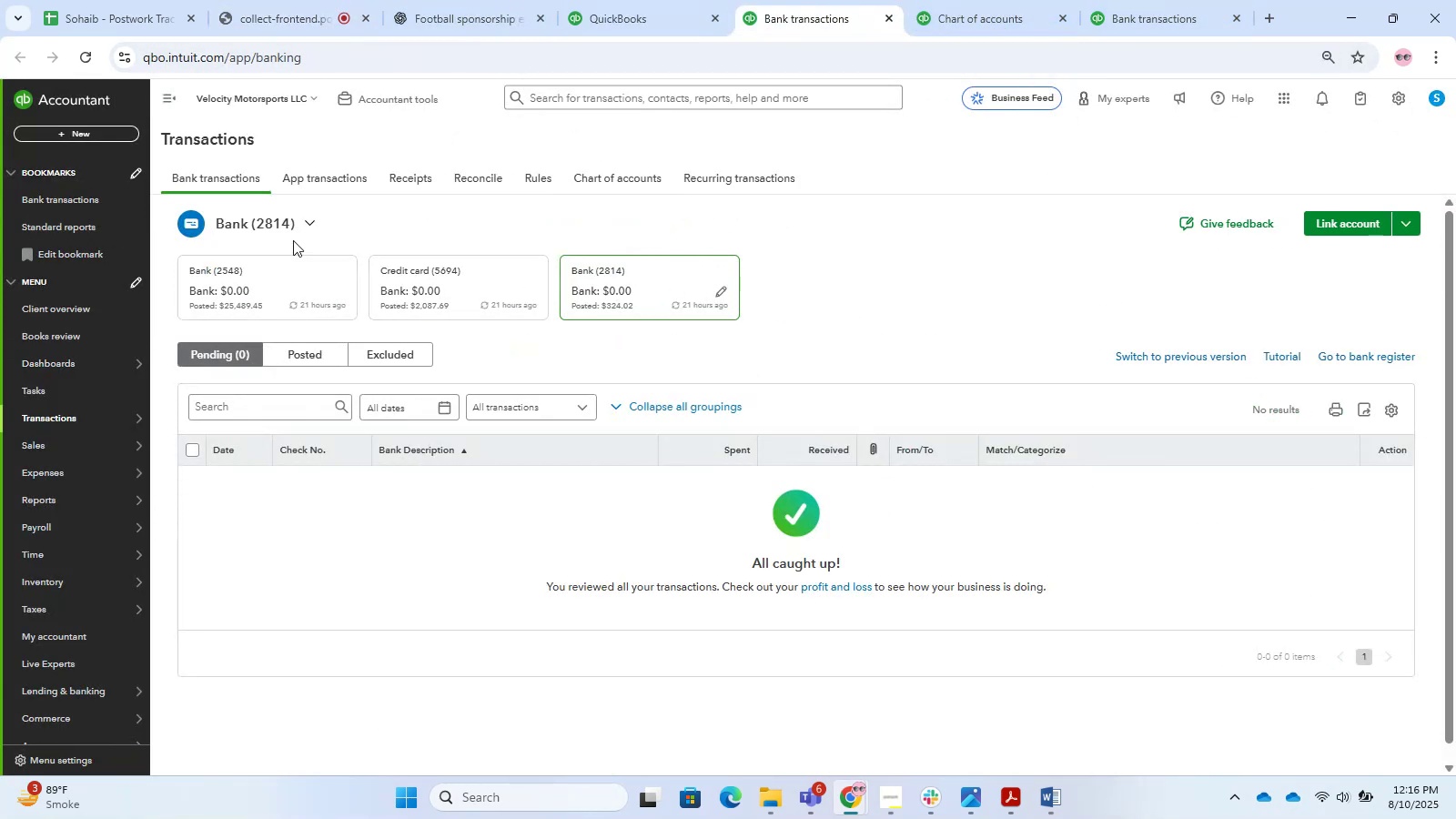 
right_click([620, 187])
 